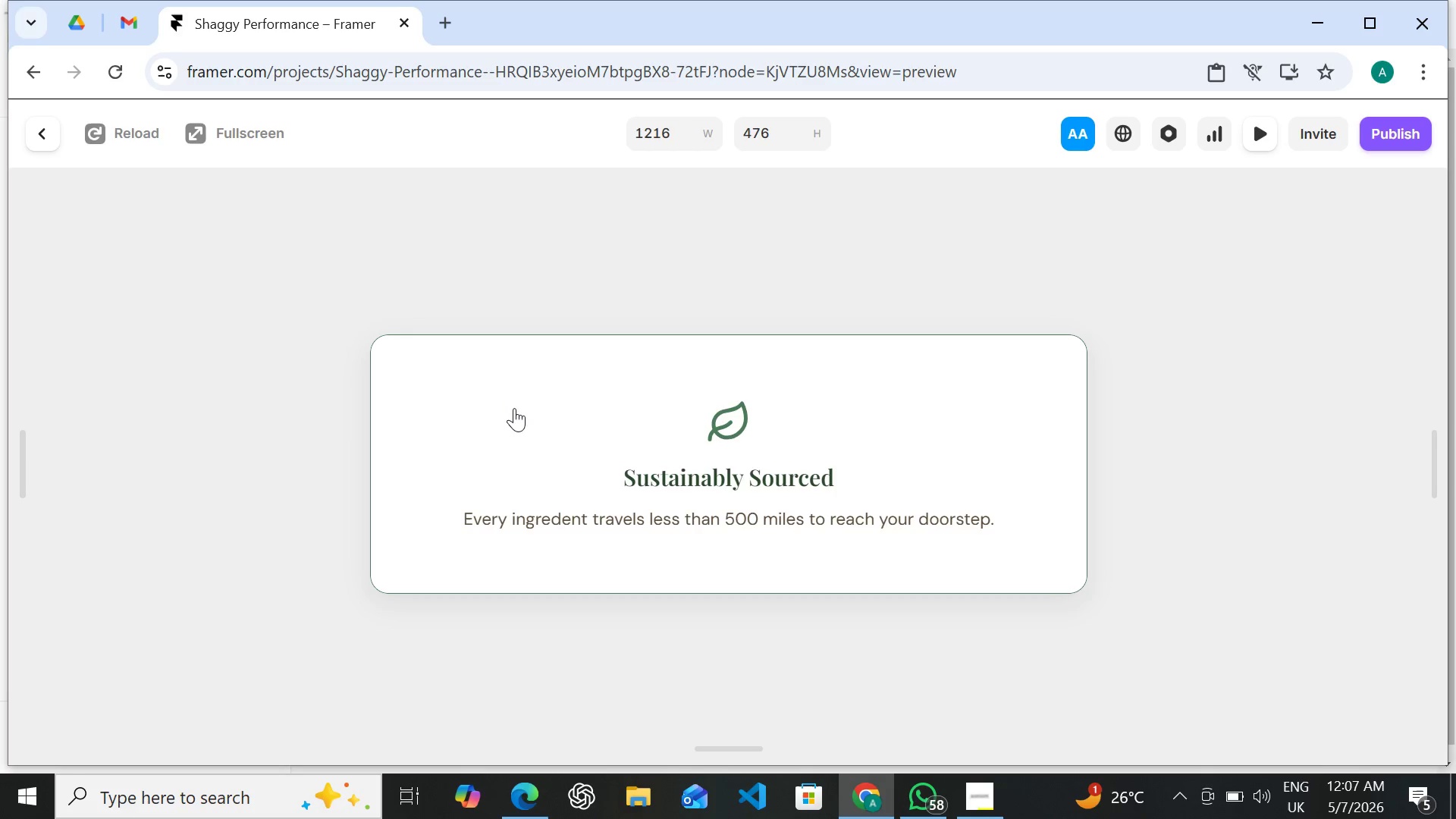 
wait(10.16)
 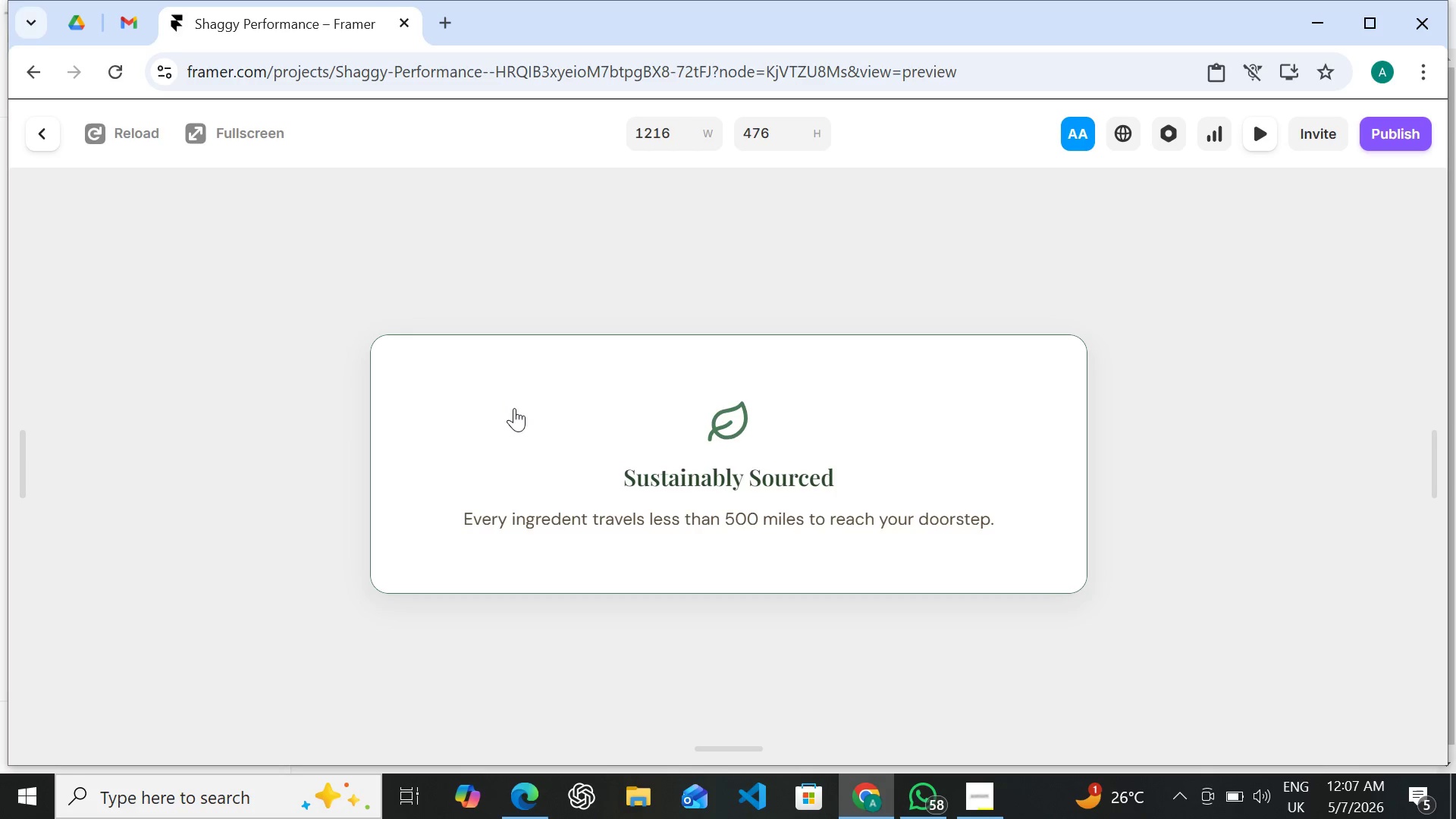 
left_click([39, 130])
 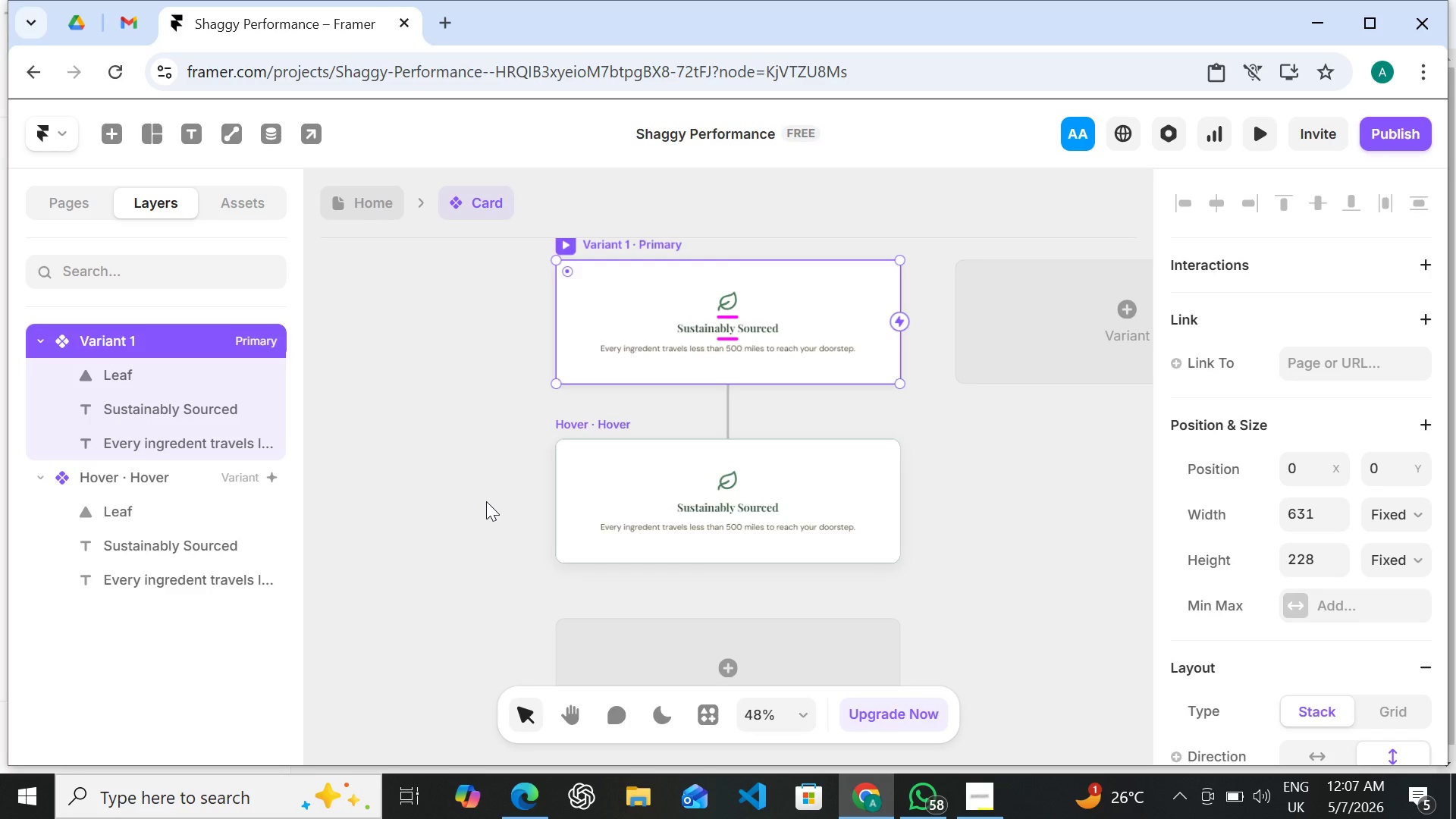 
wait(17.97)
 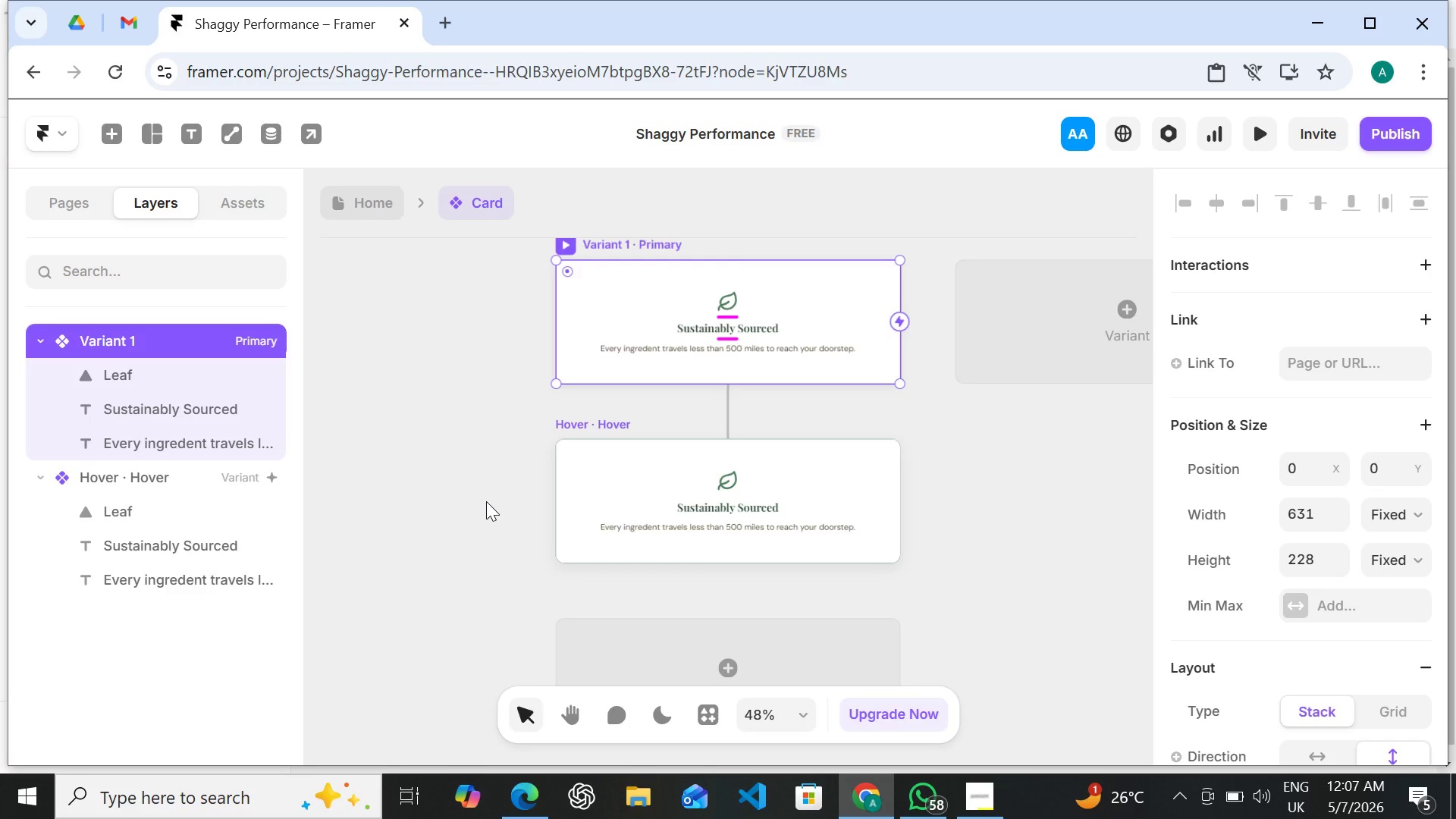 
left_click([629, 469])
 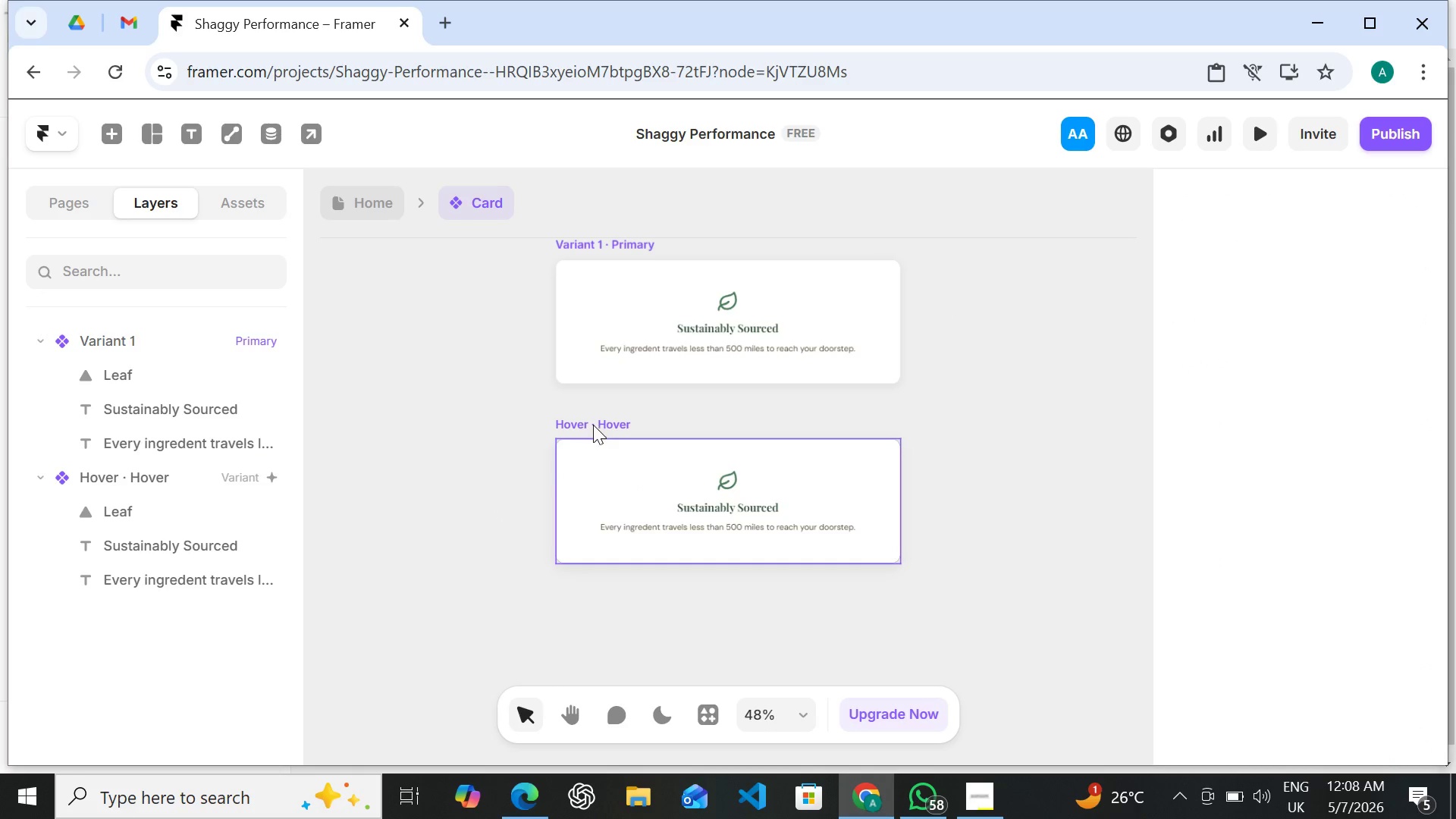 
left_click([593, 425])
 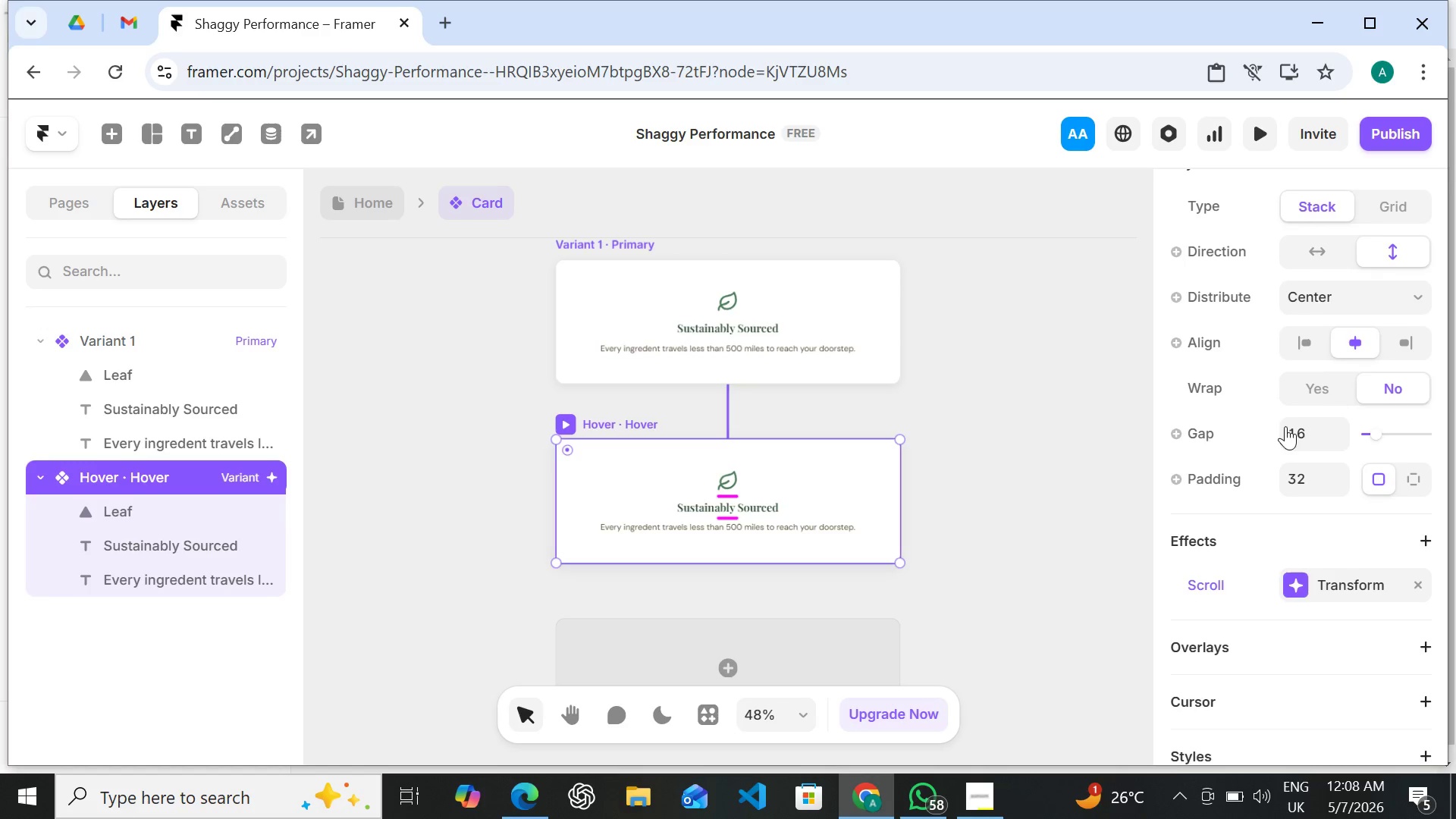 
wait(14.36)
 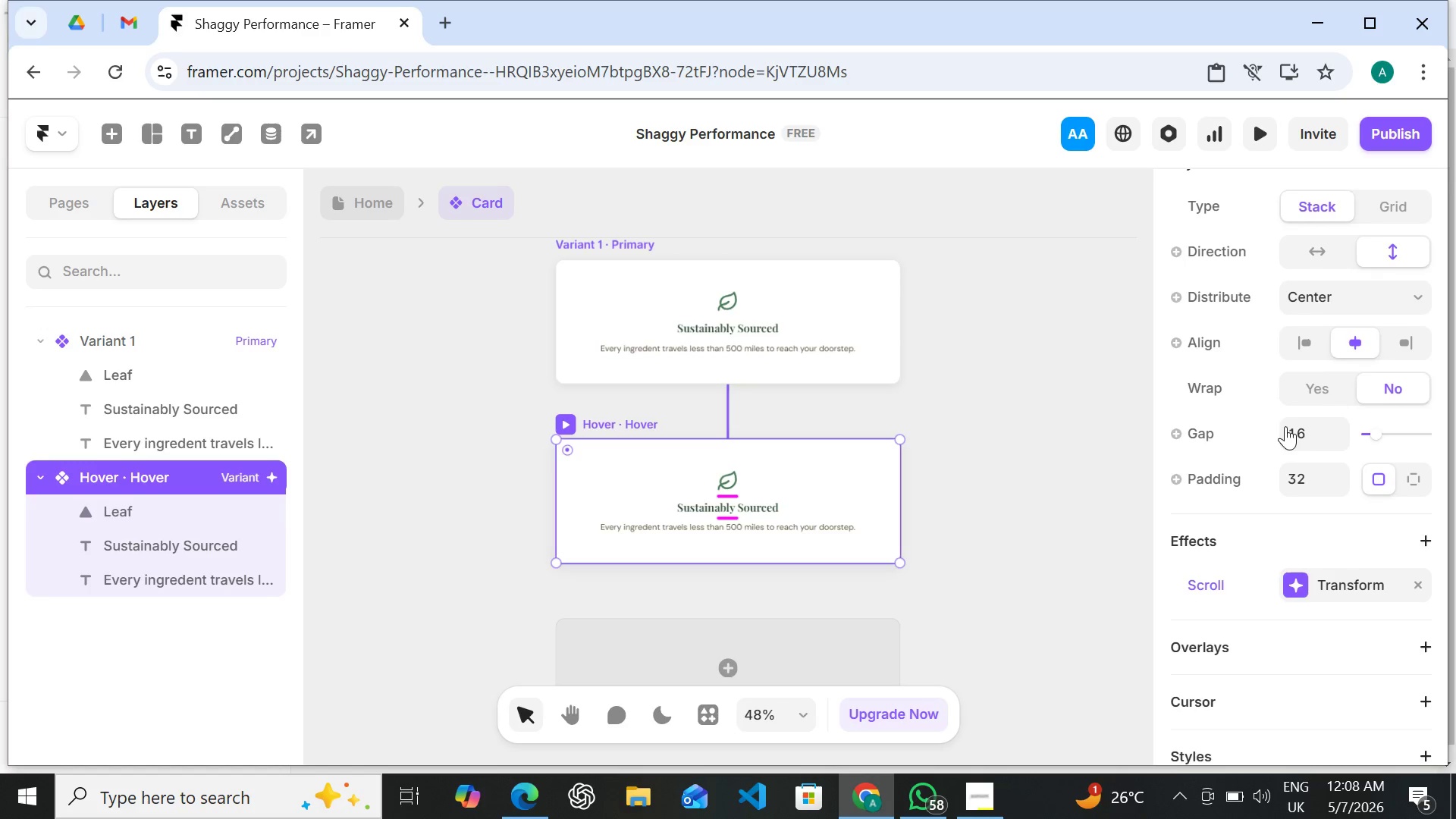 
left_click([1420, 256])
 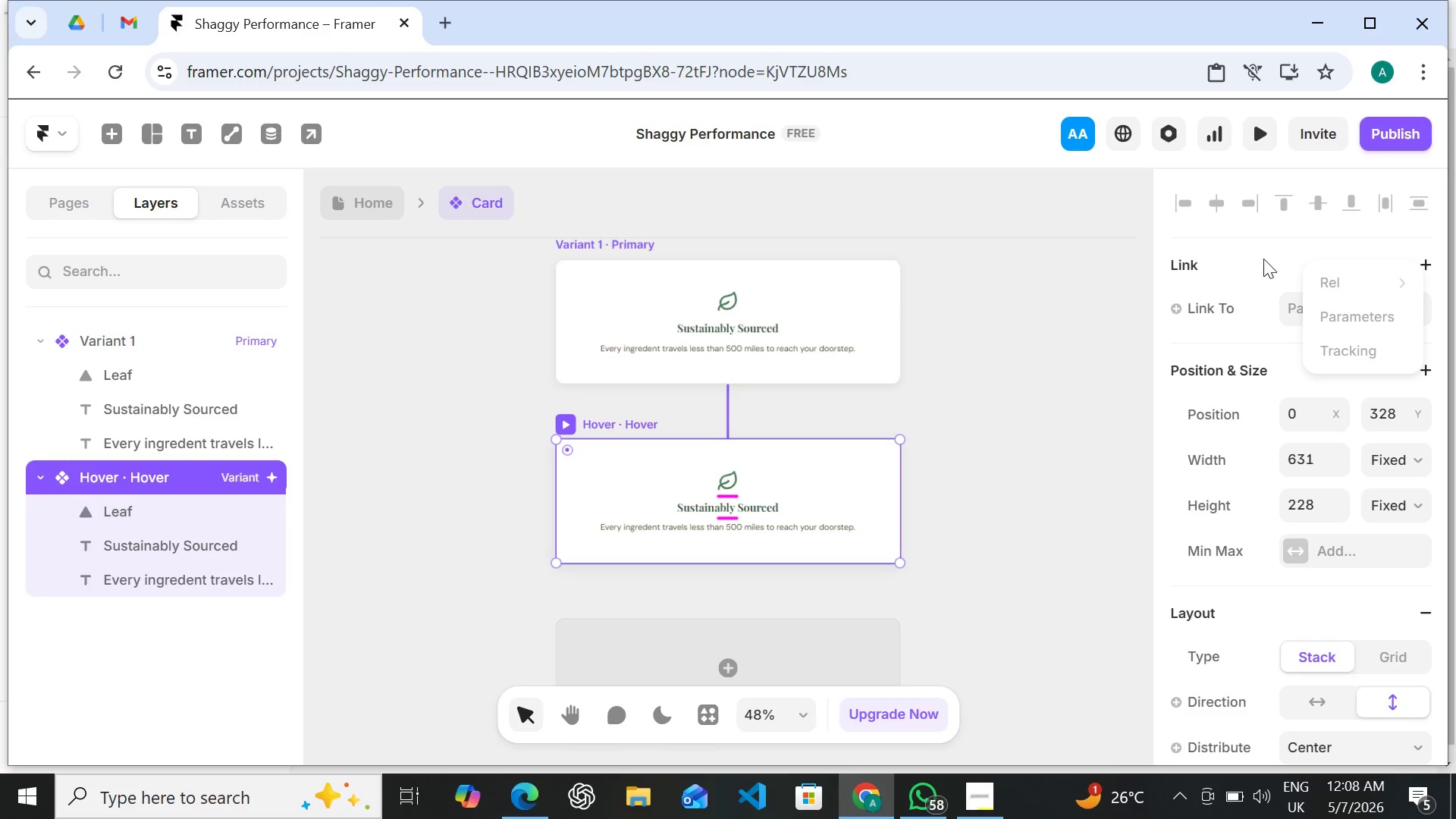 
left_click([1257, 258])
 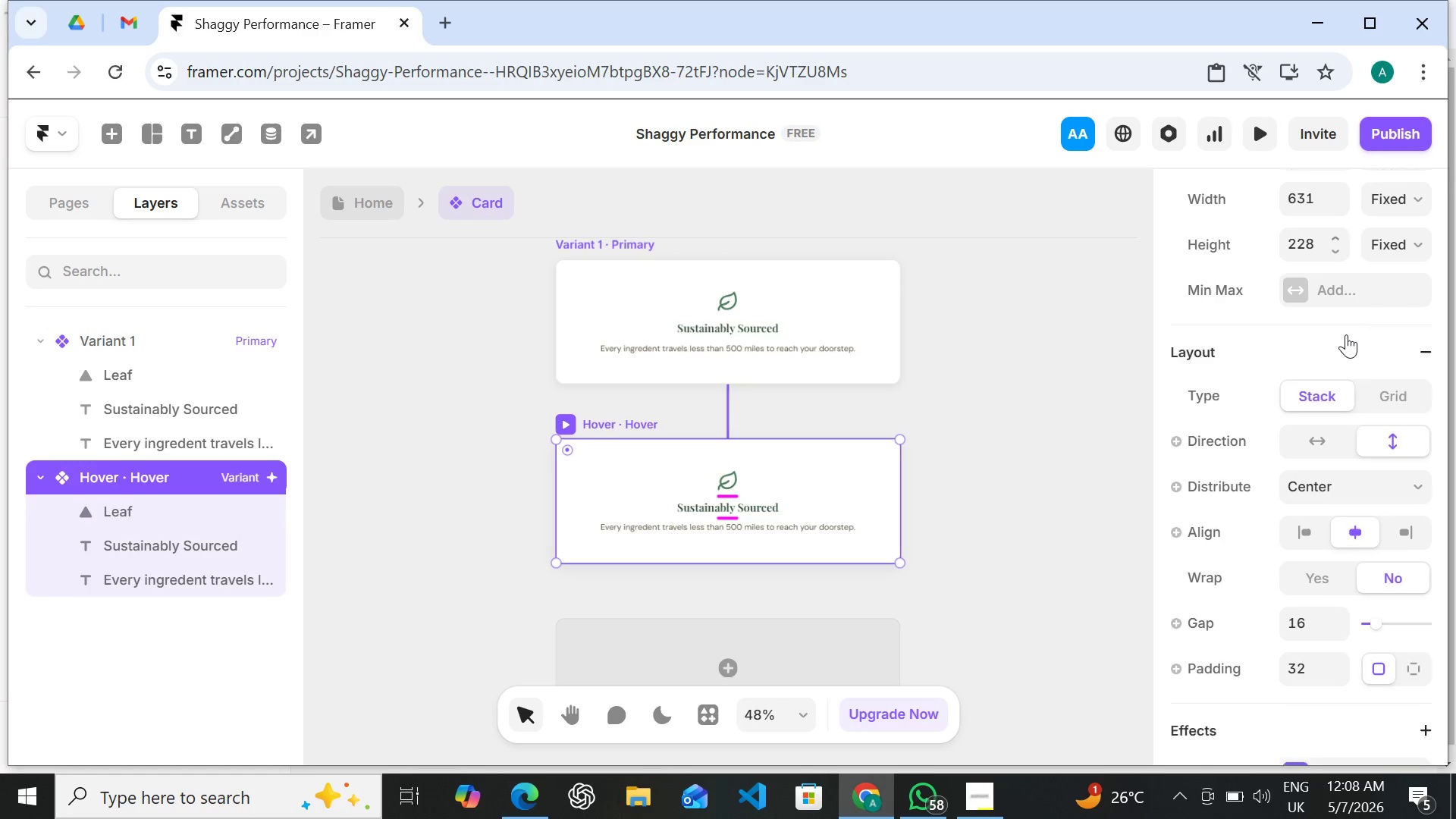 
wait(11.67)
 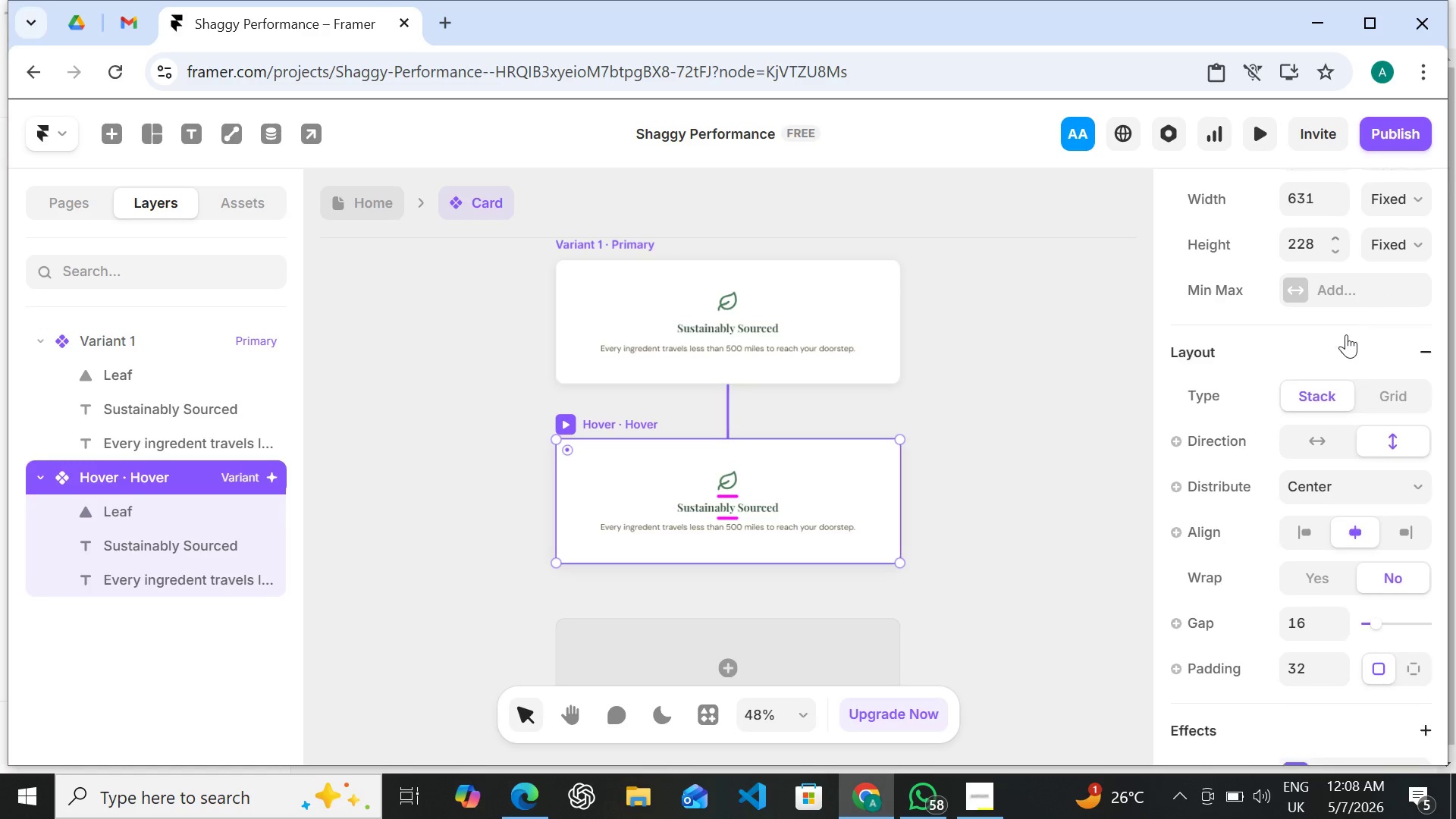 
mouse_move([1328, 277])
 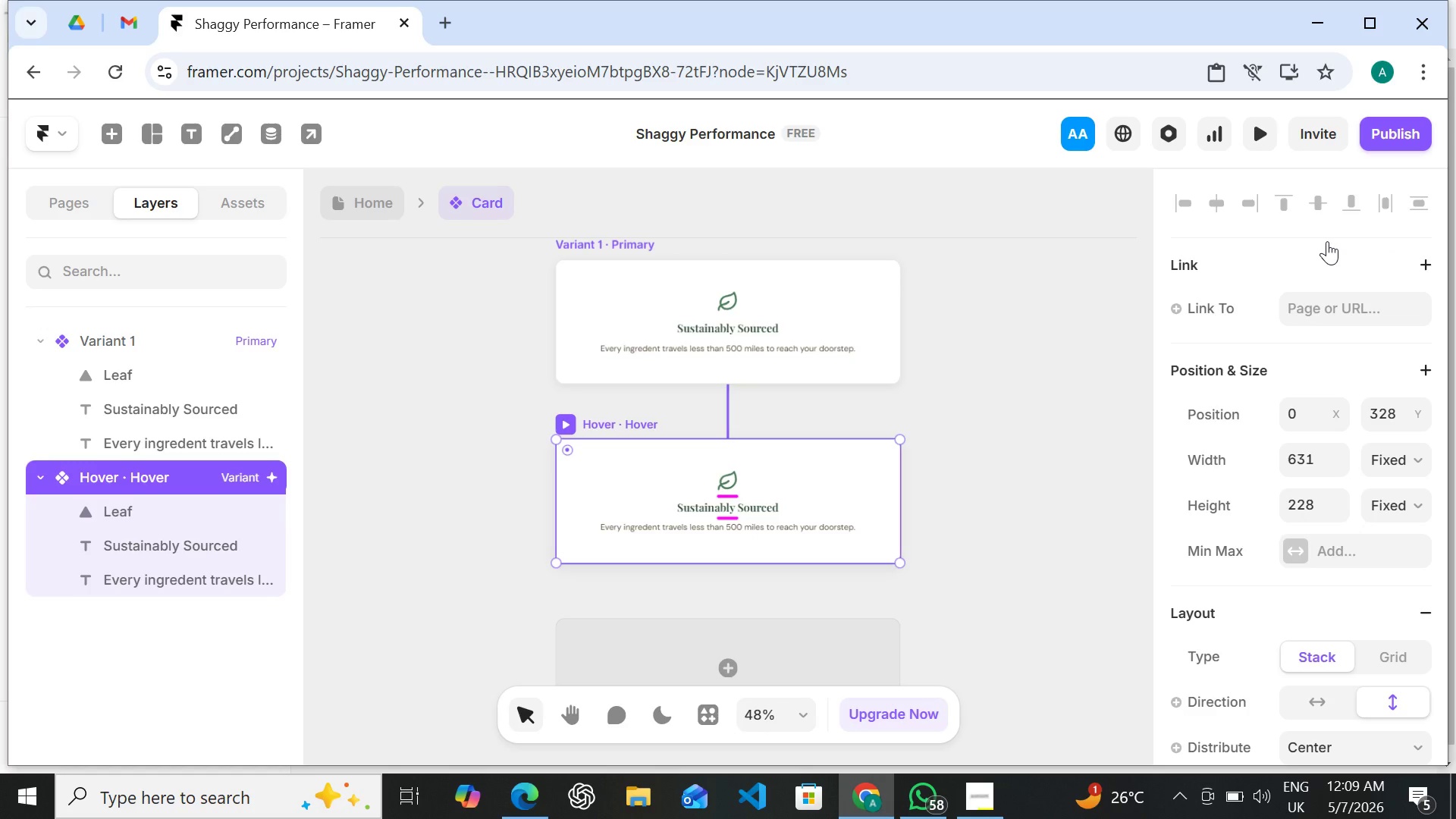 
wait(36.84)
 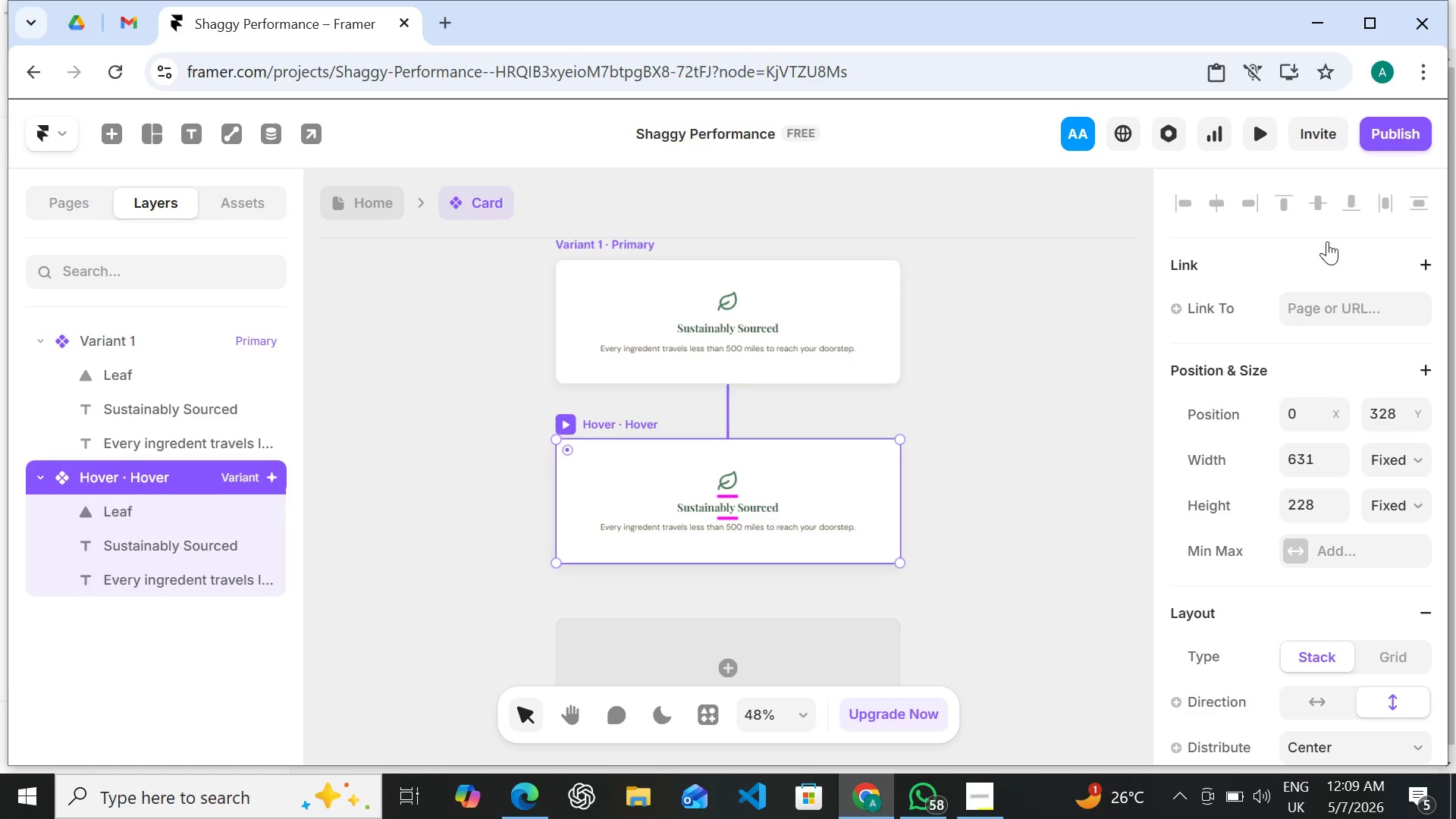 
left_click([639, 245])
 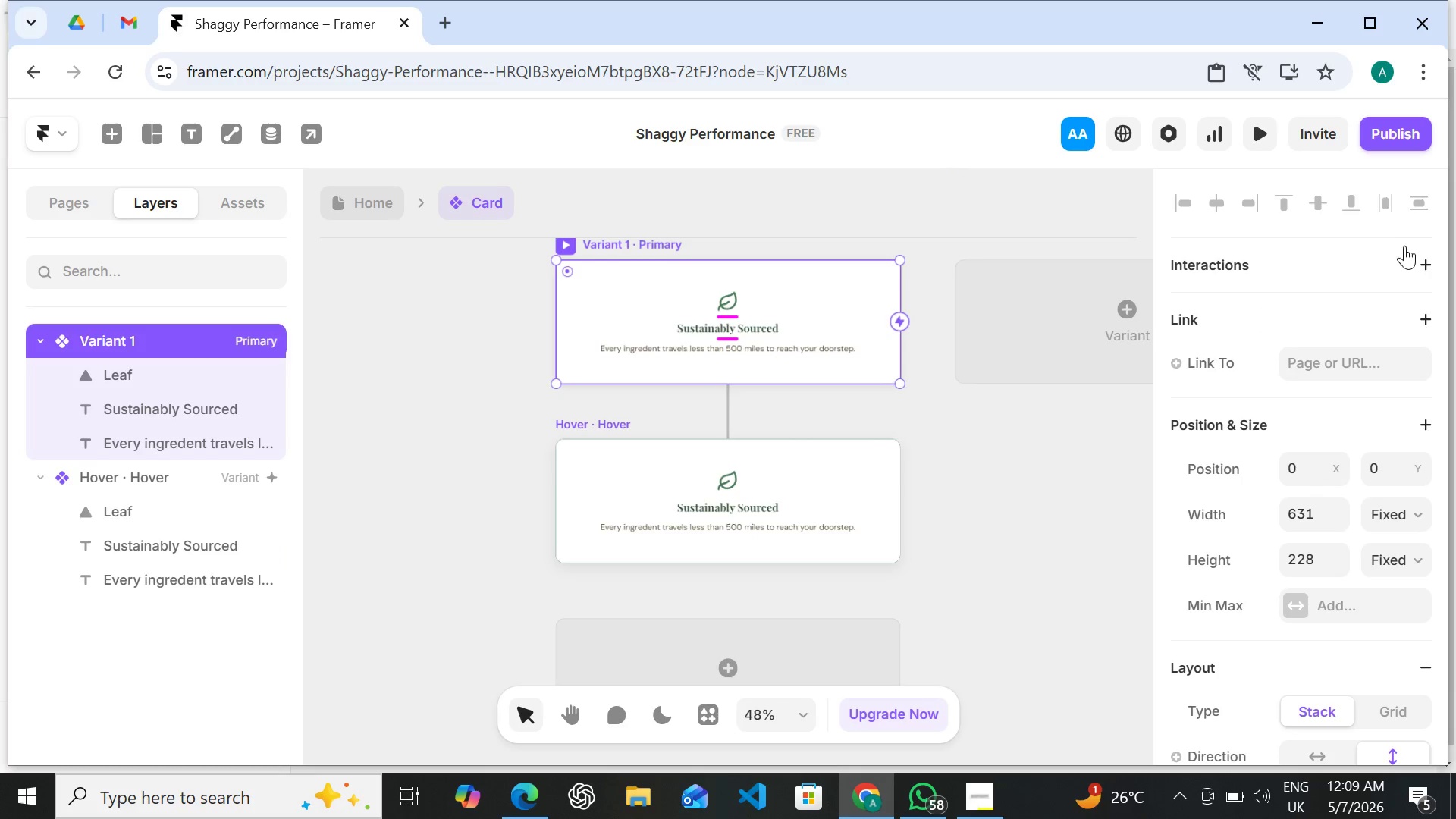 
left_click([1419, 260])
 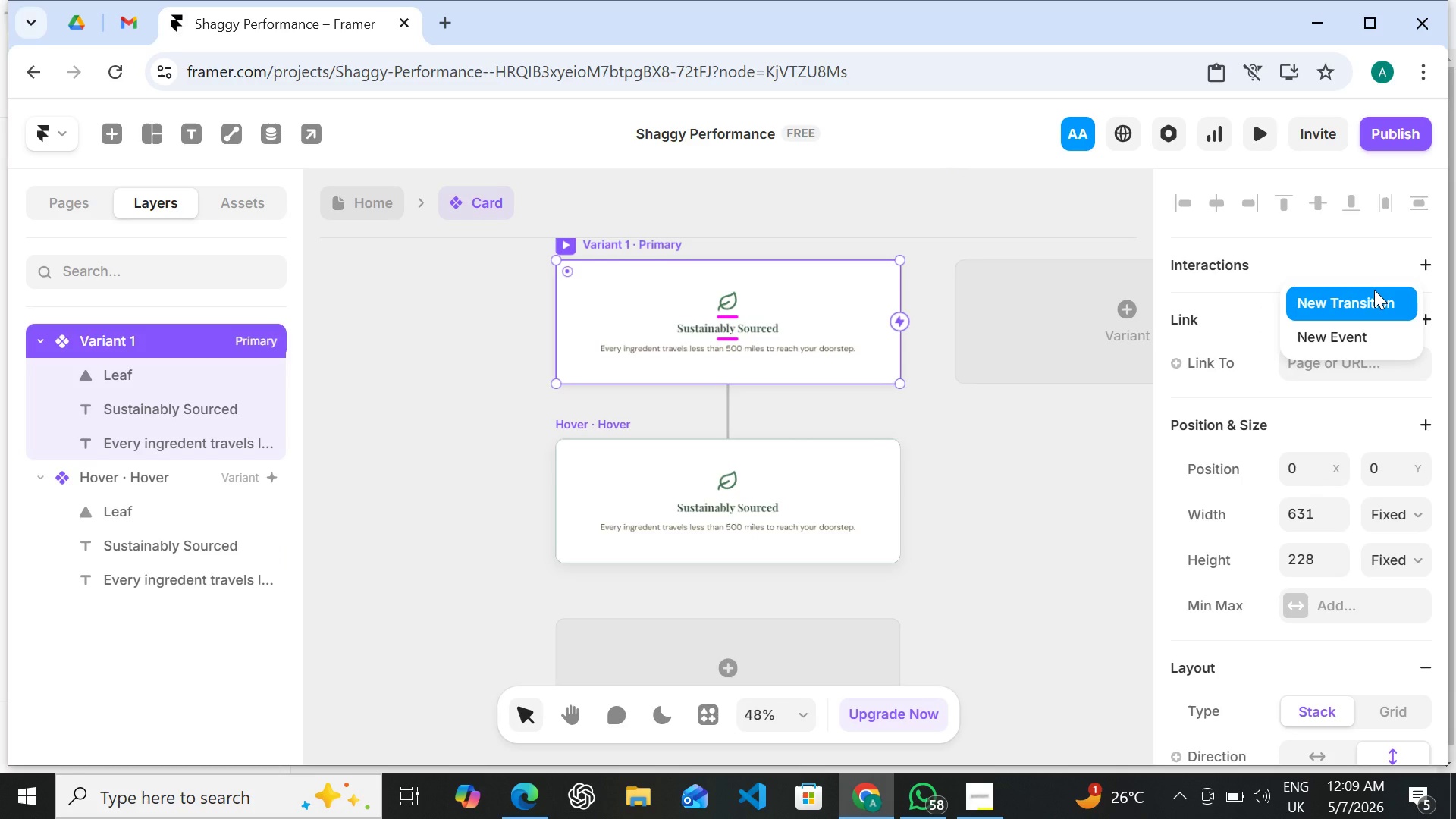 
wait(6.86)
 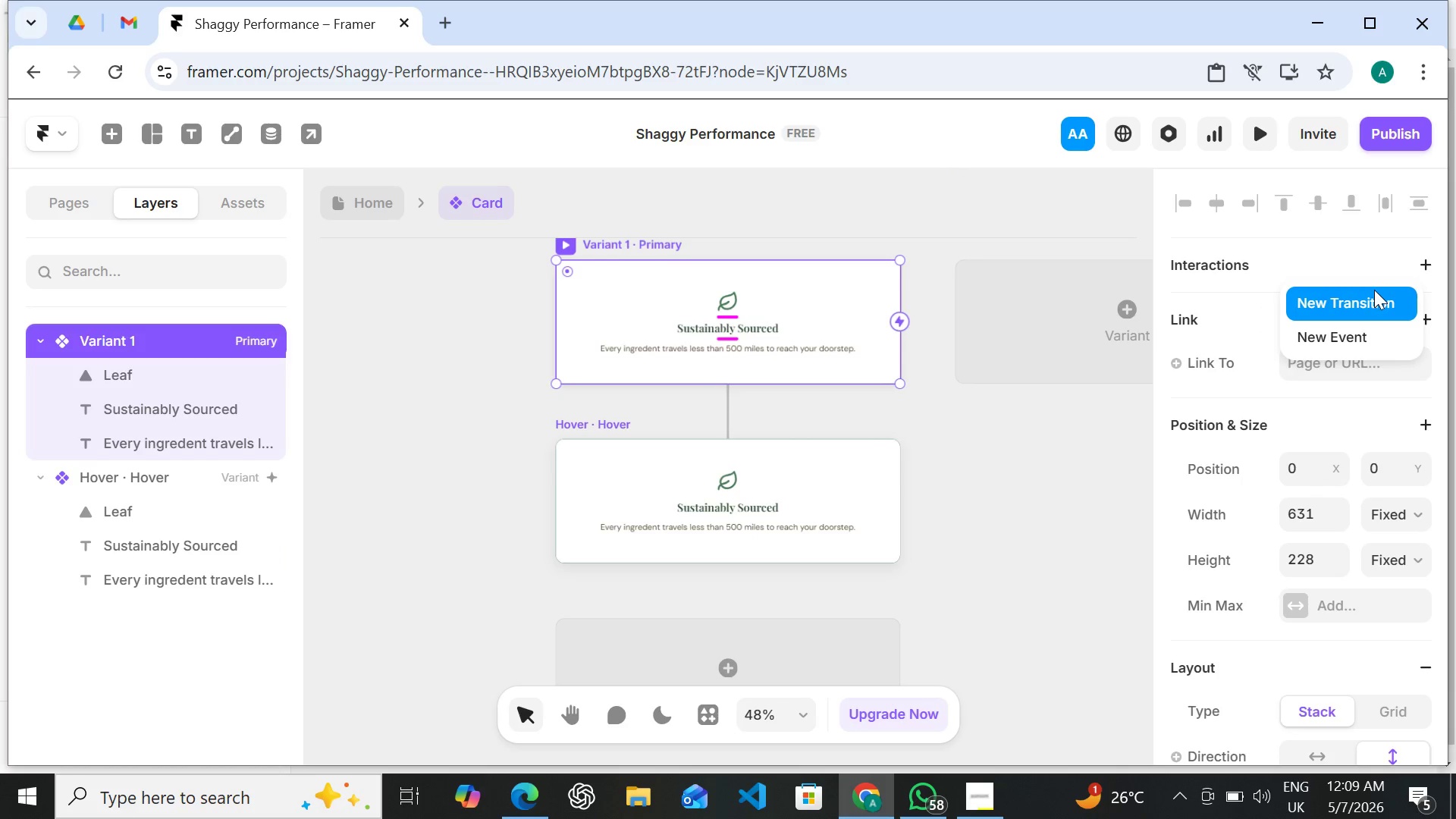 
left_click([1374, 290])
 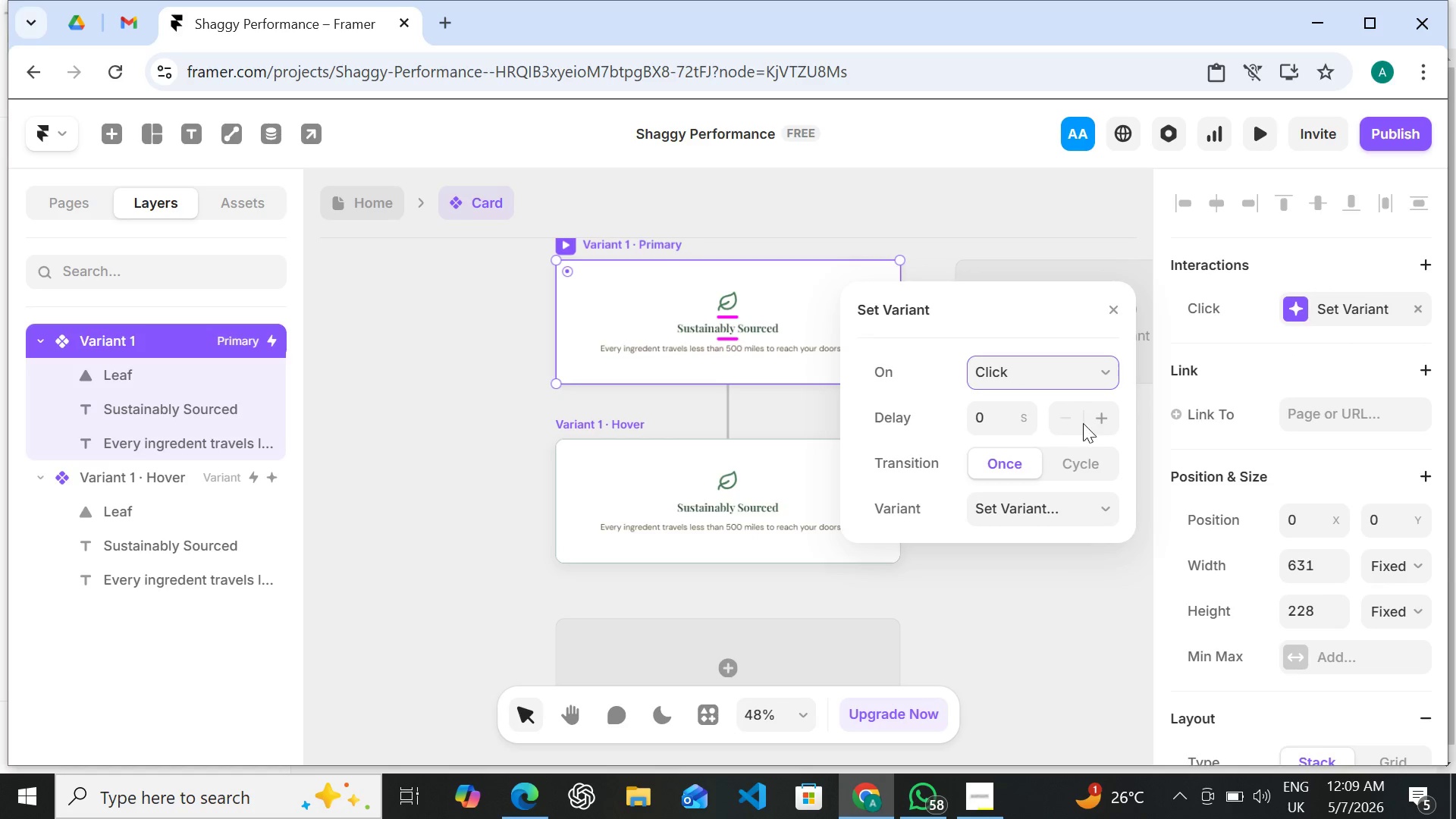 
left_click([1103, 373])
 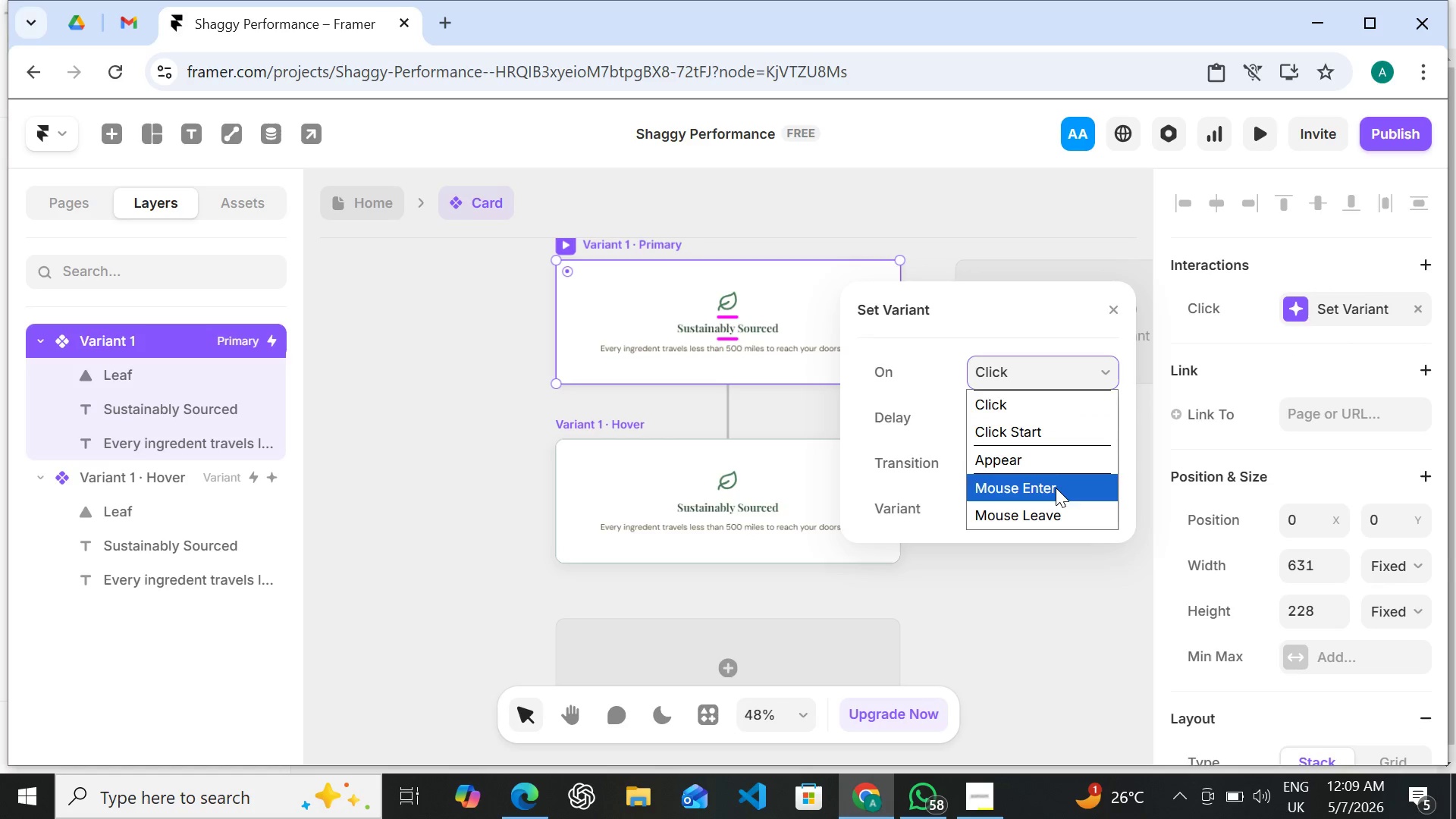 
left_click([1056, 488])
 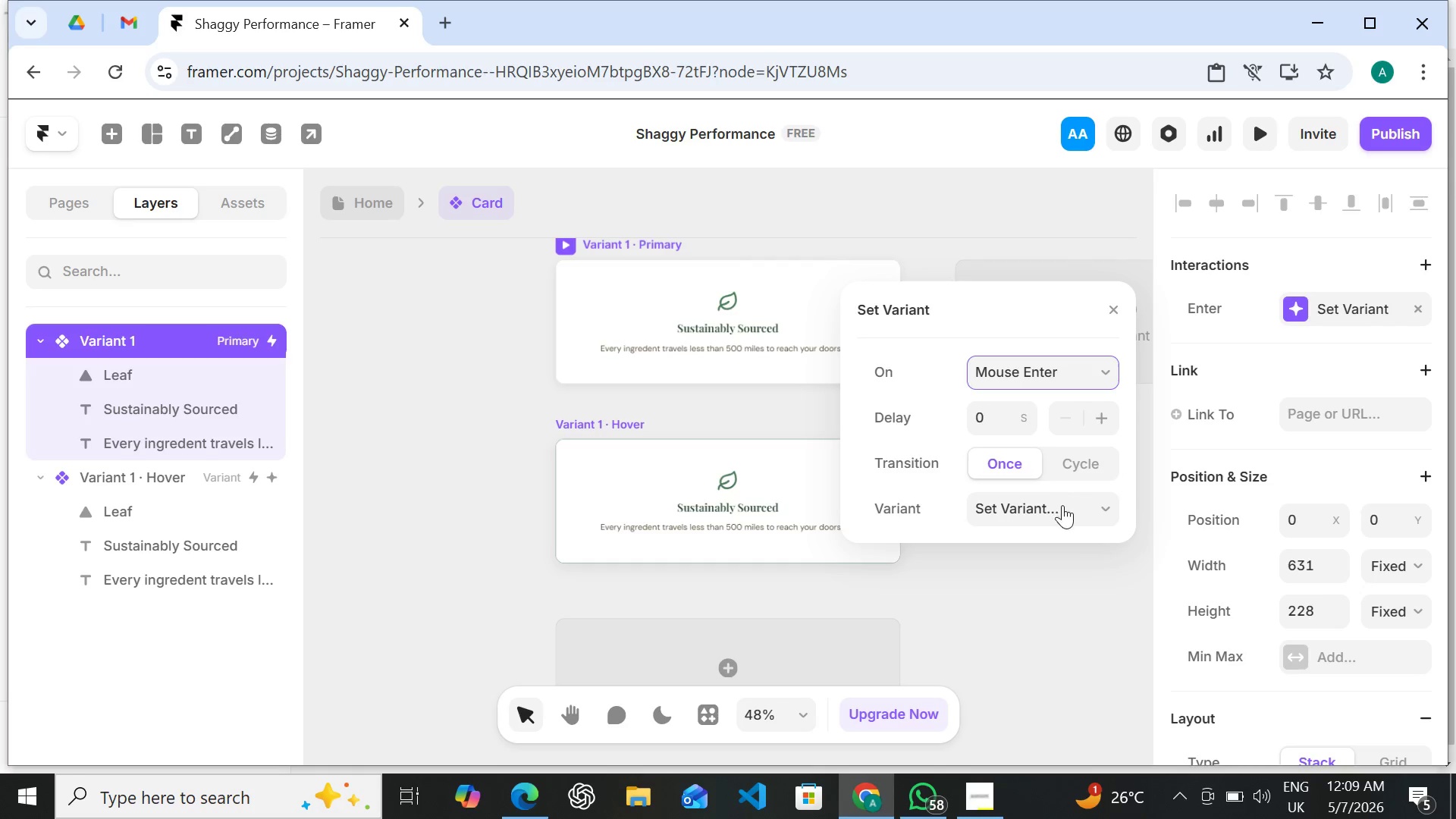 
left_click([1062, 507])
 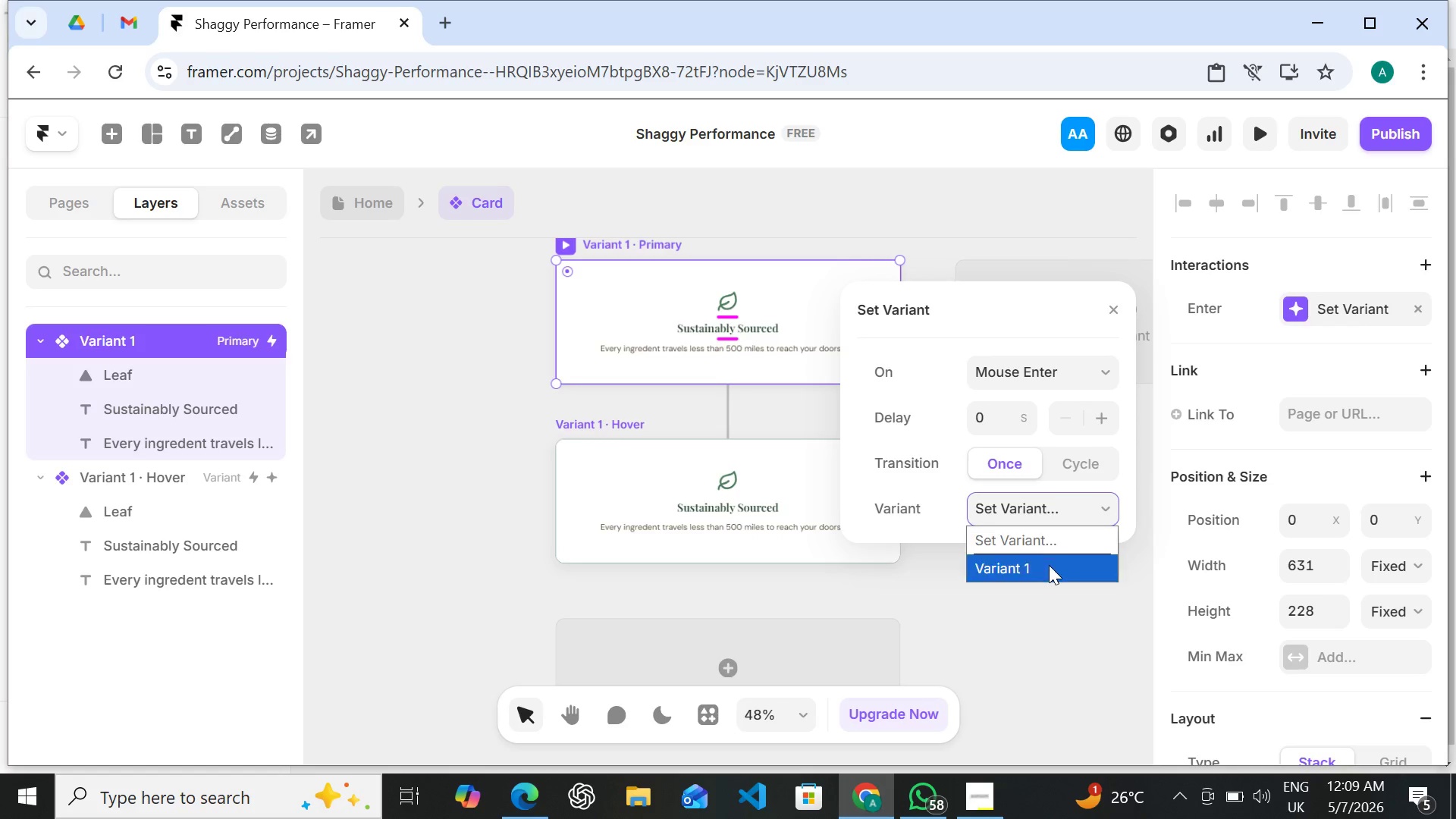 
left_click([1049, 566])
 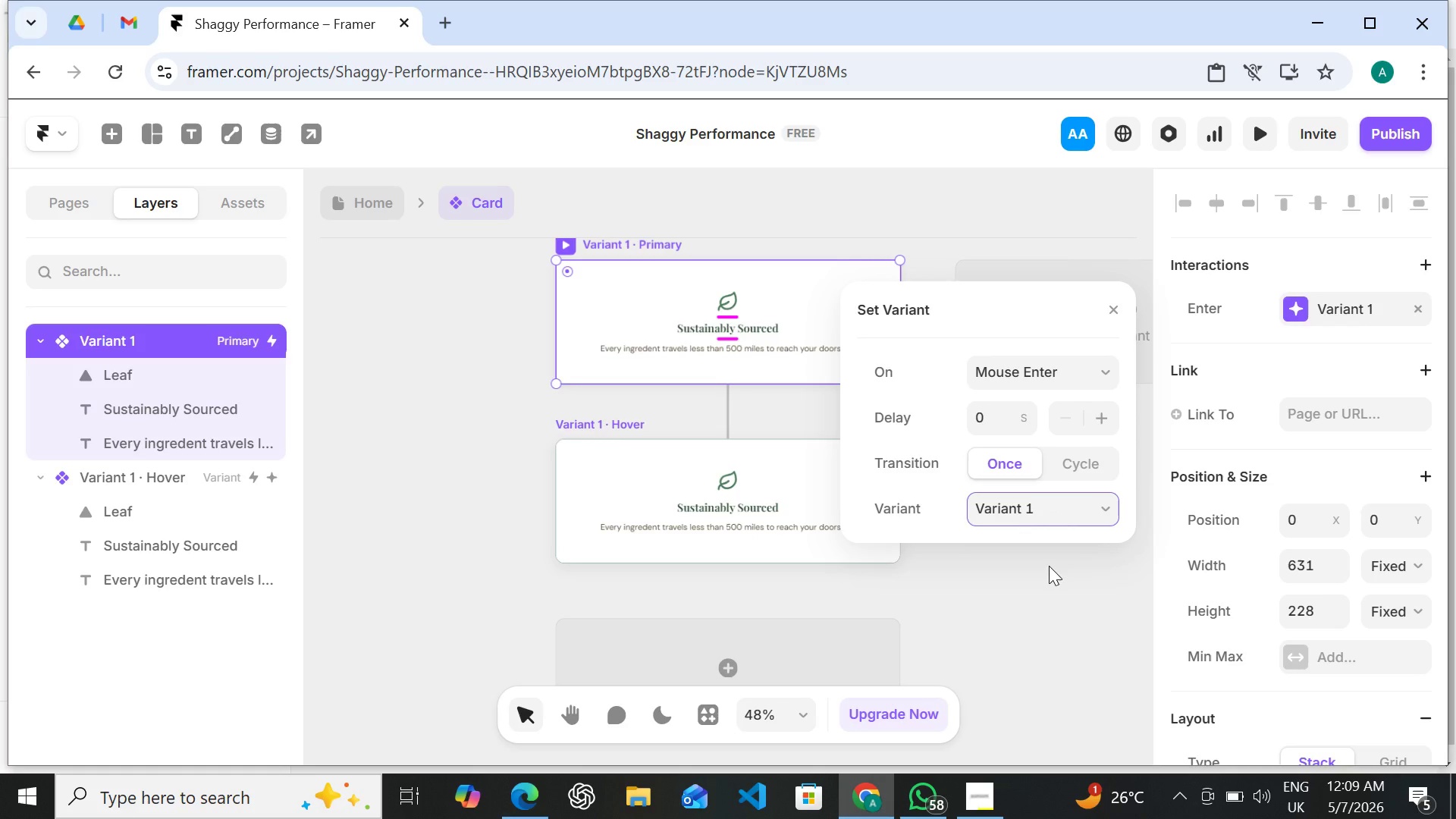 
wait(13.61)
 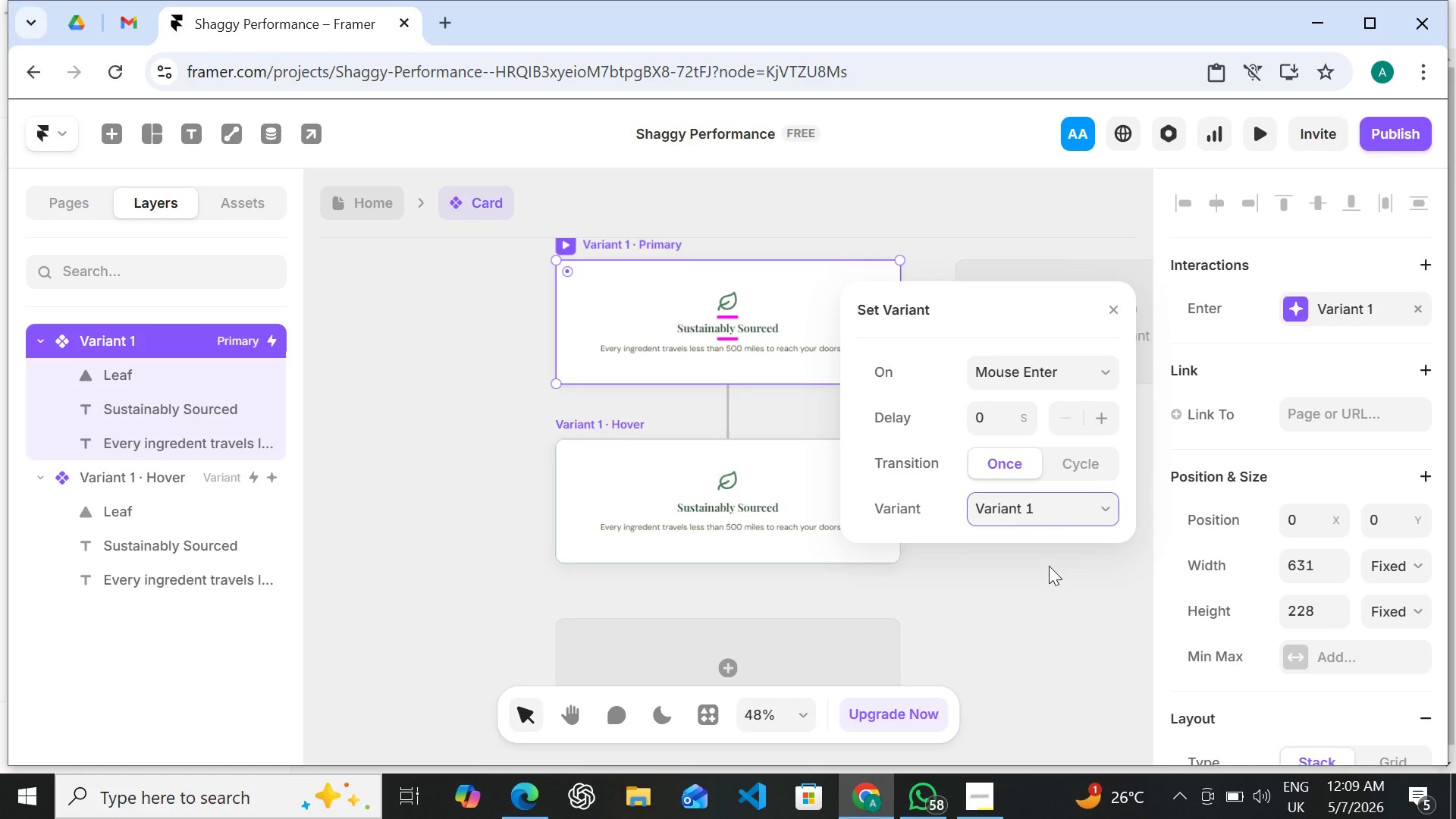 
left_click([1074, 460])
 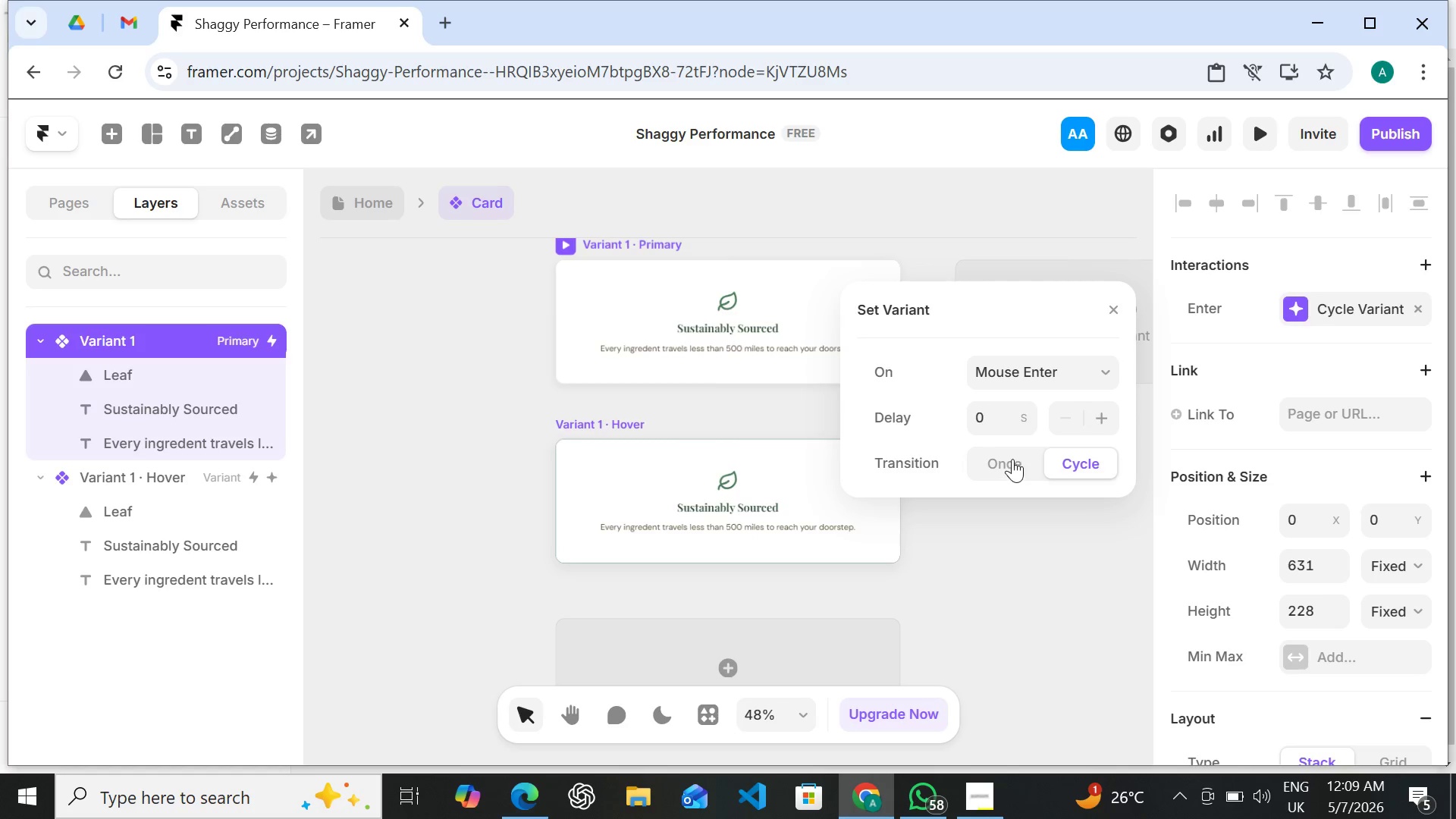 
left_click([1012, 459])
 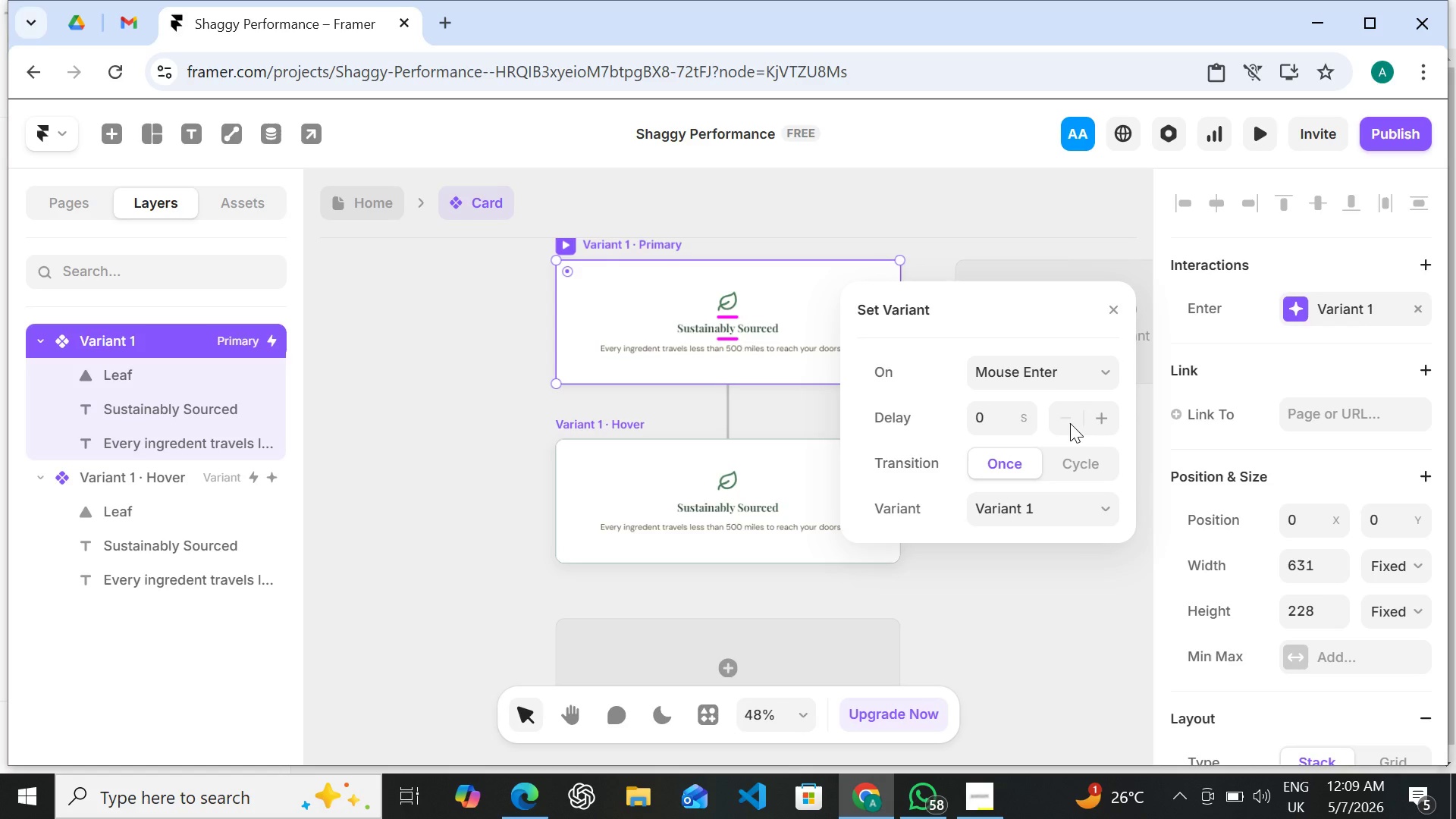 
wait(11.8)
 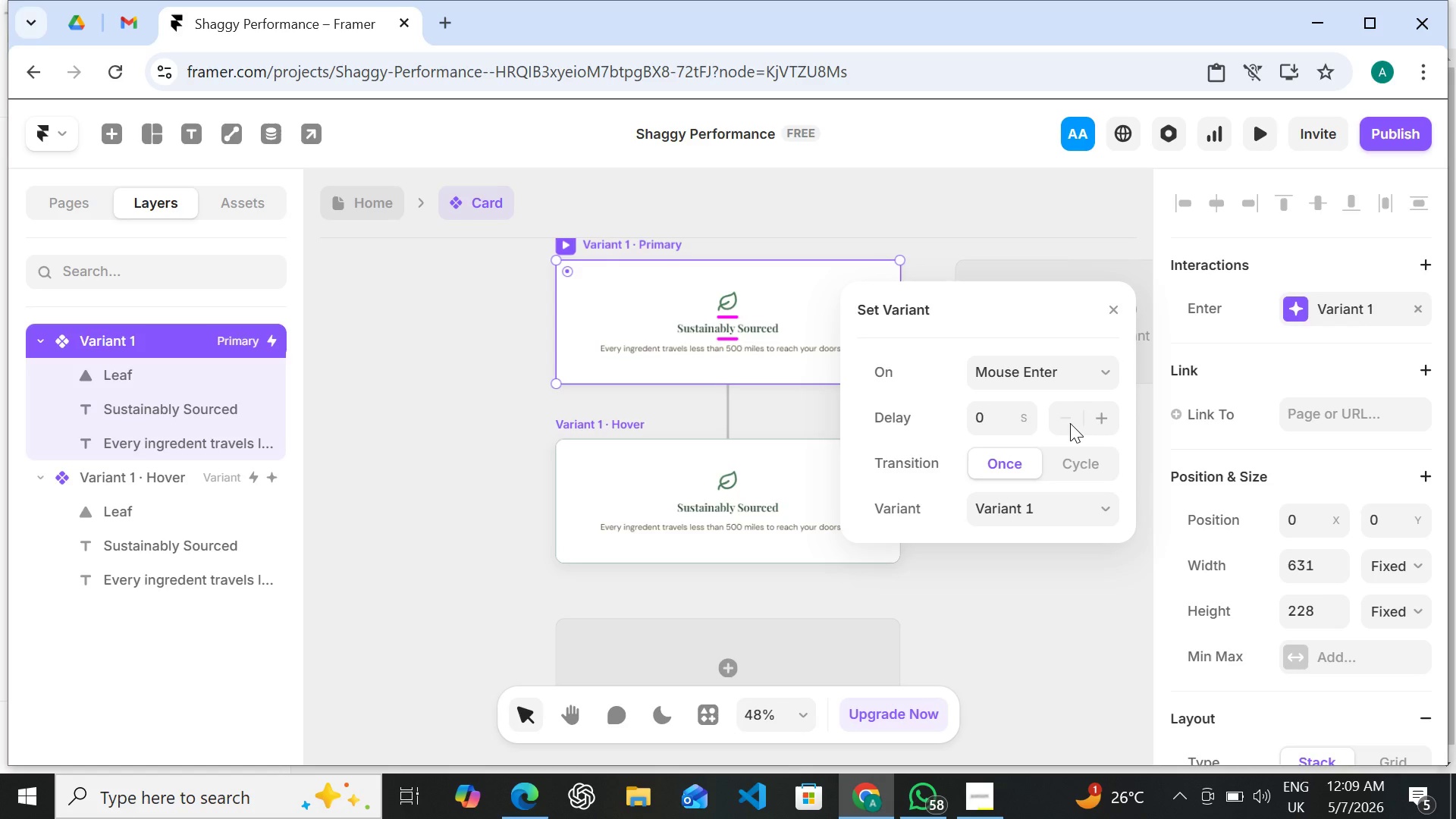 
left_click([1411, 307])
 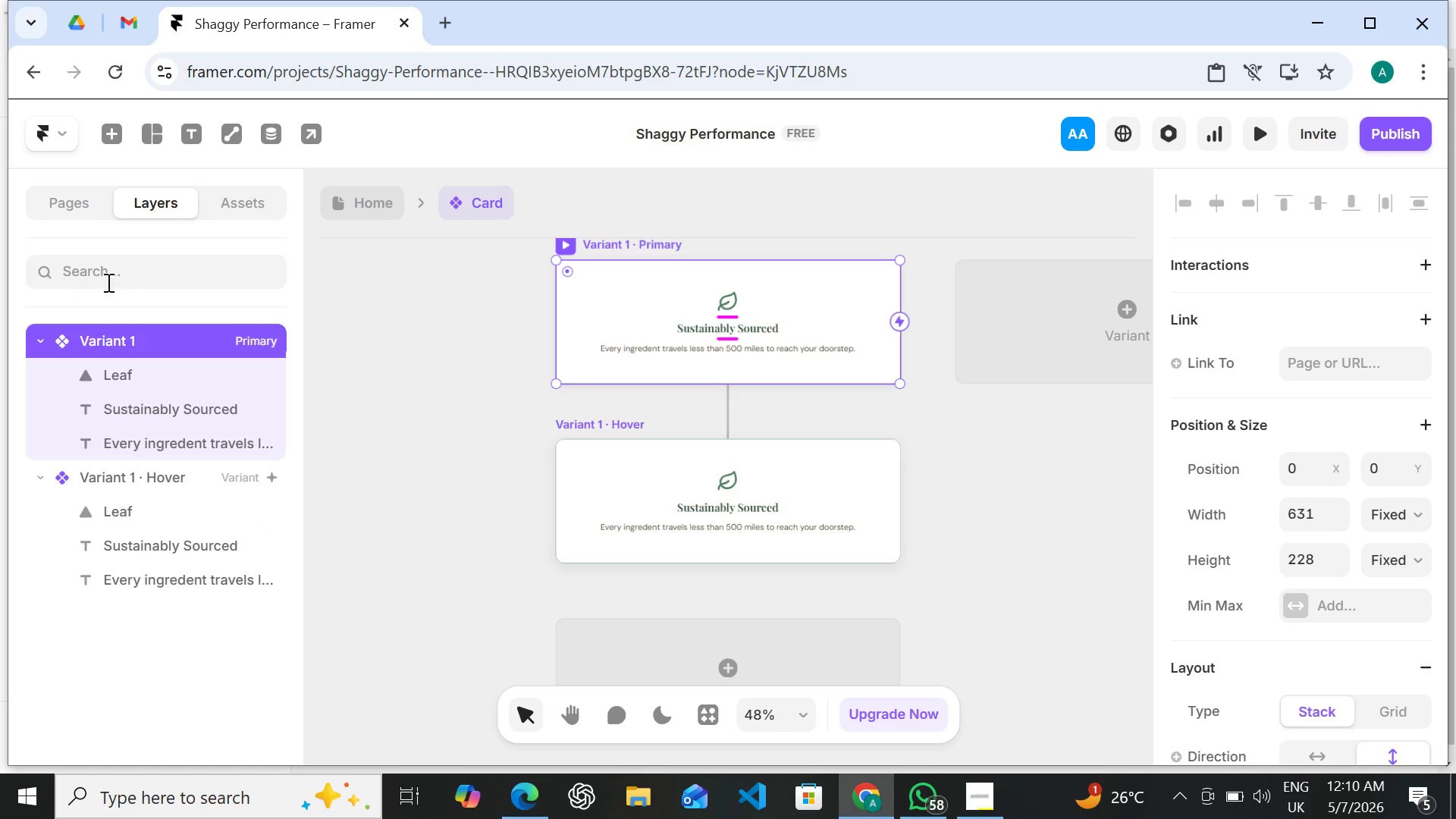 
wait(5.23)
 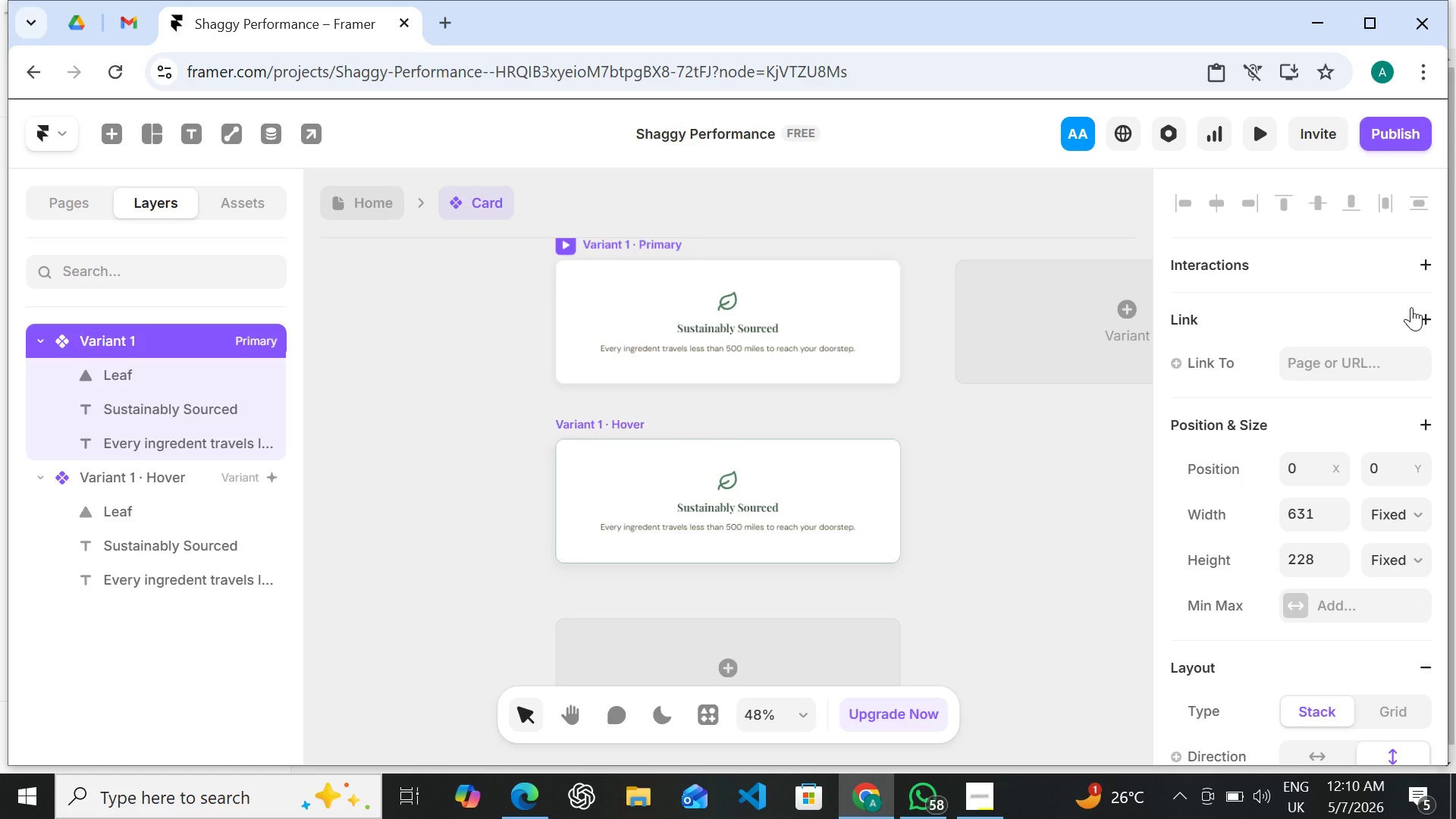 
left_click([350, 206])
 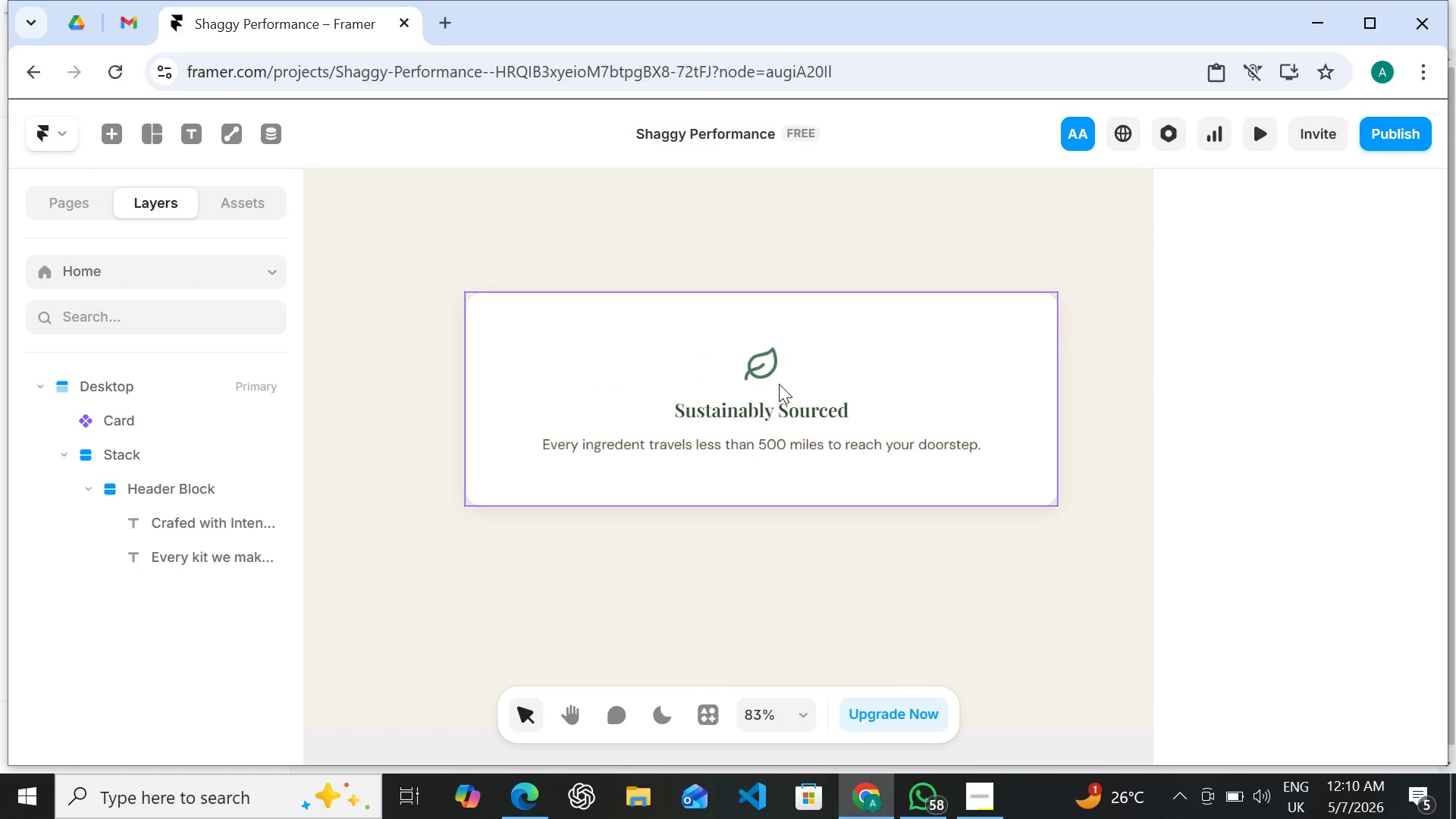 
left_click([830, 345])
 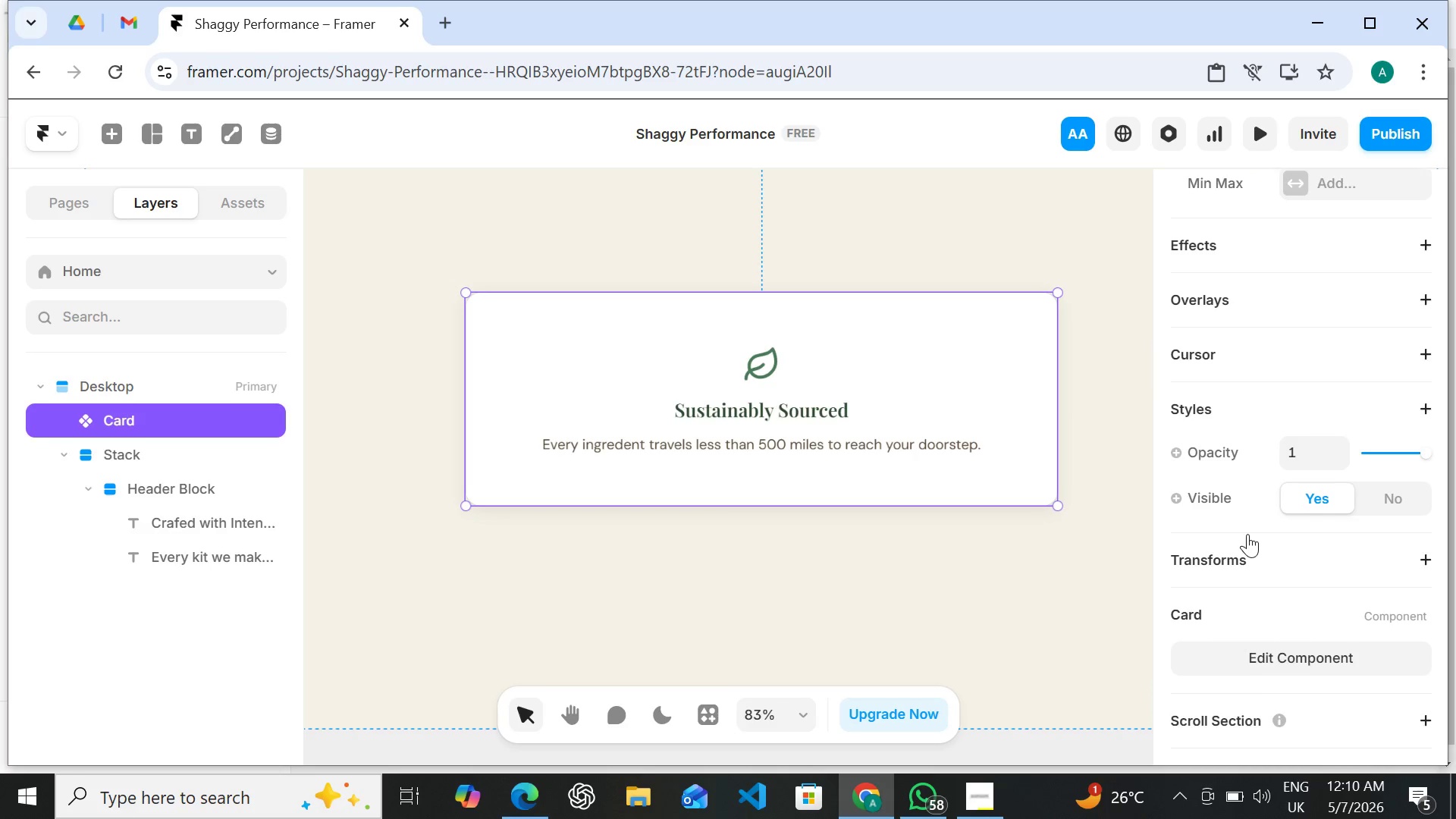 
wait(18.14)
 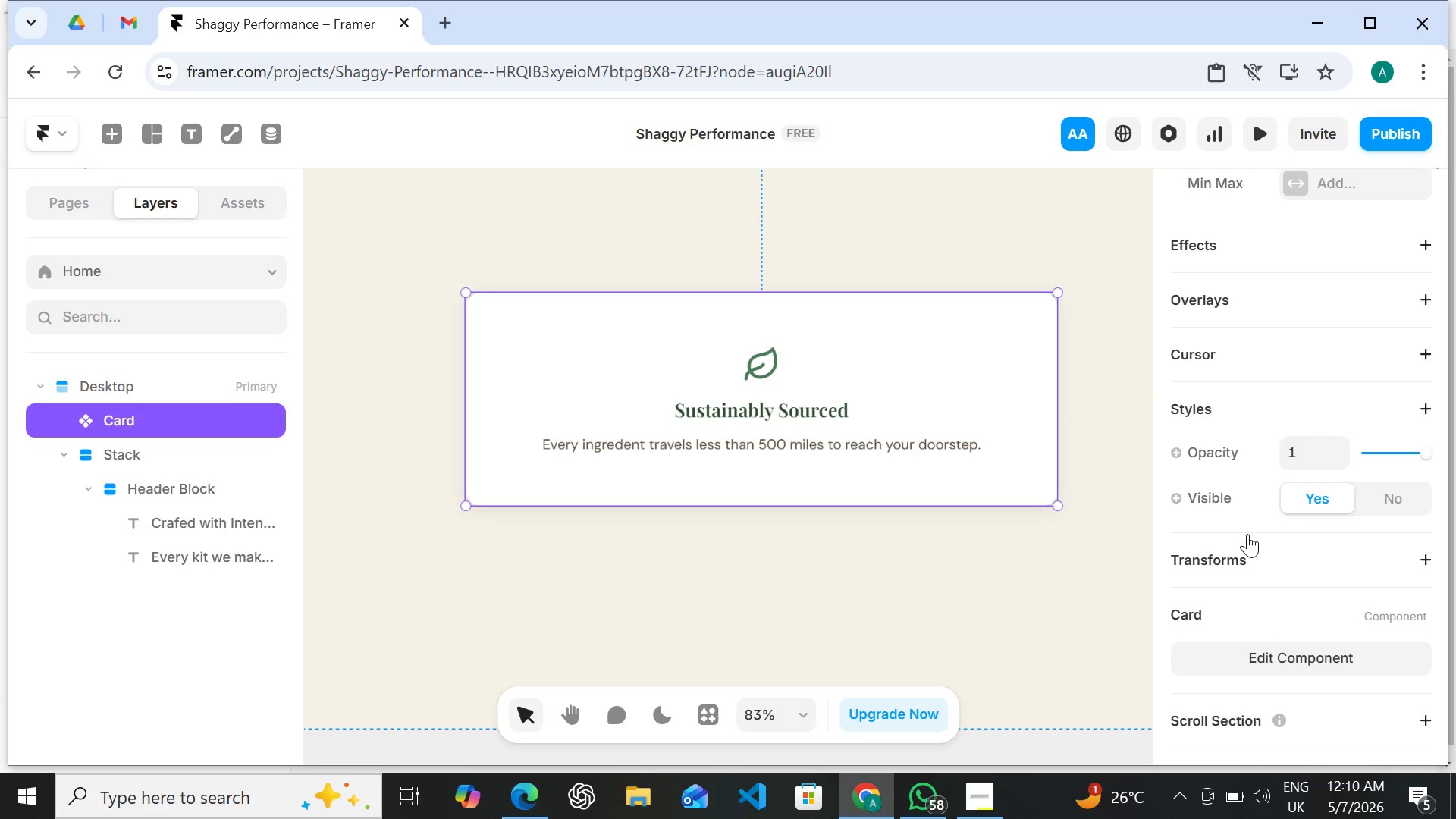 
left_click([1301, 450])
 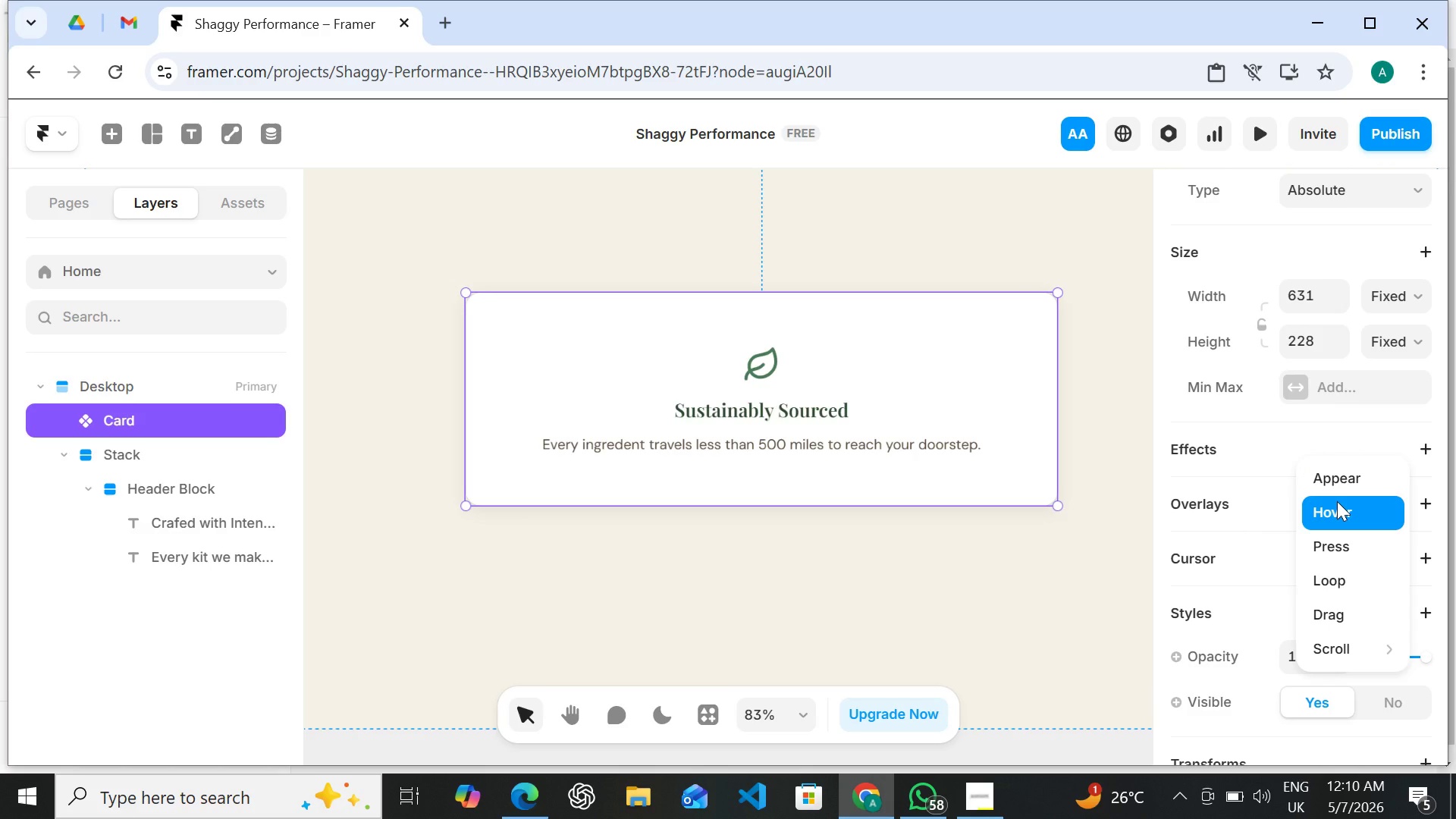 
left_click([1337, 501])
 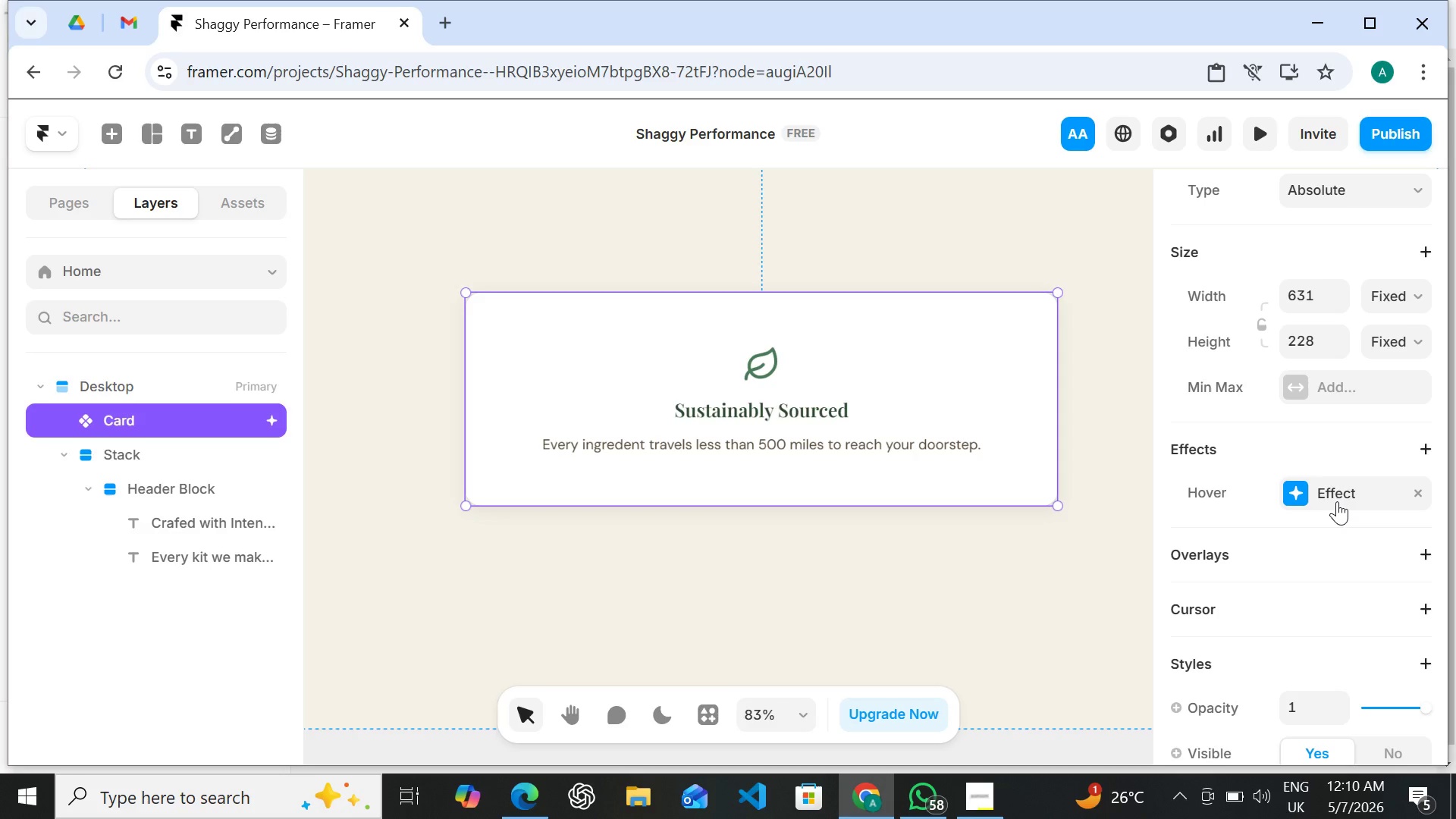 
left_click([1323, 486])
 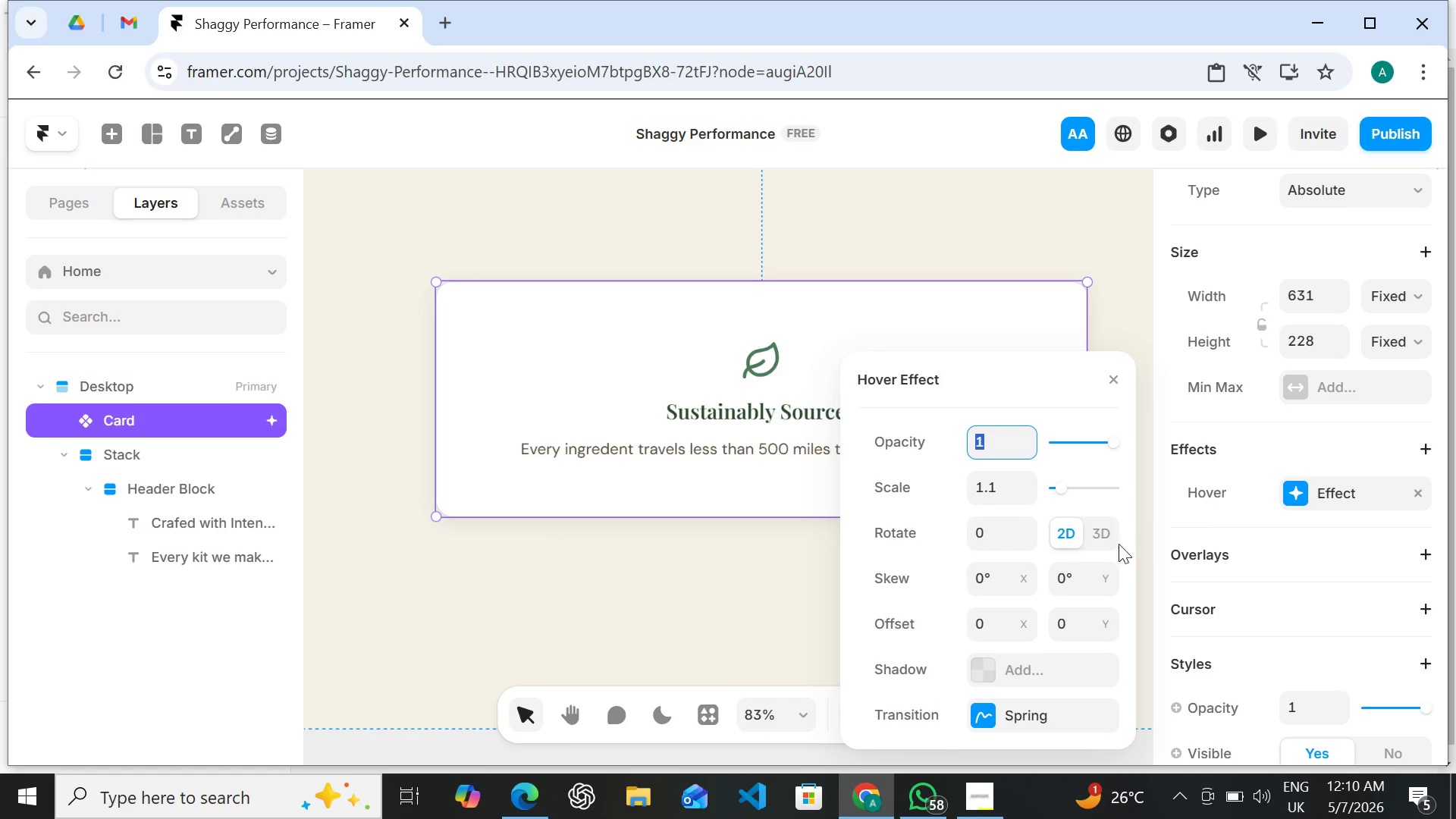 
wait(5.33)
 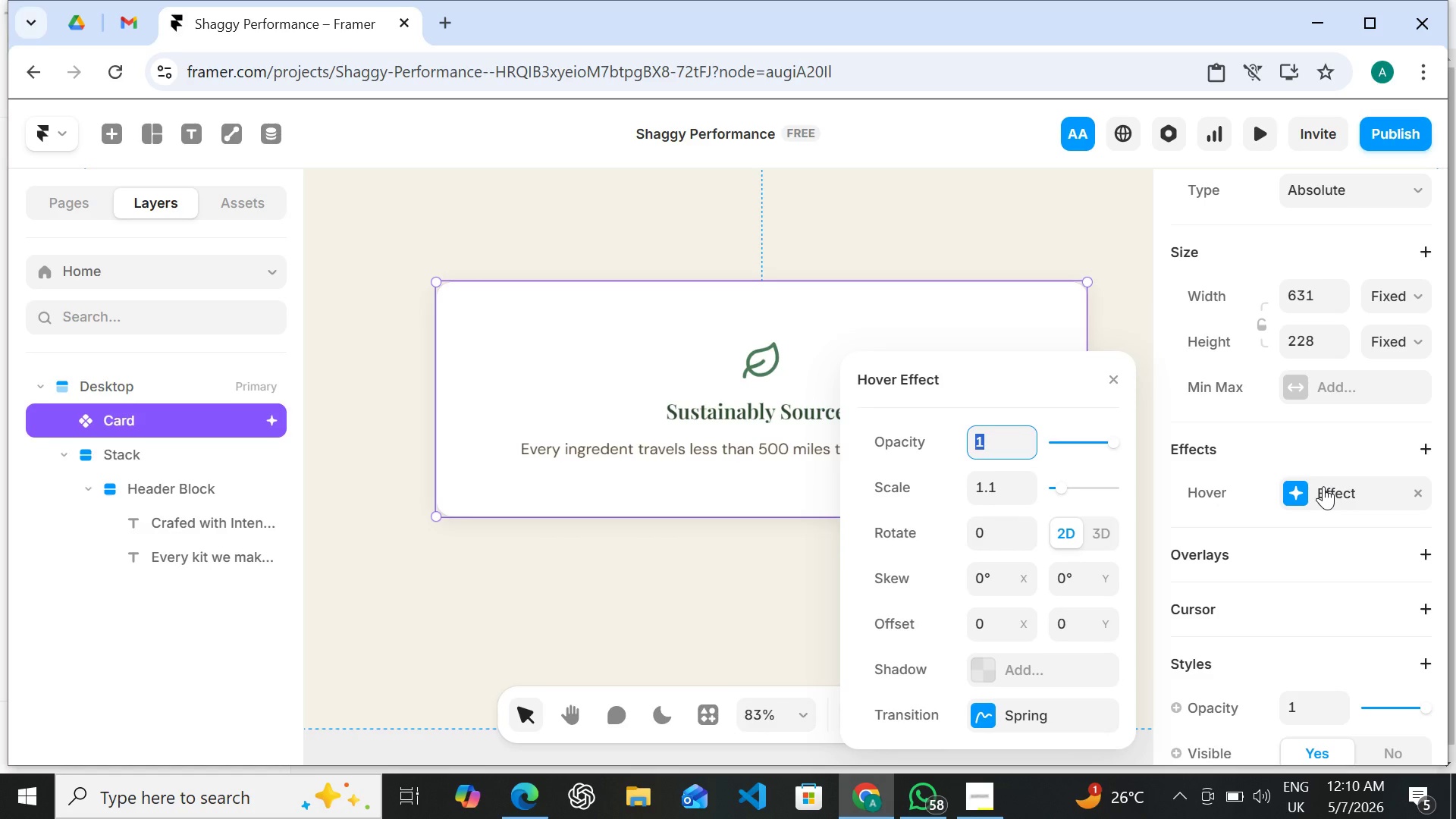 
left_click([1050, 714])
 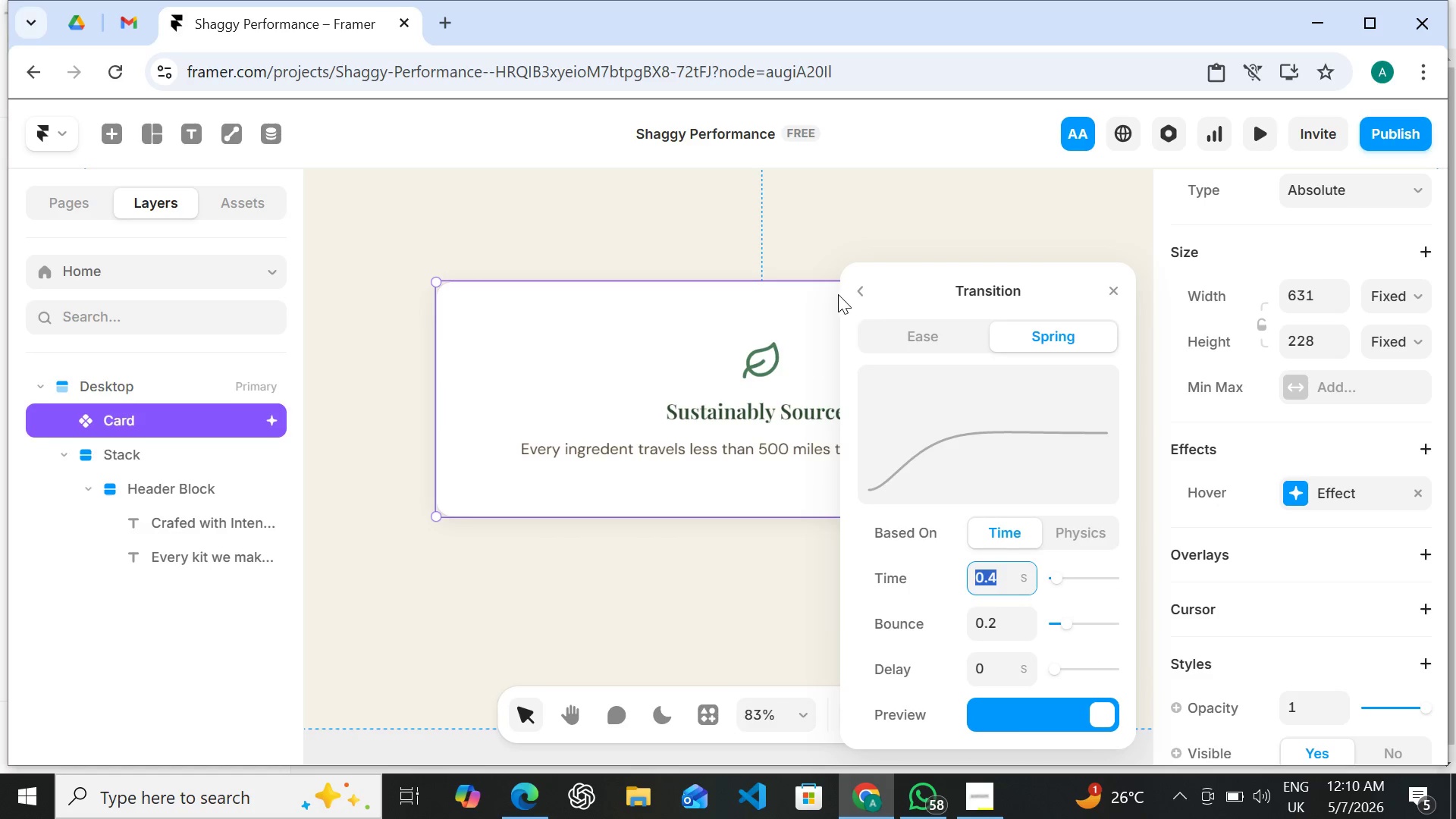 
left_click([857, 281])
 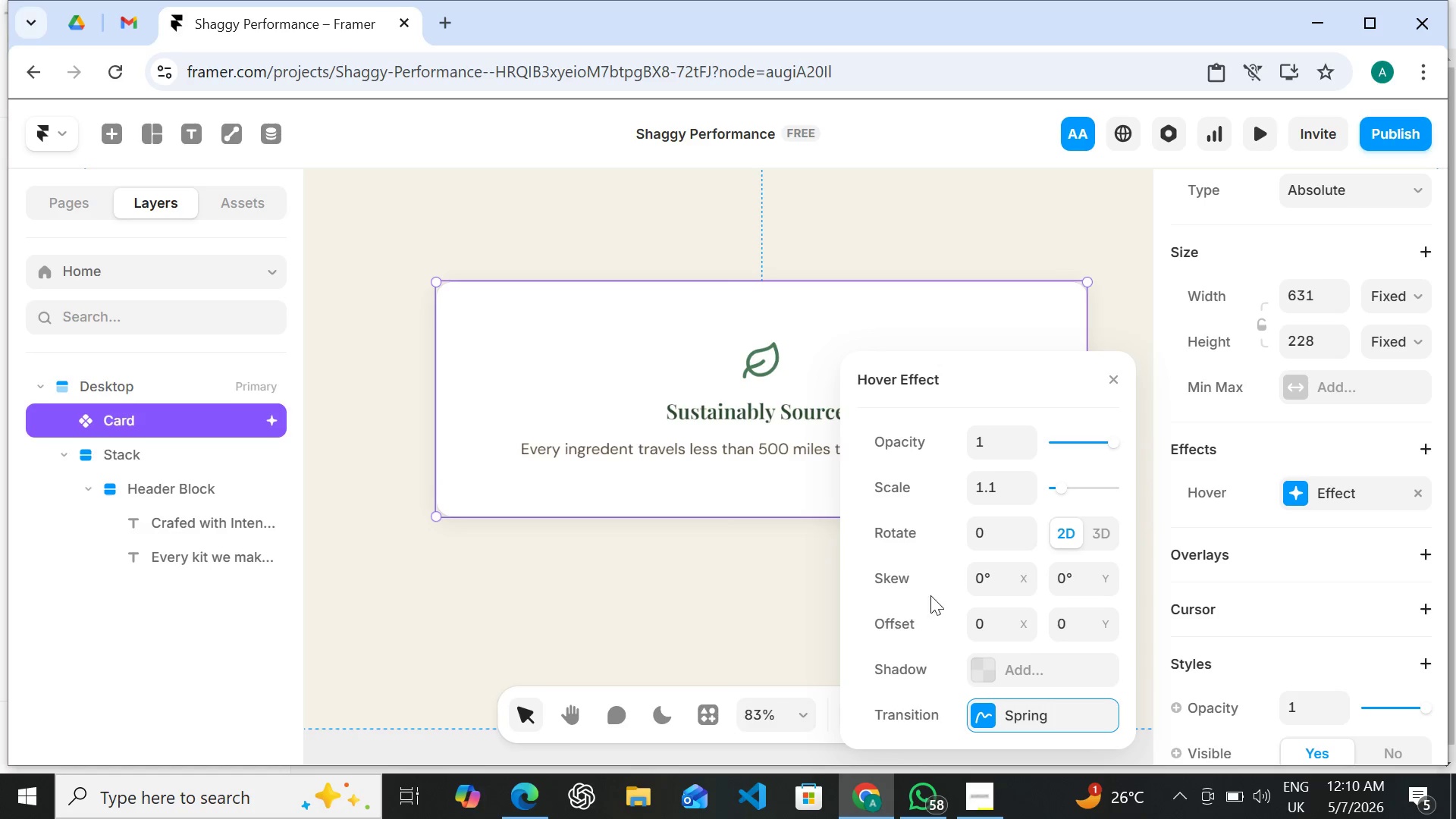 
mouse_move([921, 677])
 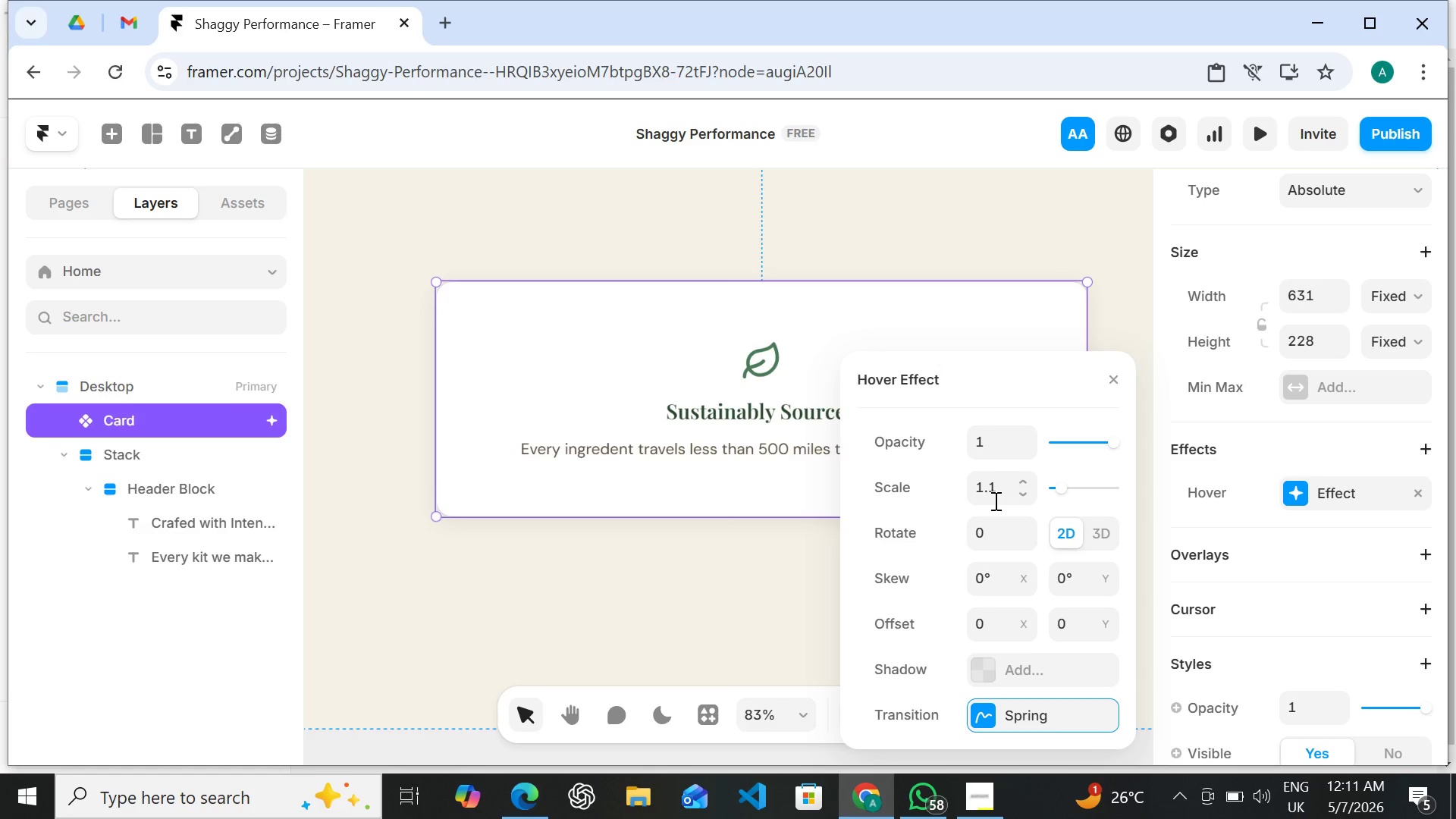 
left_click([997, 493])
 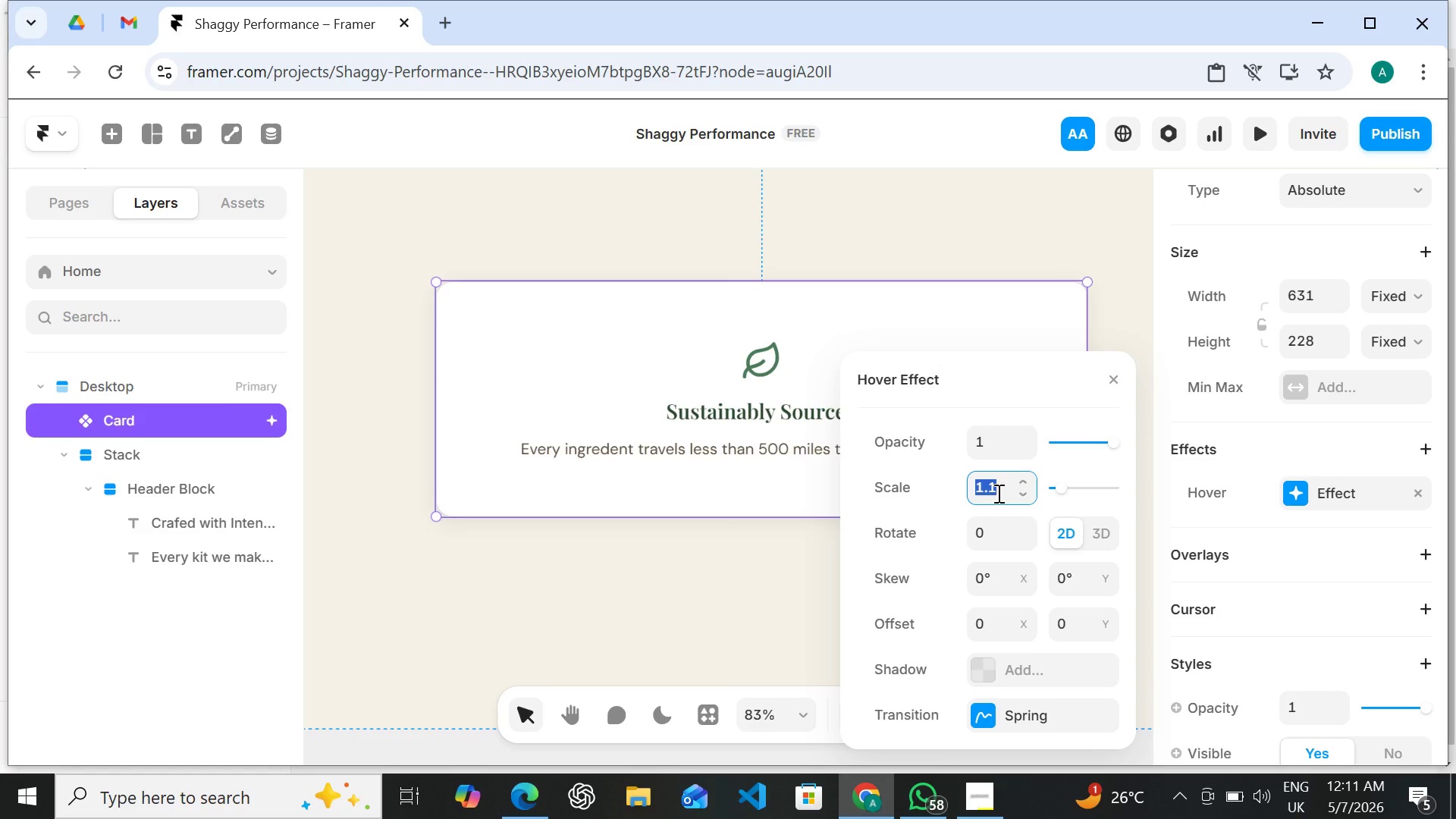 
key(0)
 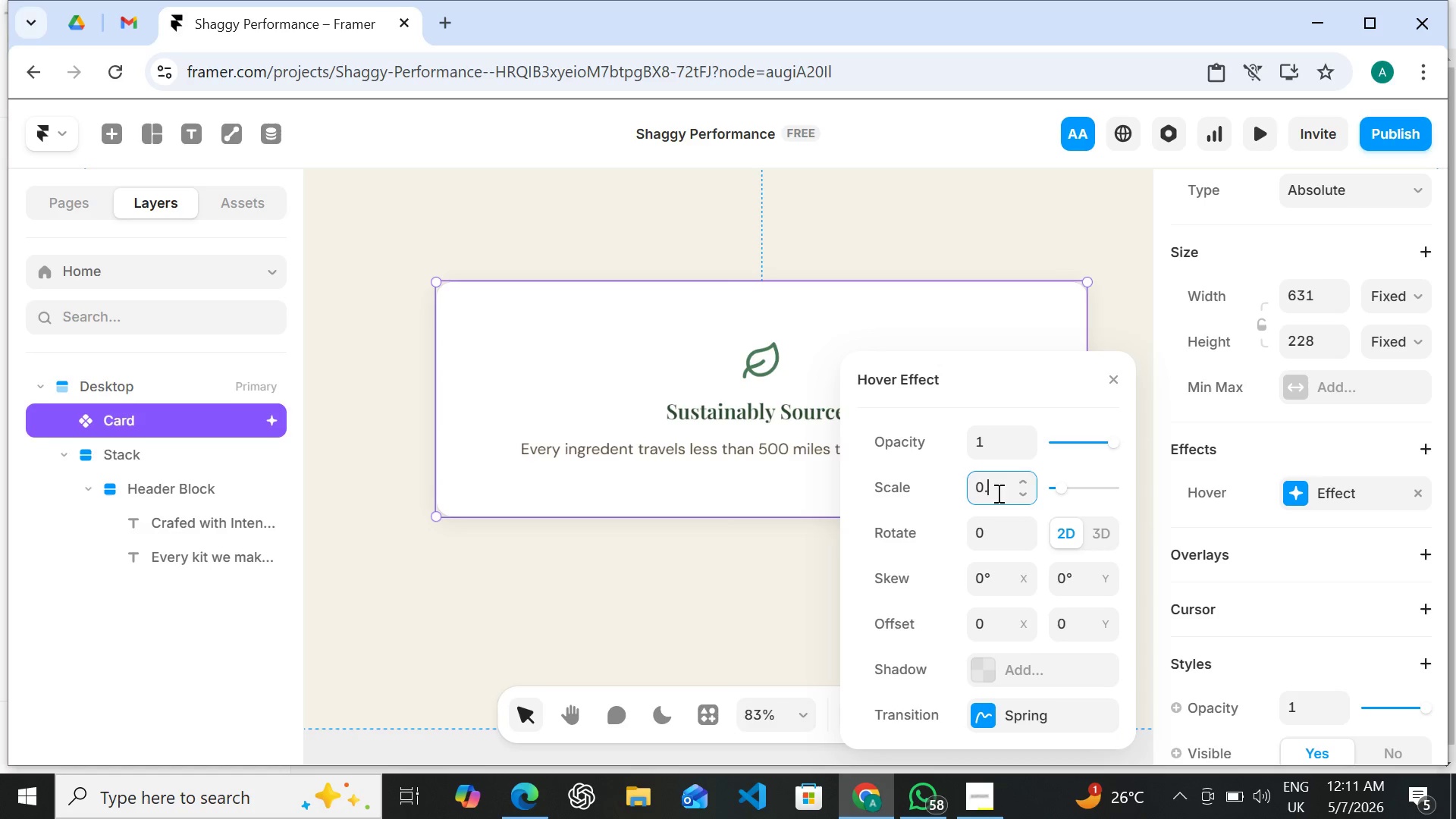 
key(Period)
 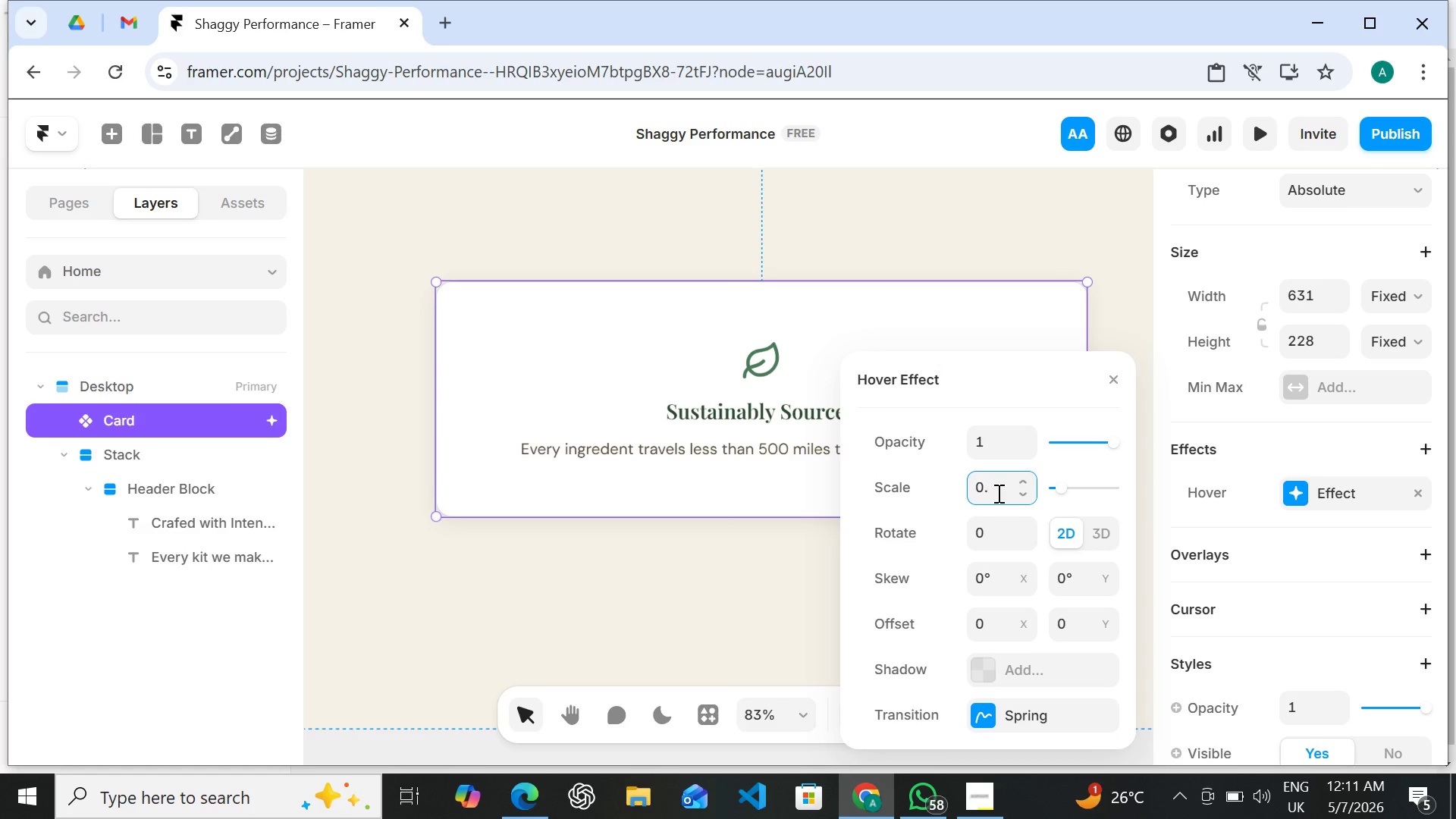 
key(2)
 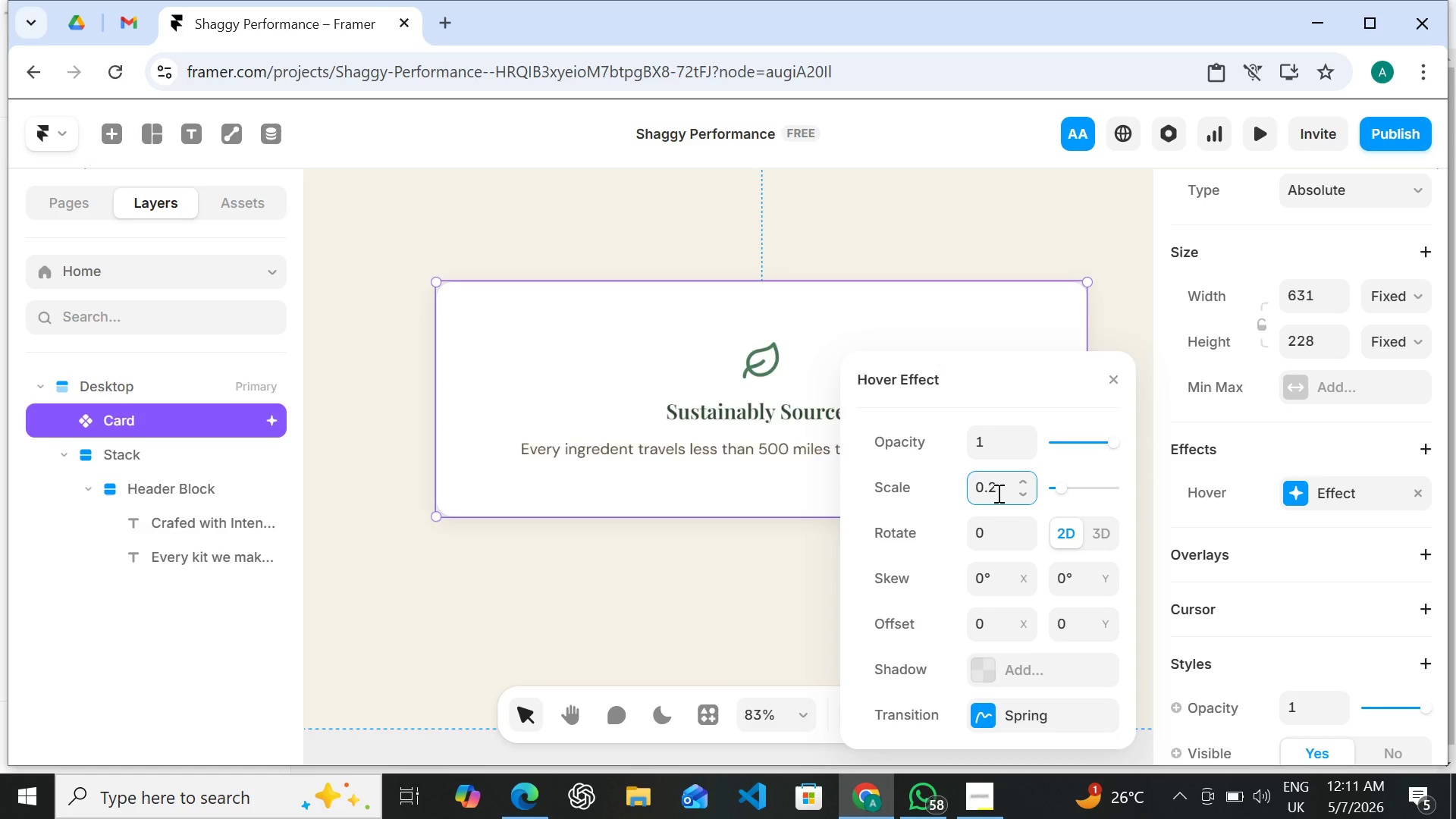 
key(Enter)
 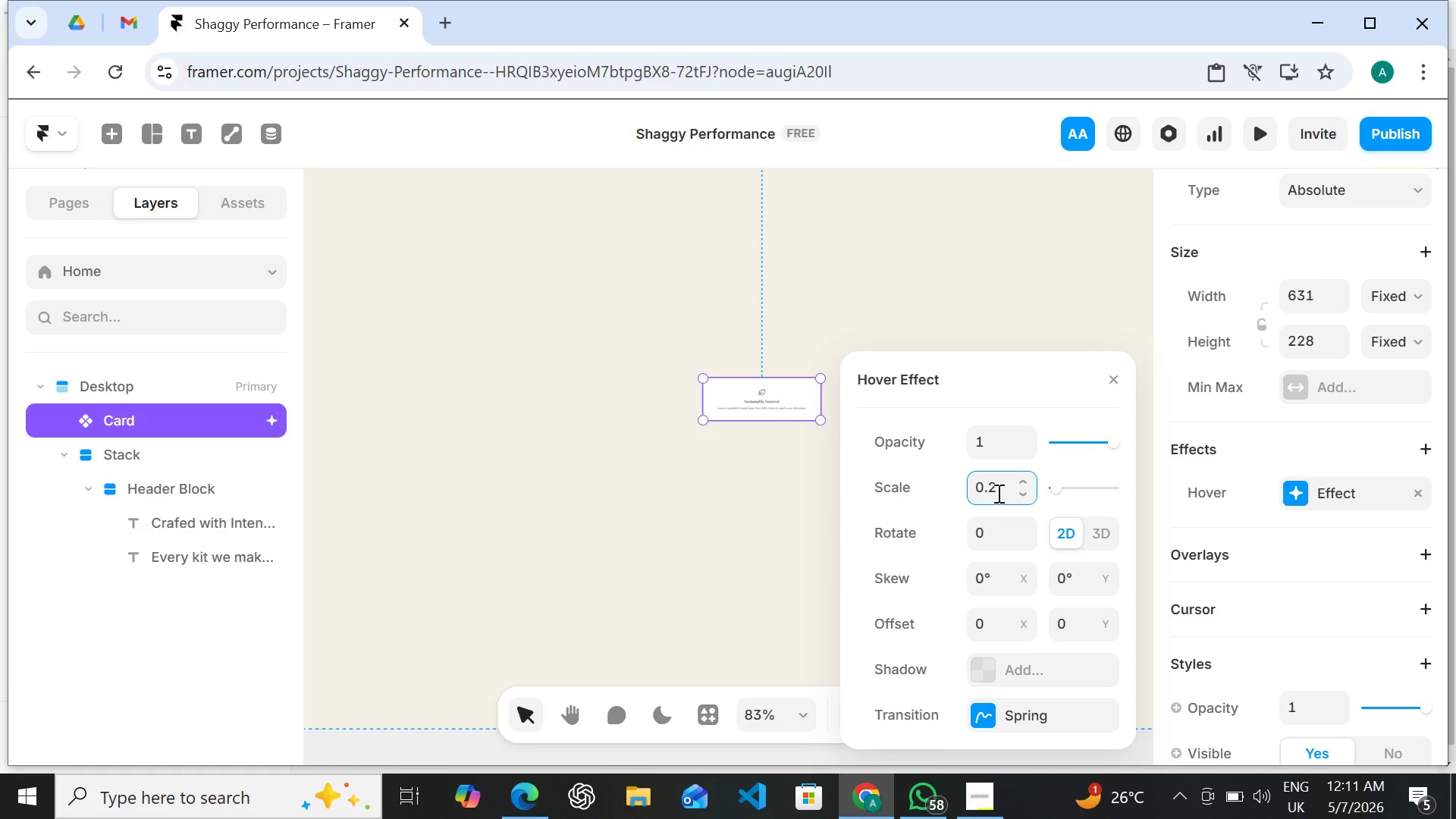 
left_click([736, 500])
 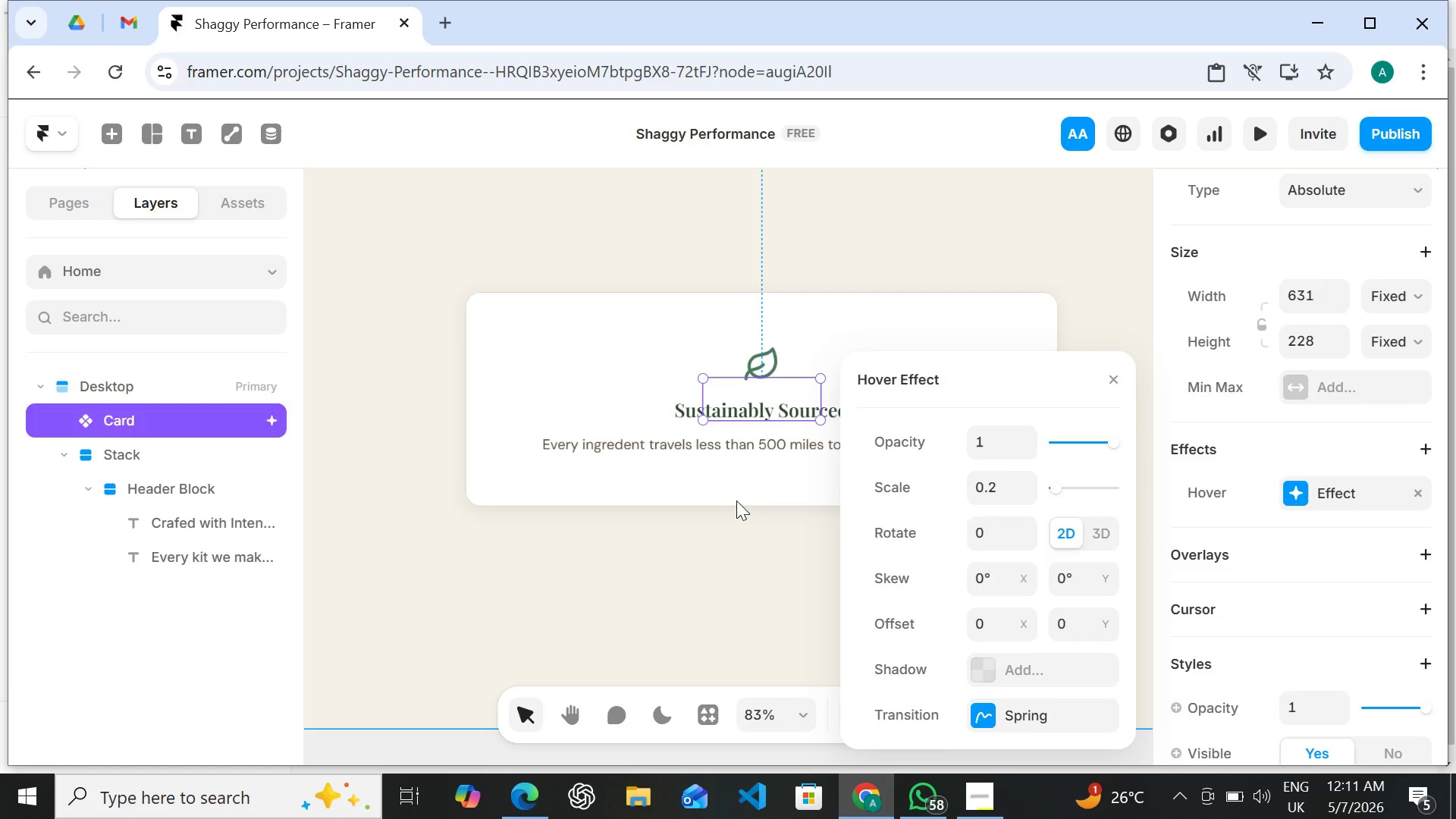 
key(Control+Z)
 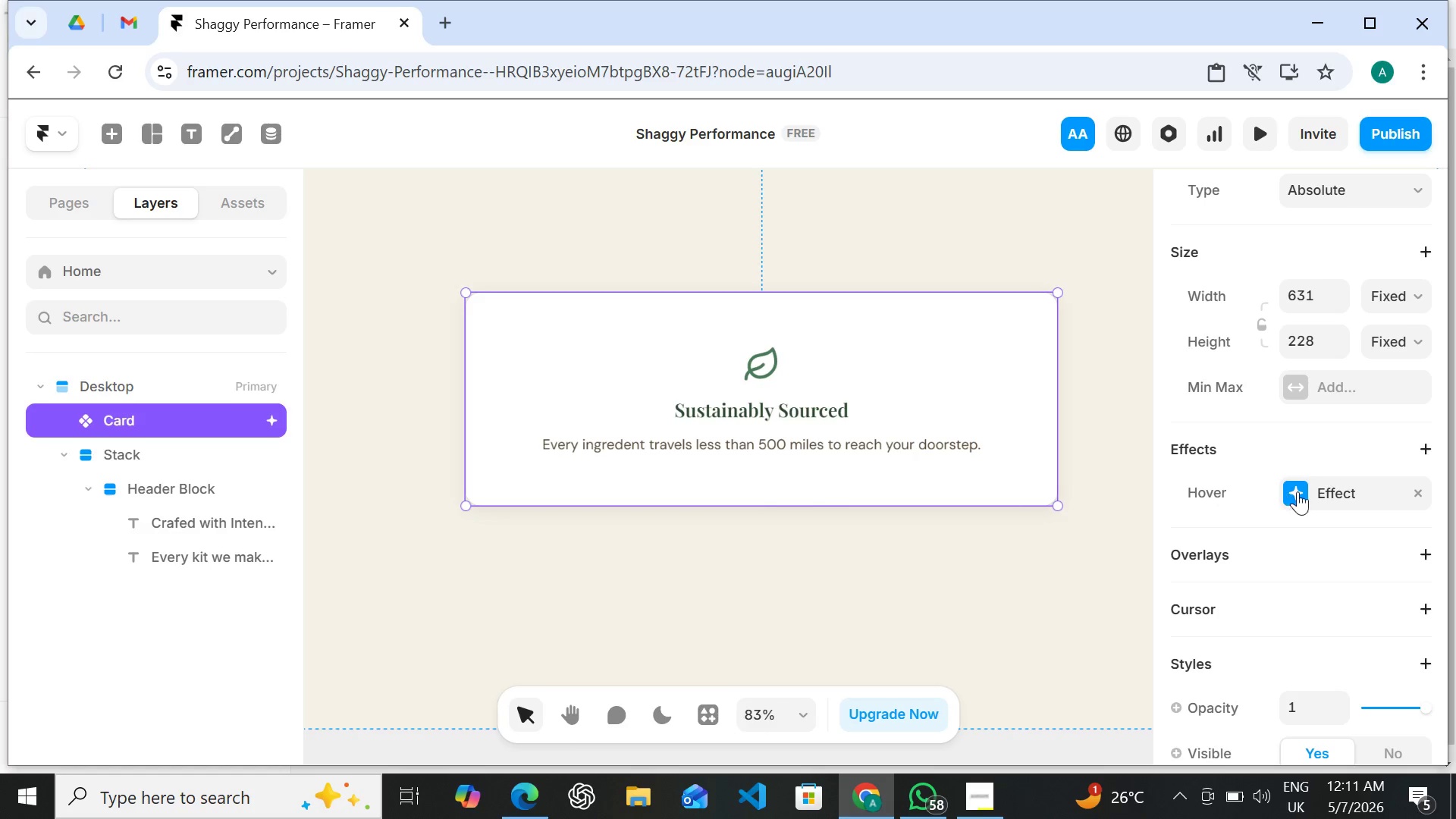 
left_click([1304, 491])
 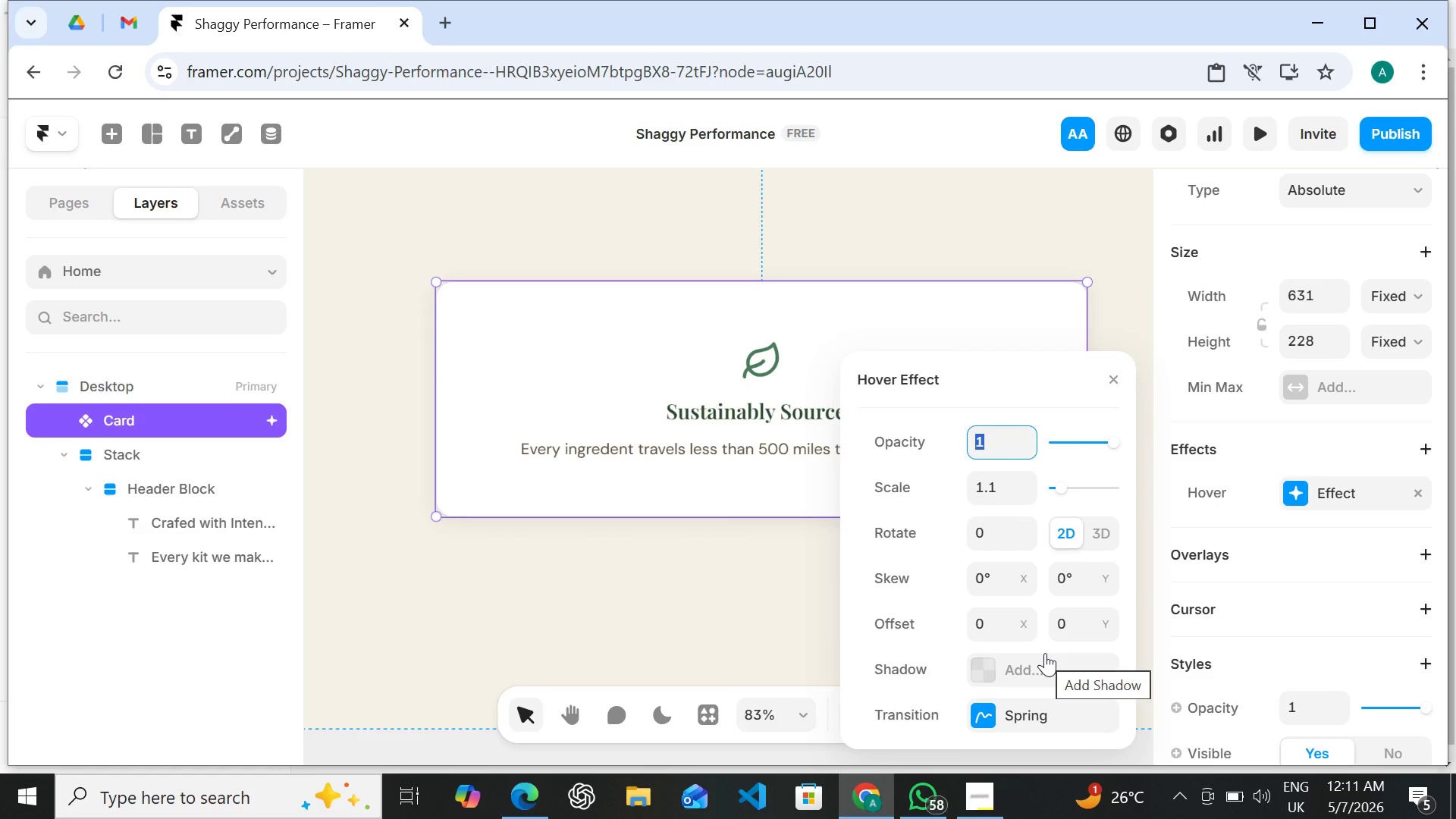 
wait(5.97)
 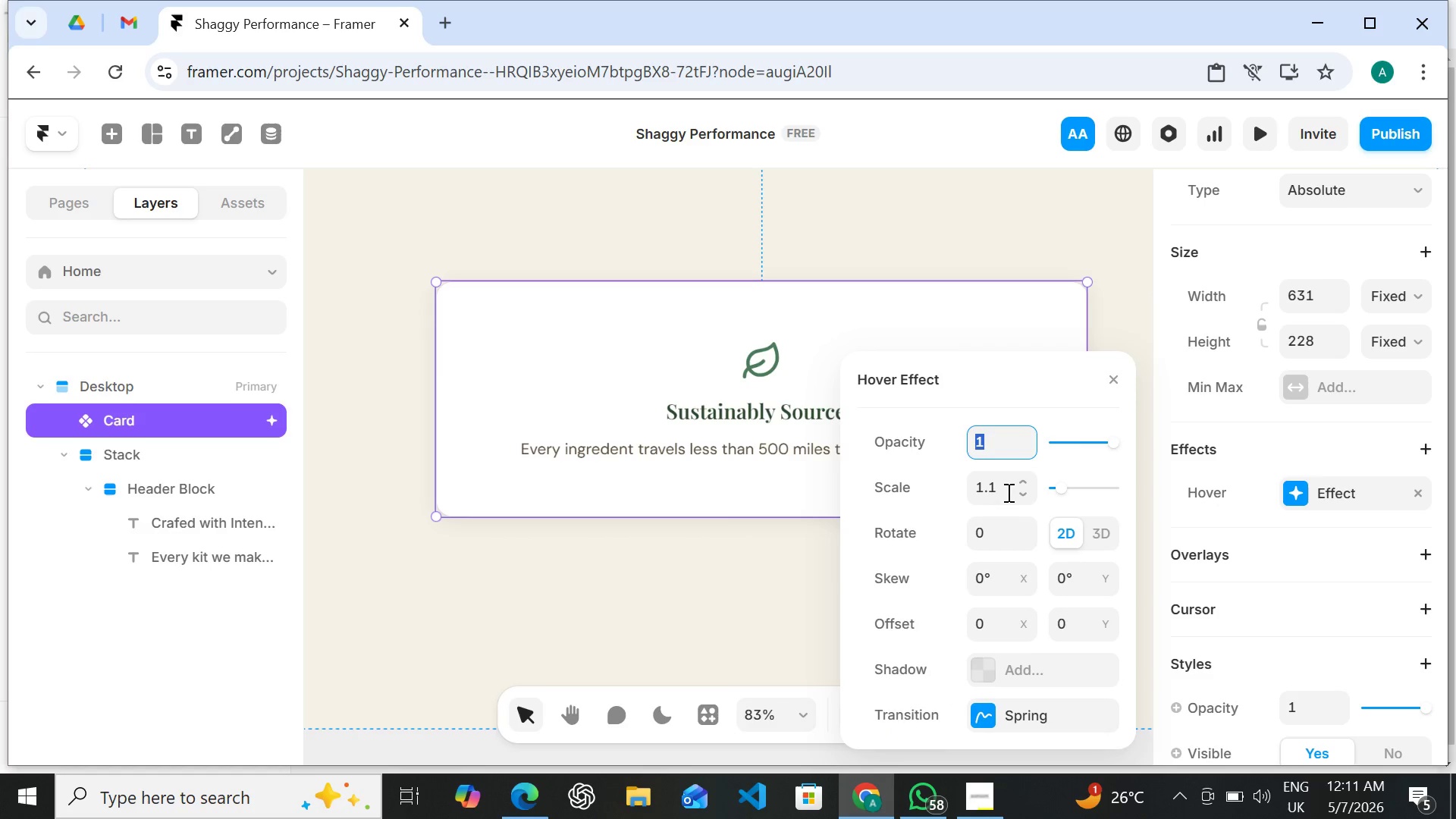 
left_click([1046, 716])
 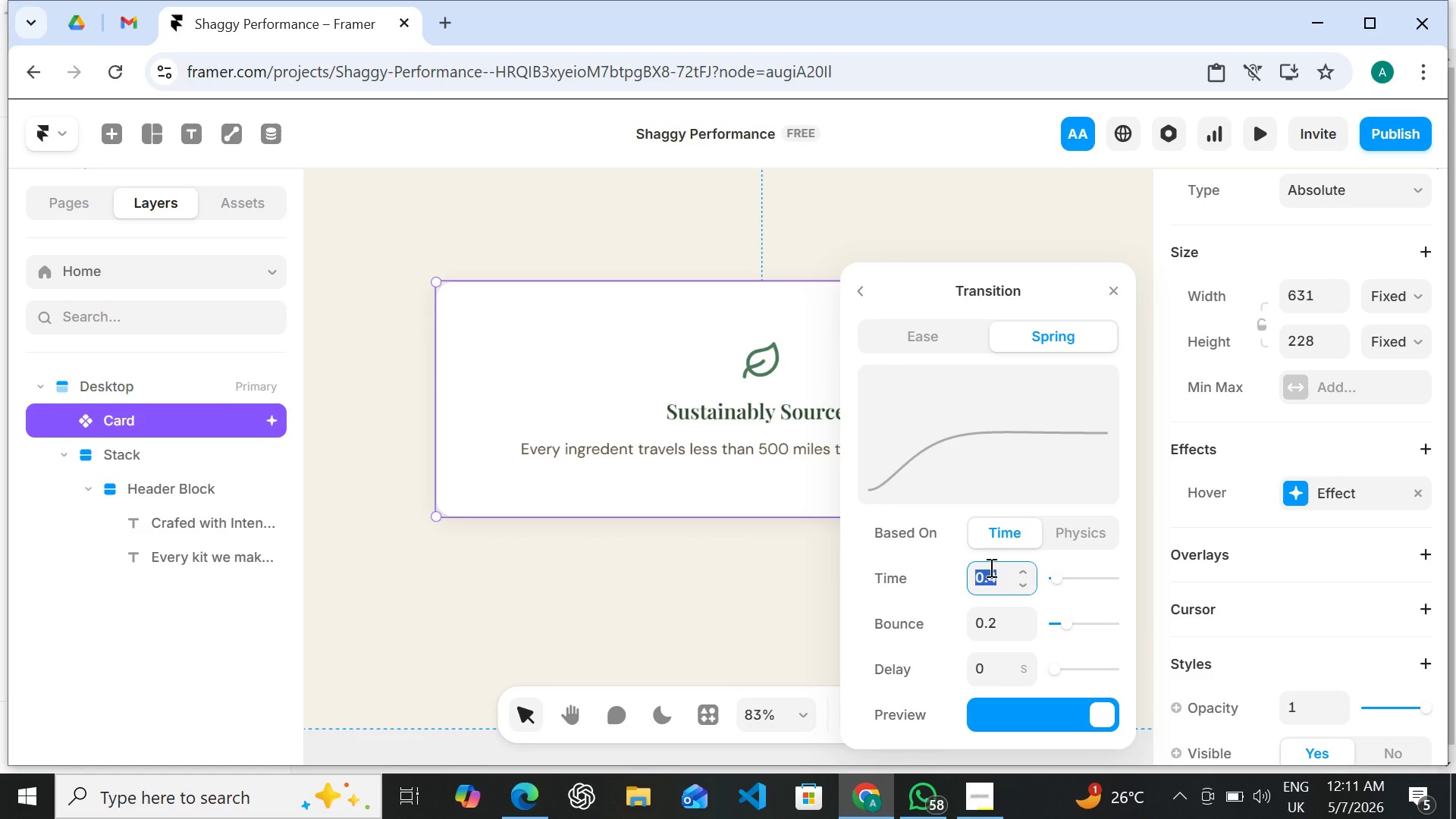 
key(0)
 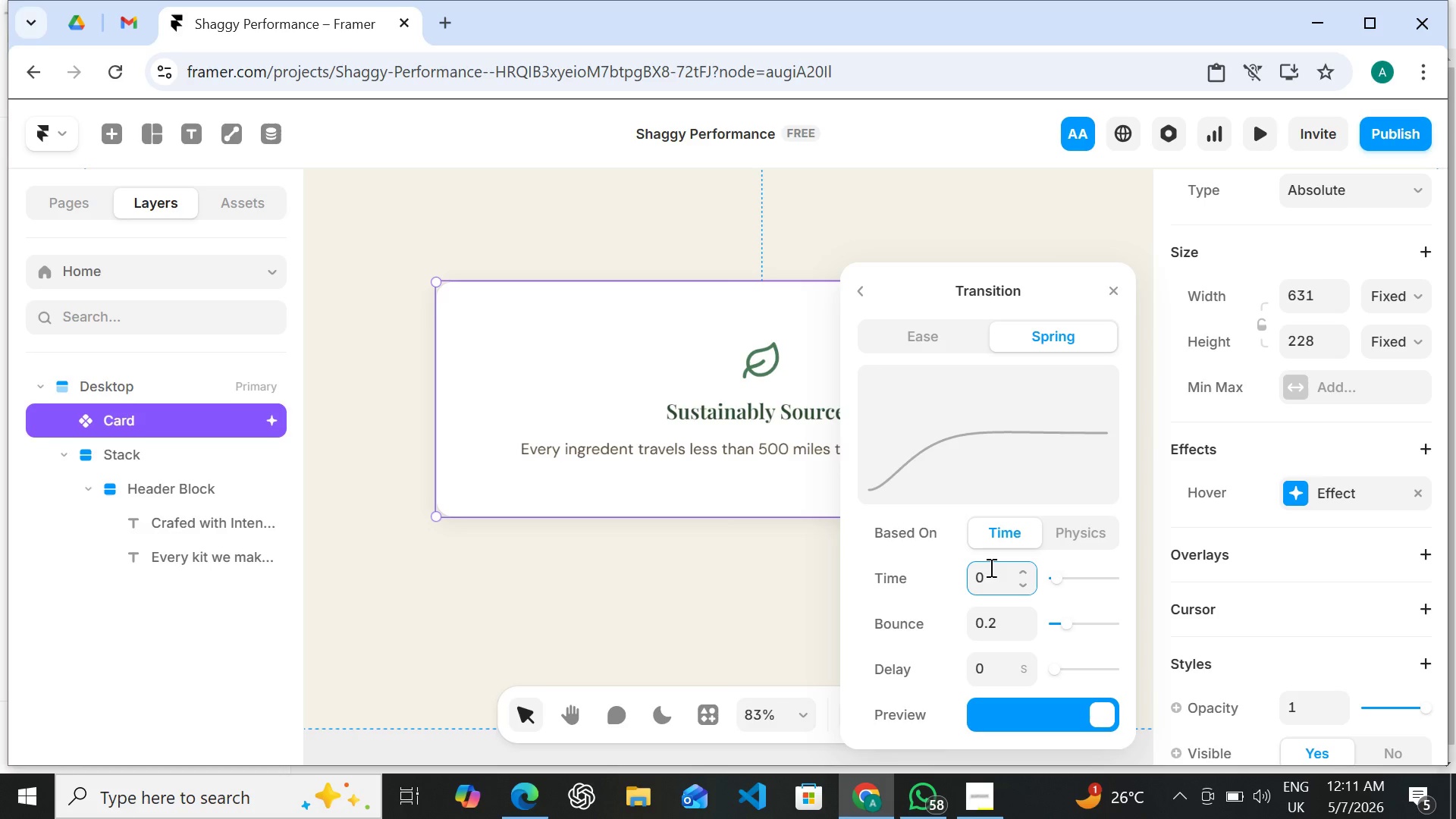 
key(Period)
 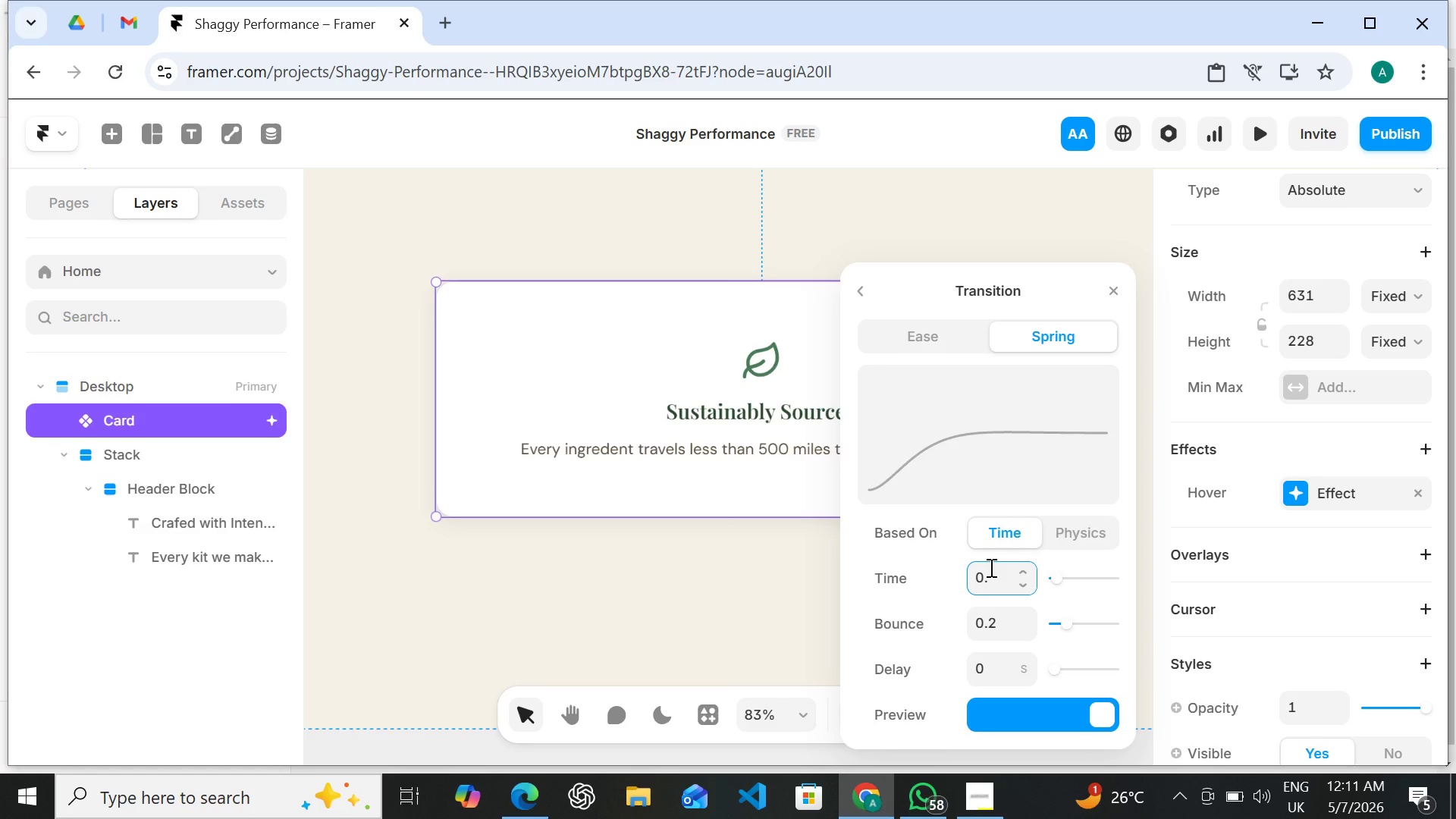 
key(2)
 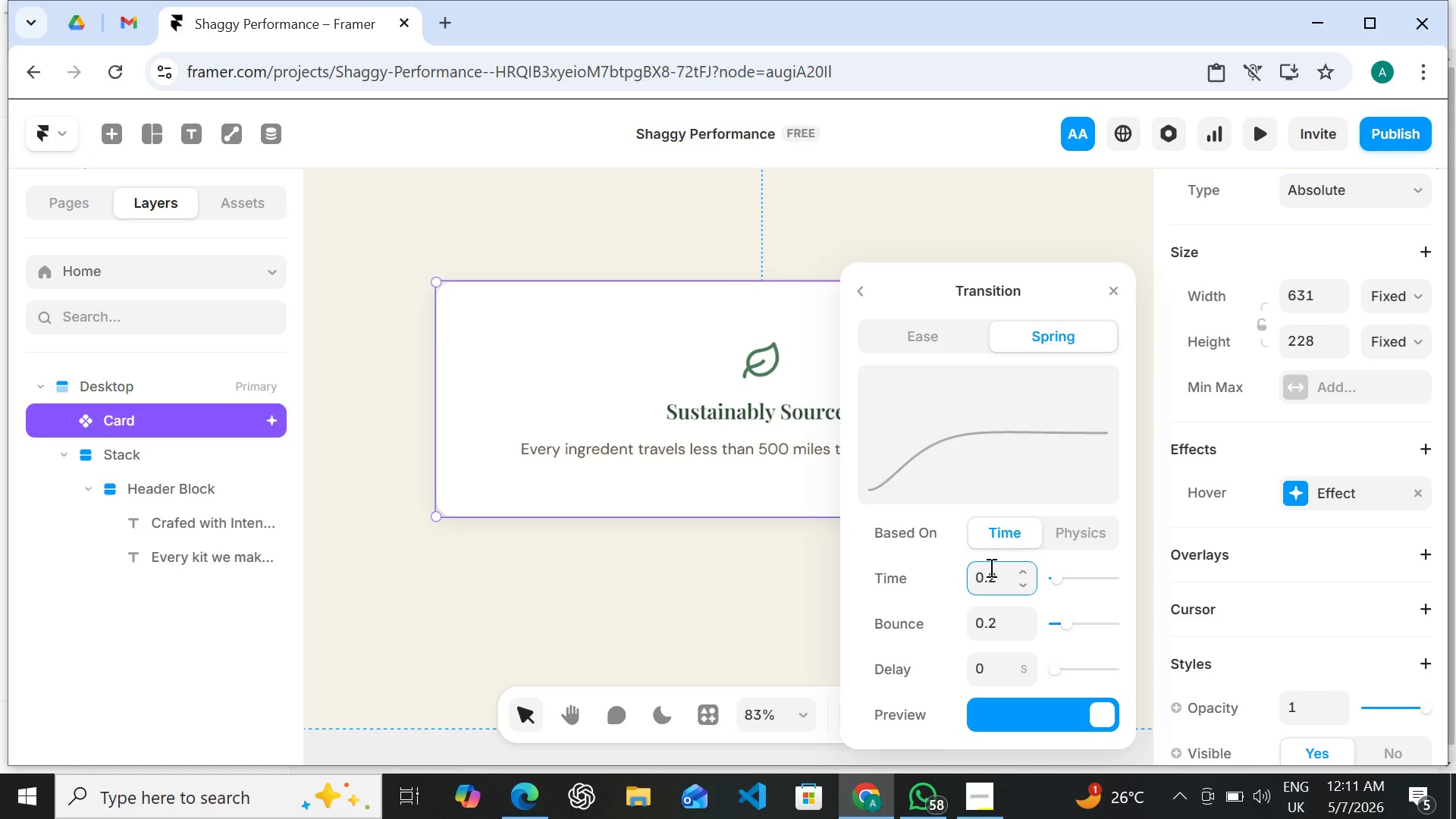 
key(Enter)
 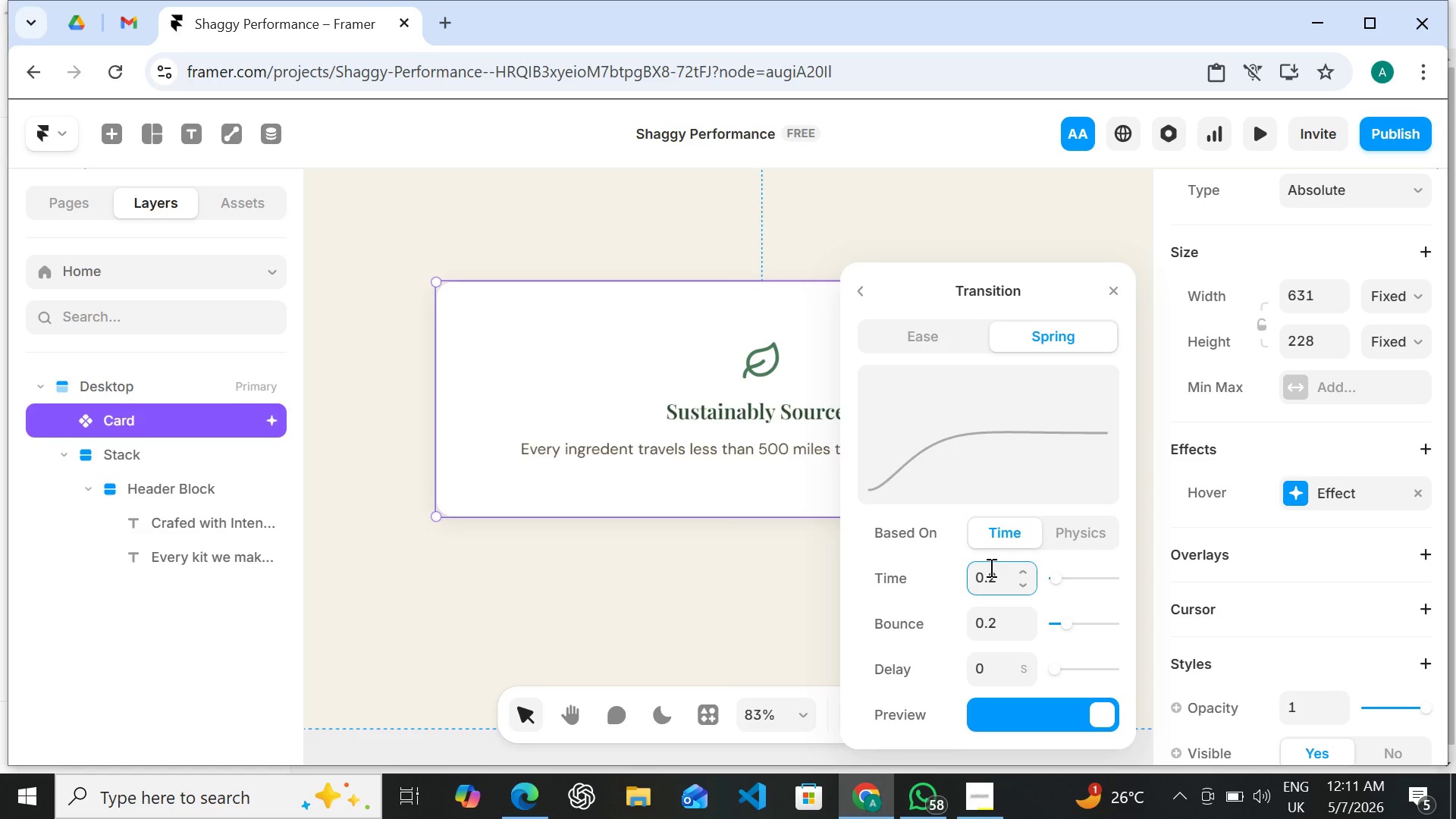 
wait(11.27)
 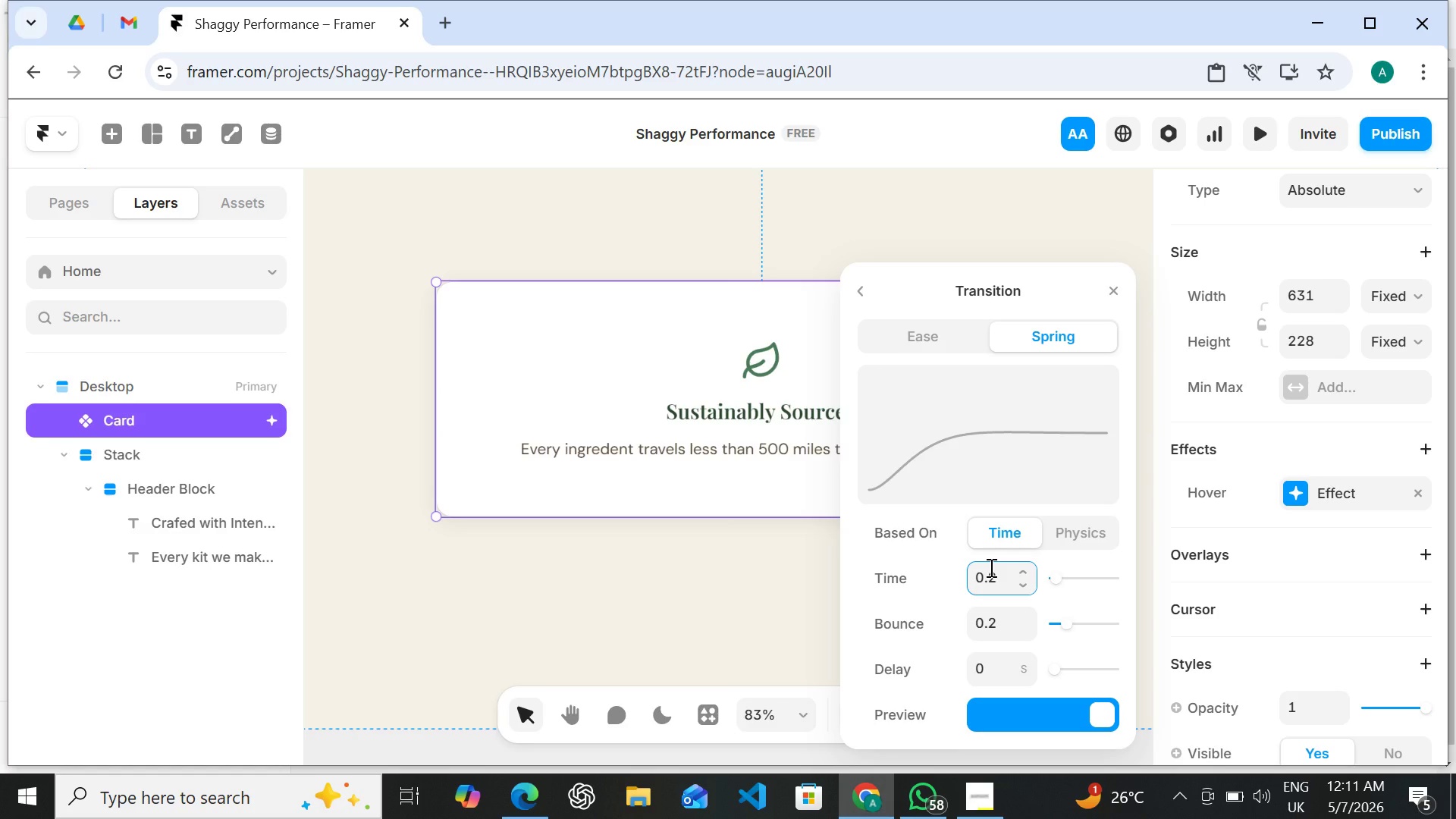 
left_click([463, 300])
 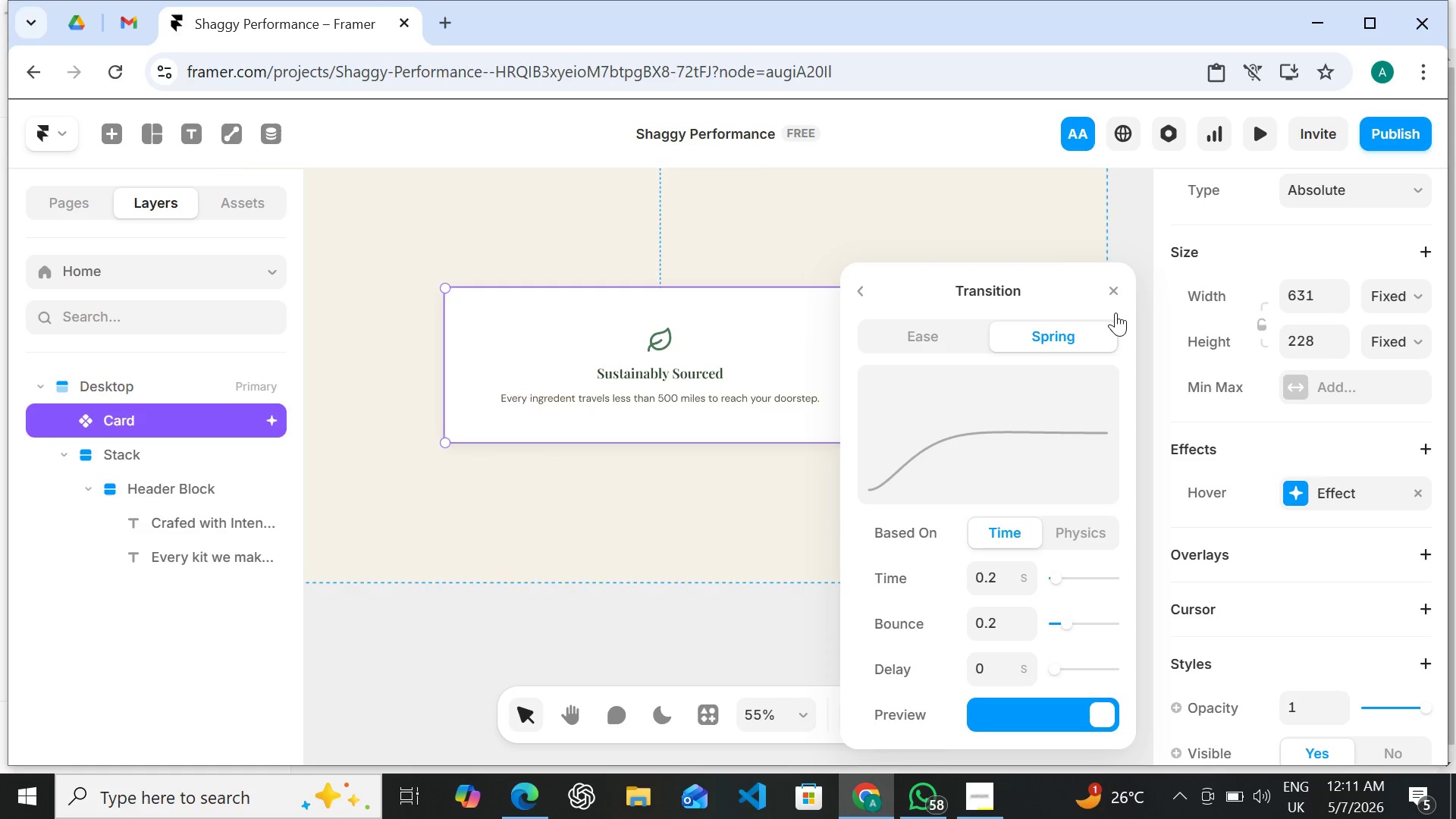 
left_click([1111, 287])
 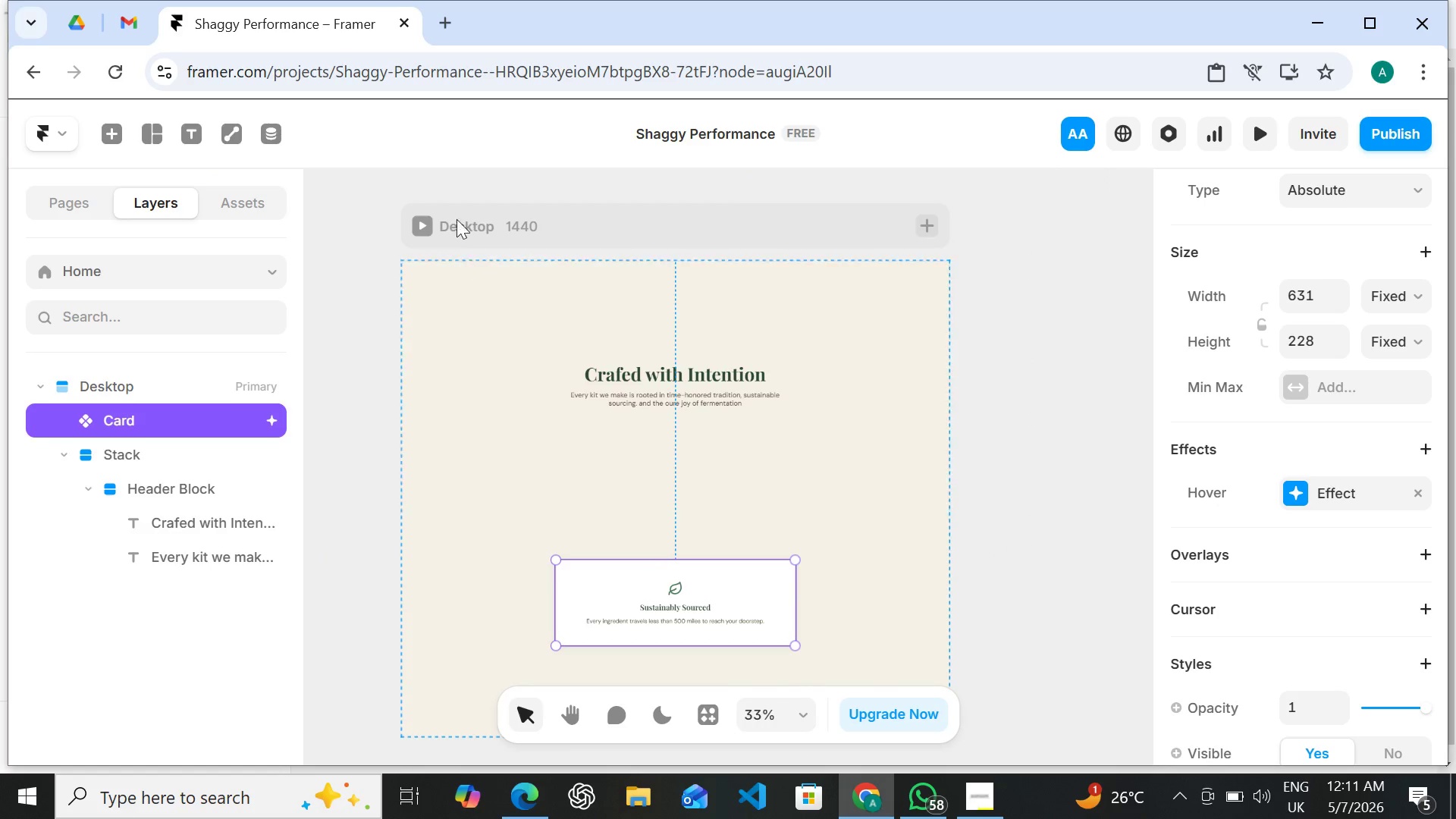 
left_click([416, 228])
 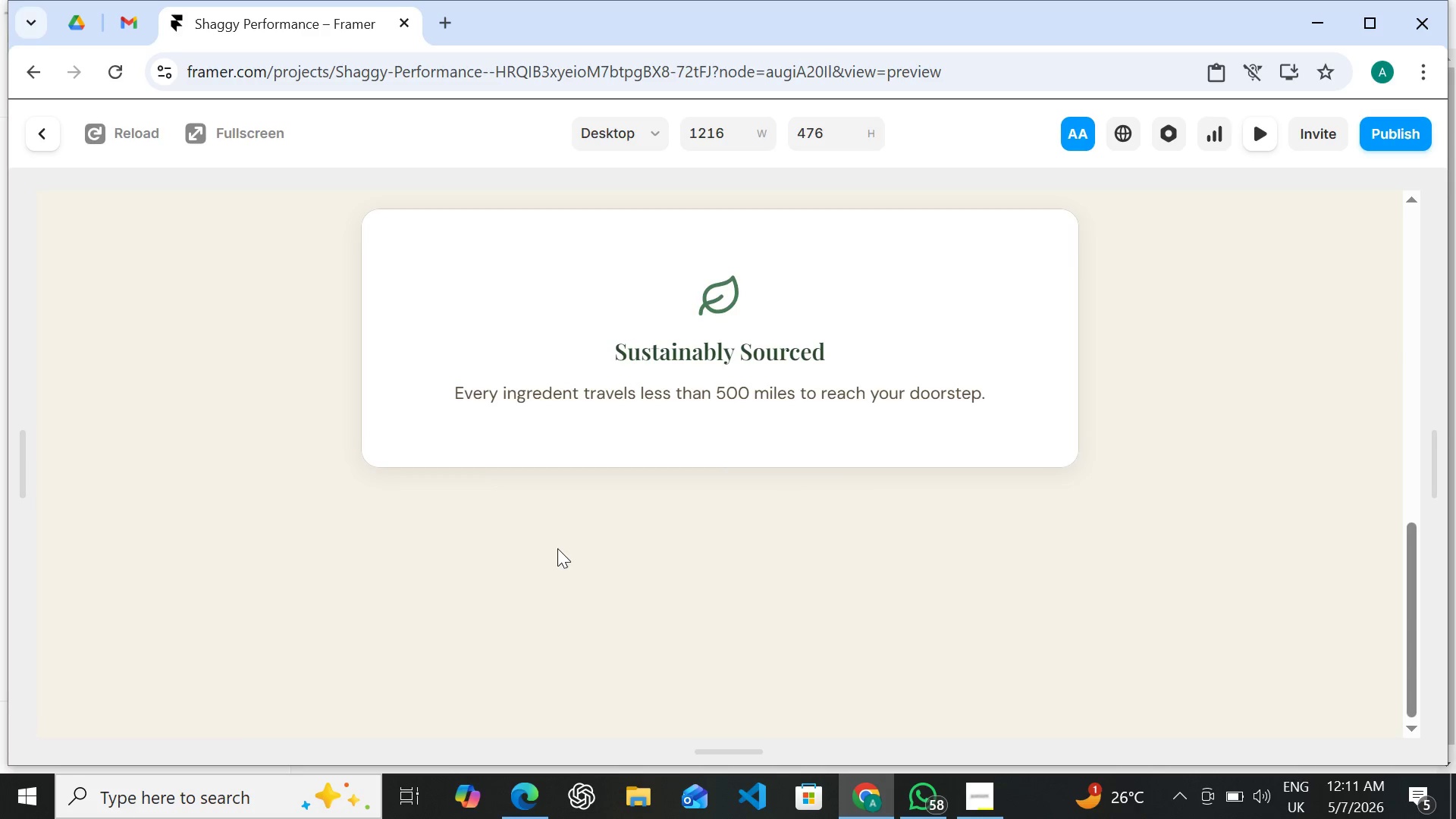 
wait(9.52)
 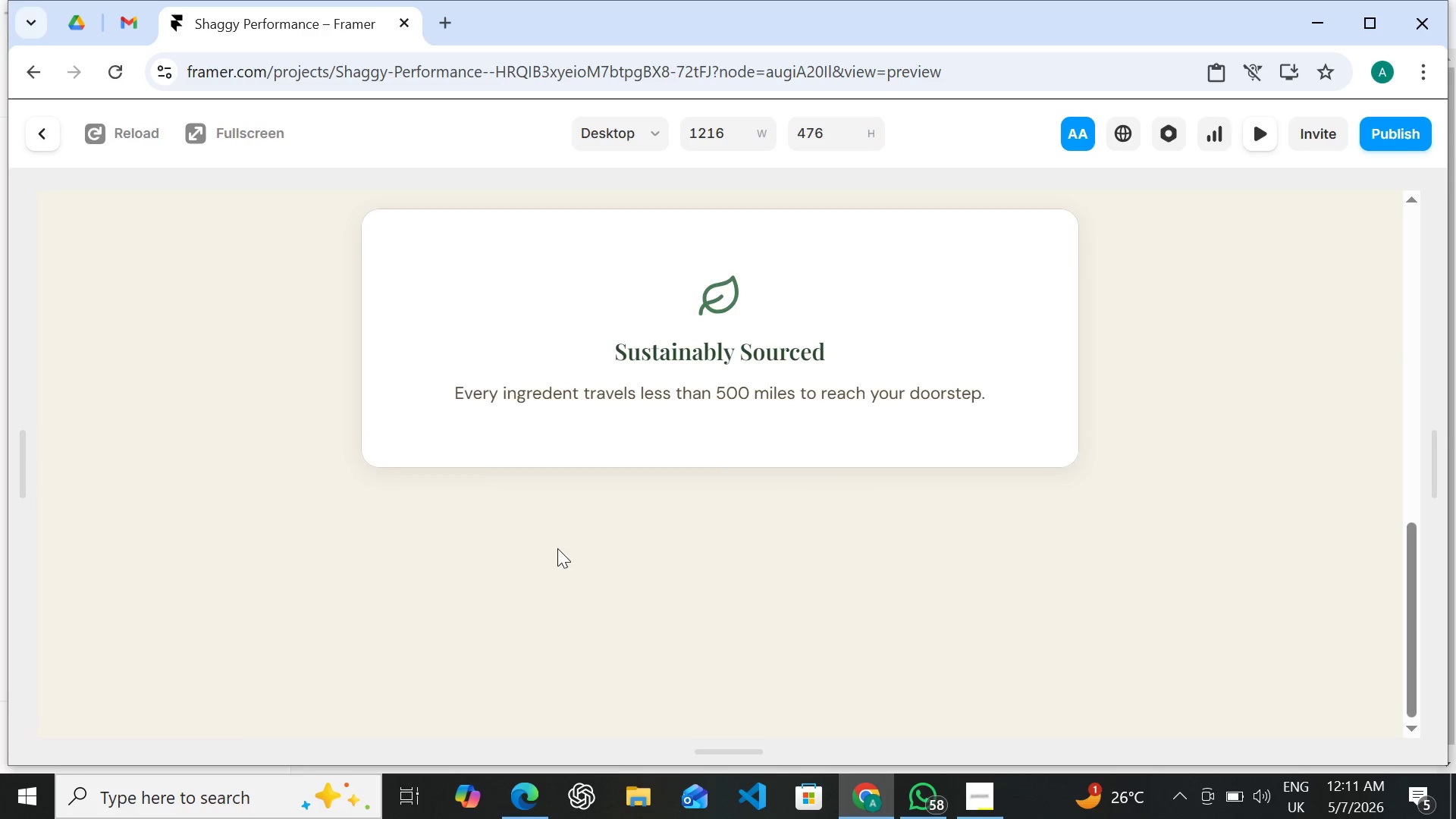 
left_click([47, 143])
 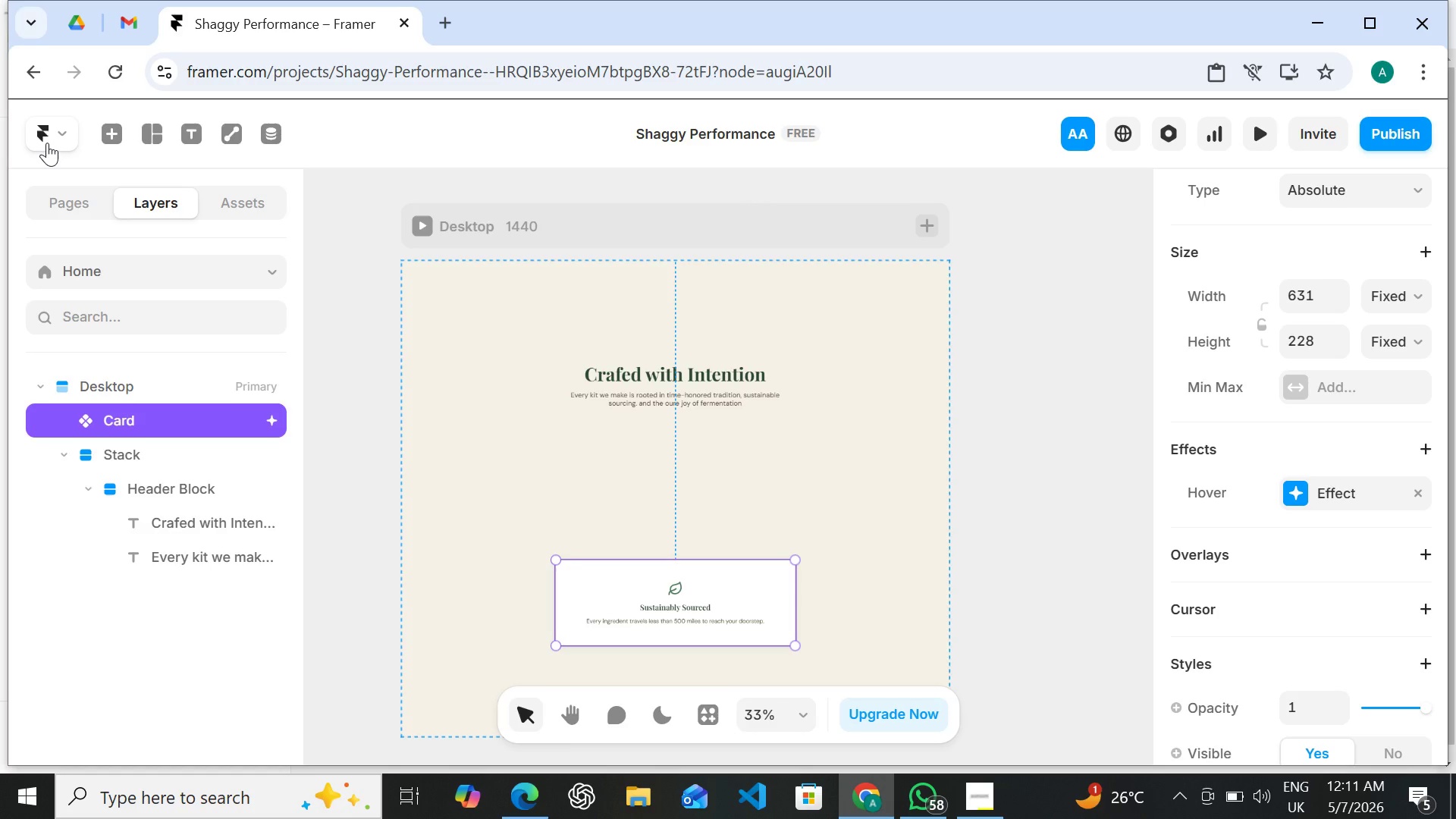 
wait(13.86)
 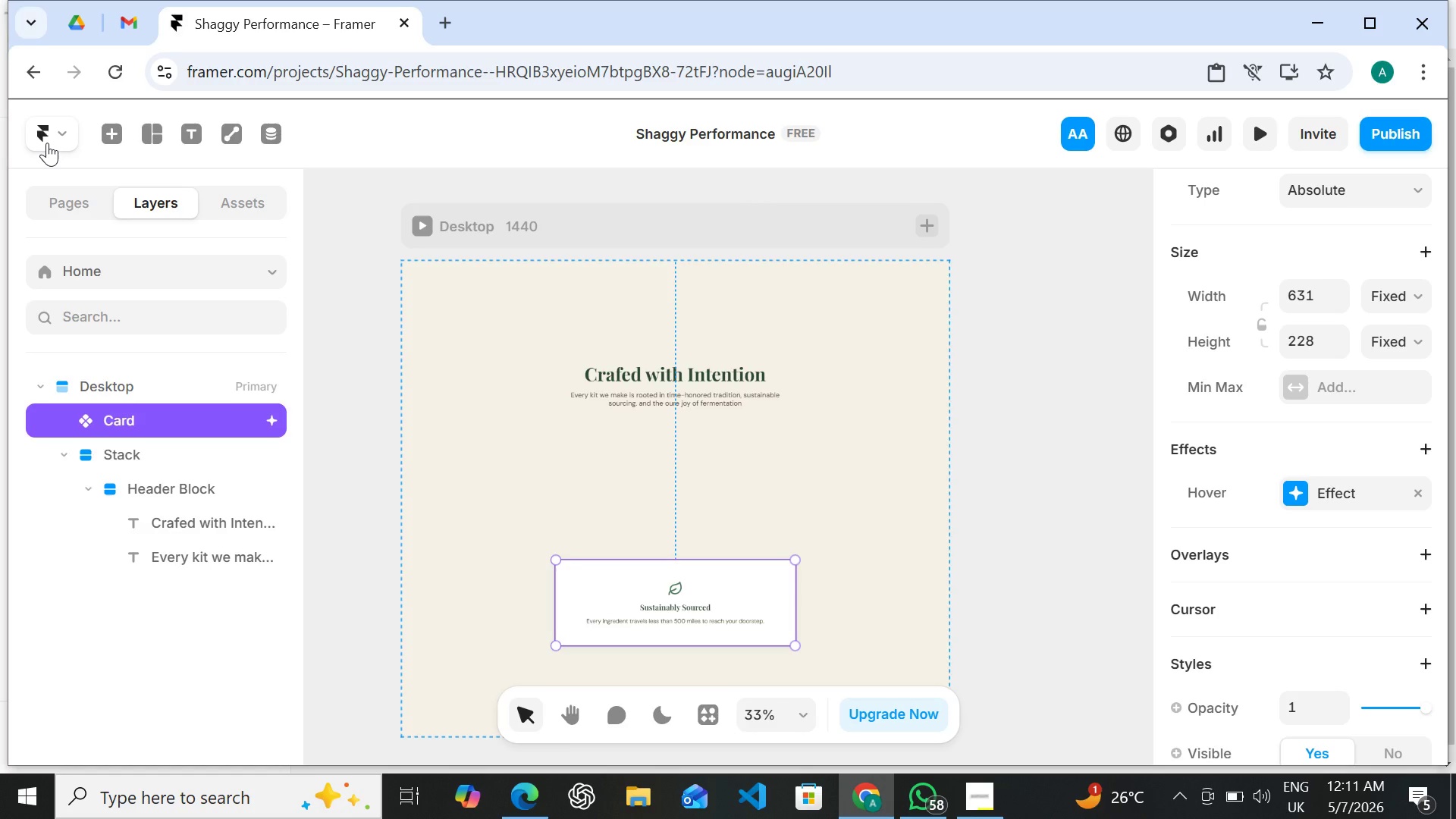 
left_click([581, 529])
 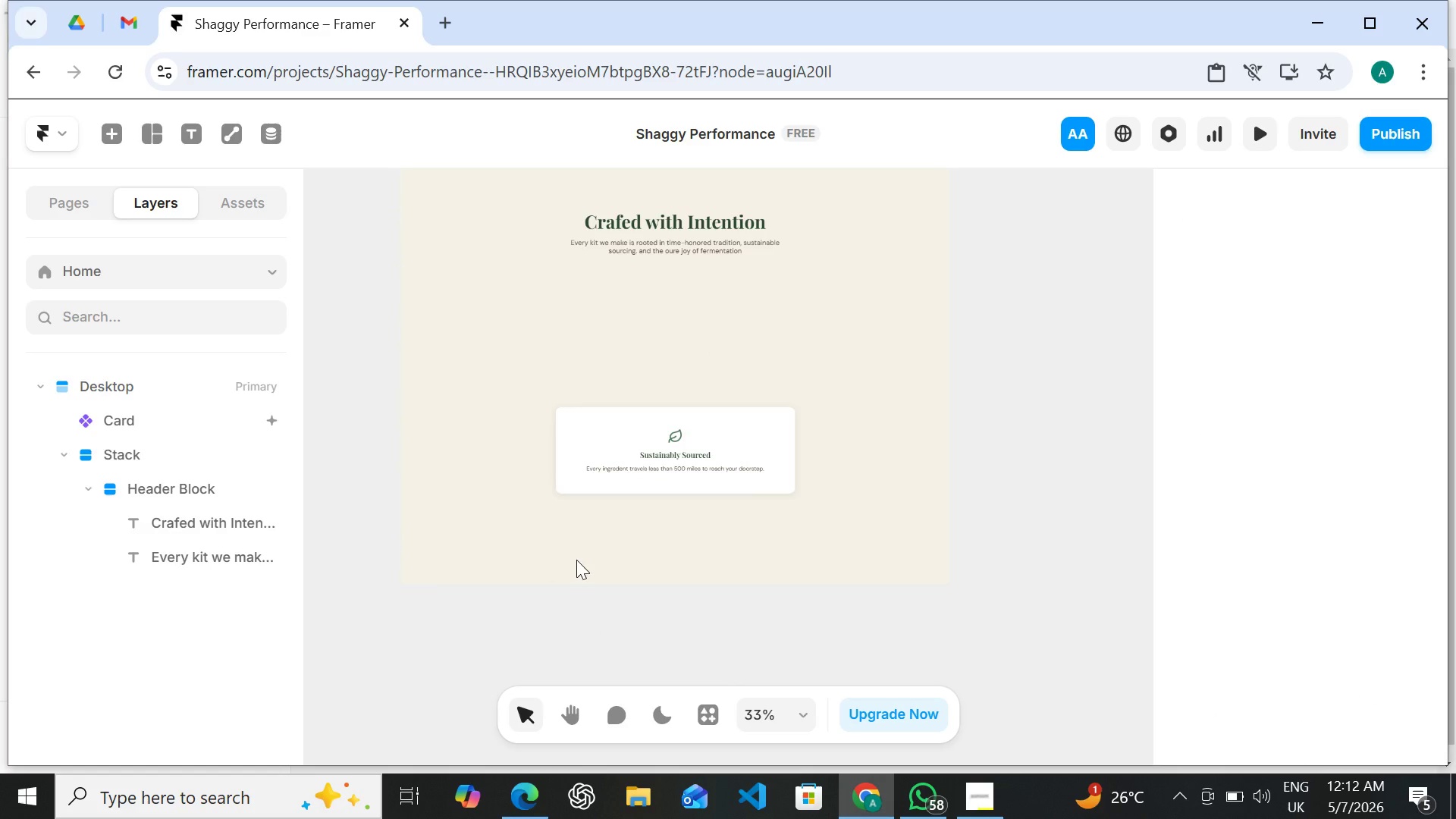 
hold_key(key=ControlRight, duration=1.53)
 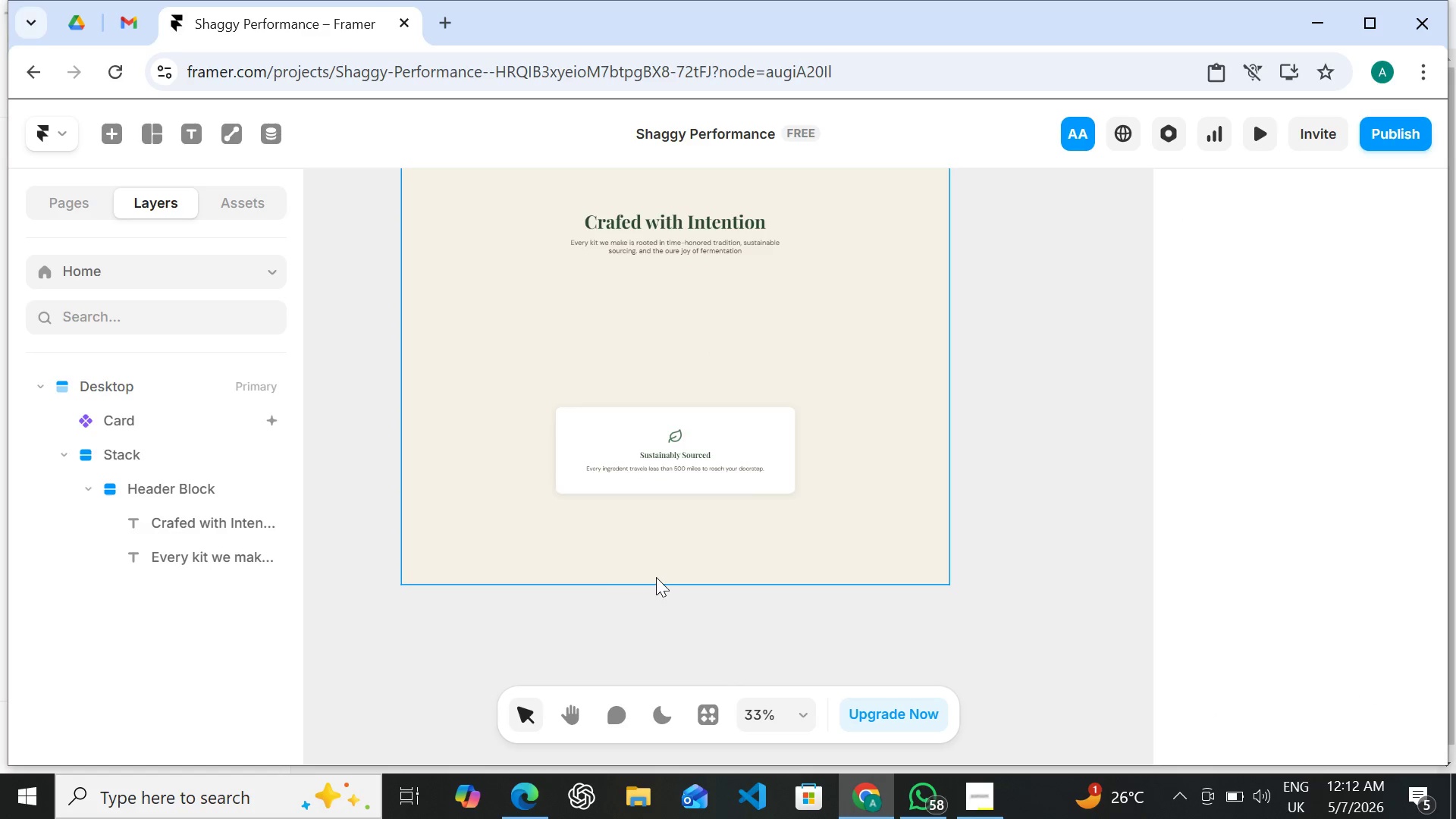 
hold_key(key=ControlRight, duration=1.5)
left_click([648, 570])
 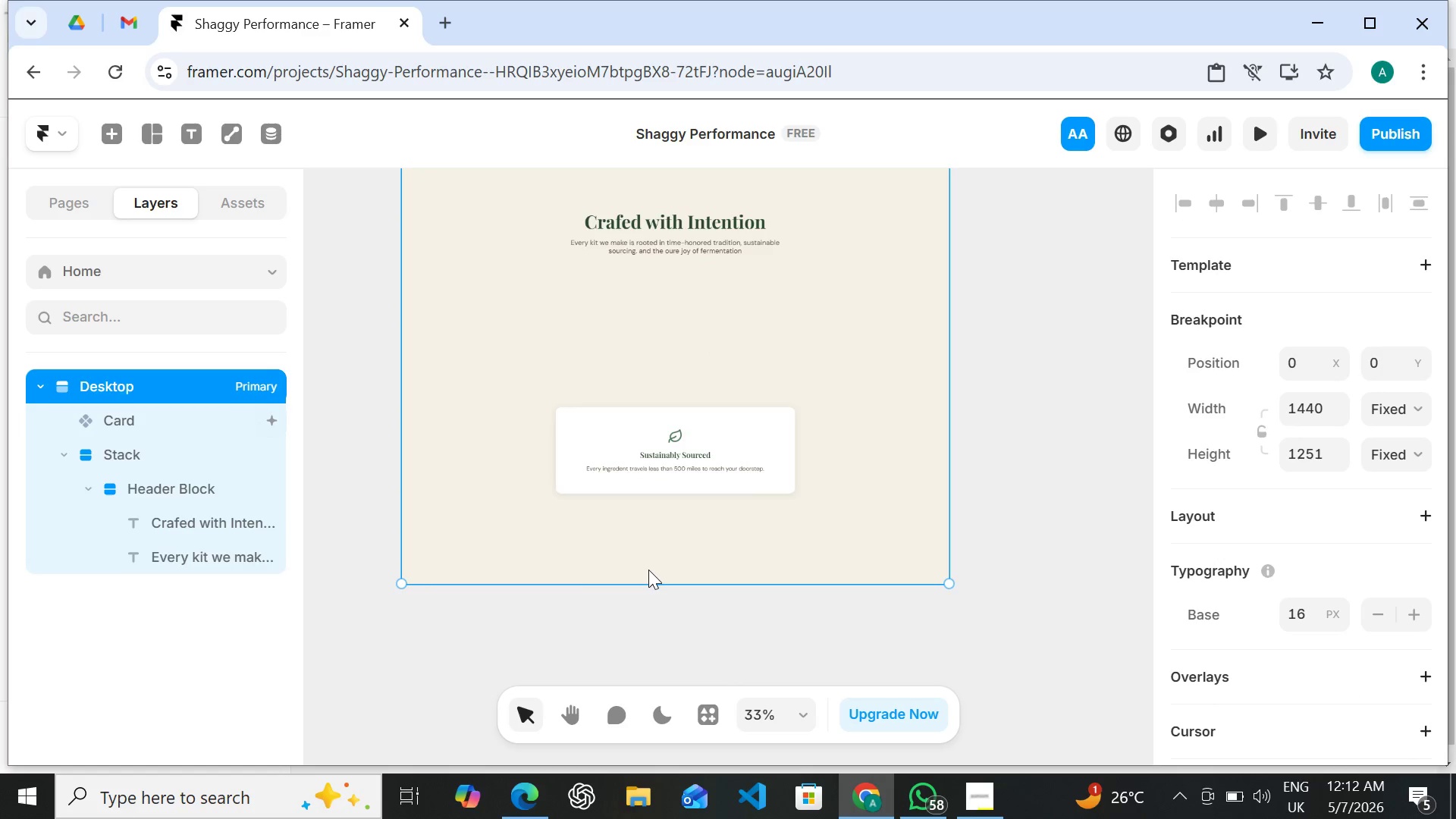 
key(Control+ControlRight)
 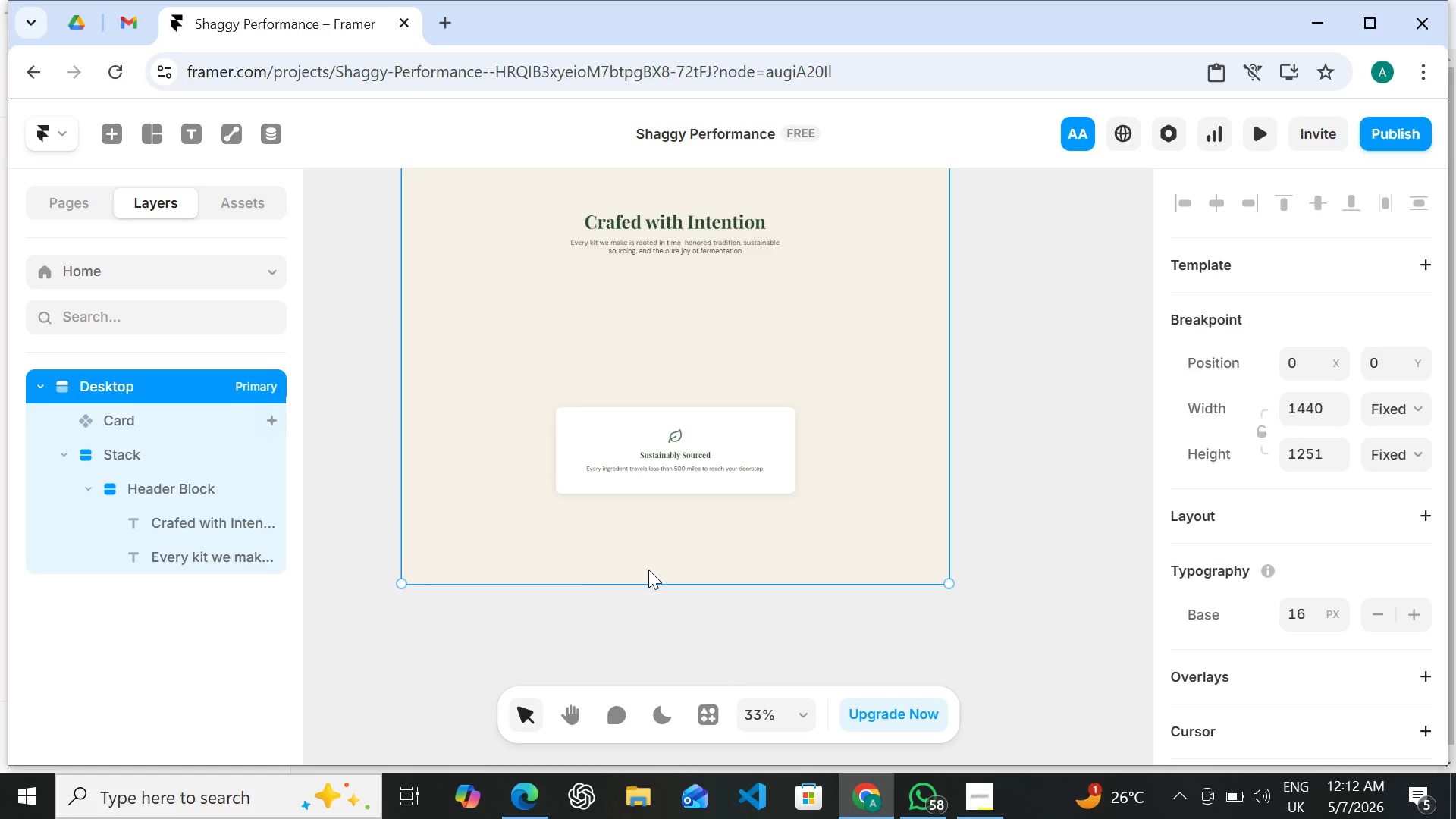 
key(Control+ControlRight)
 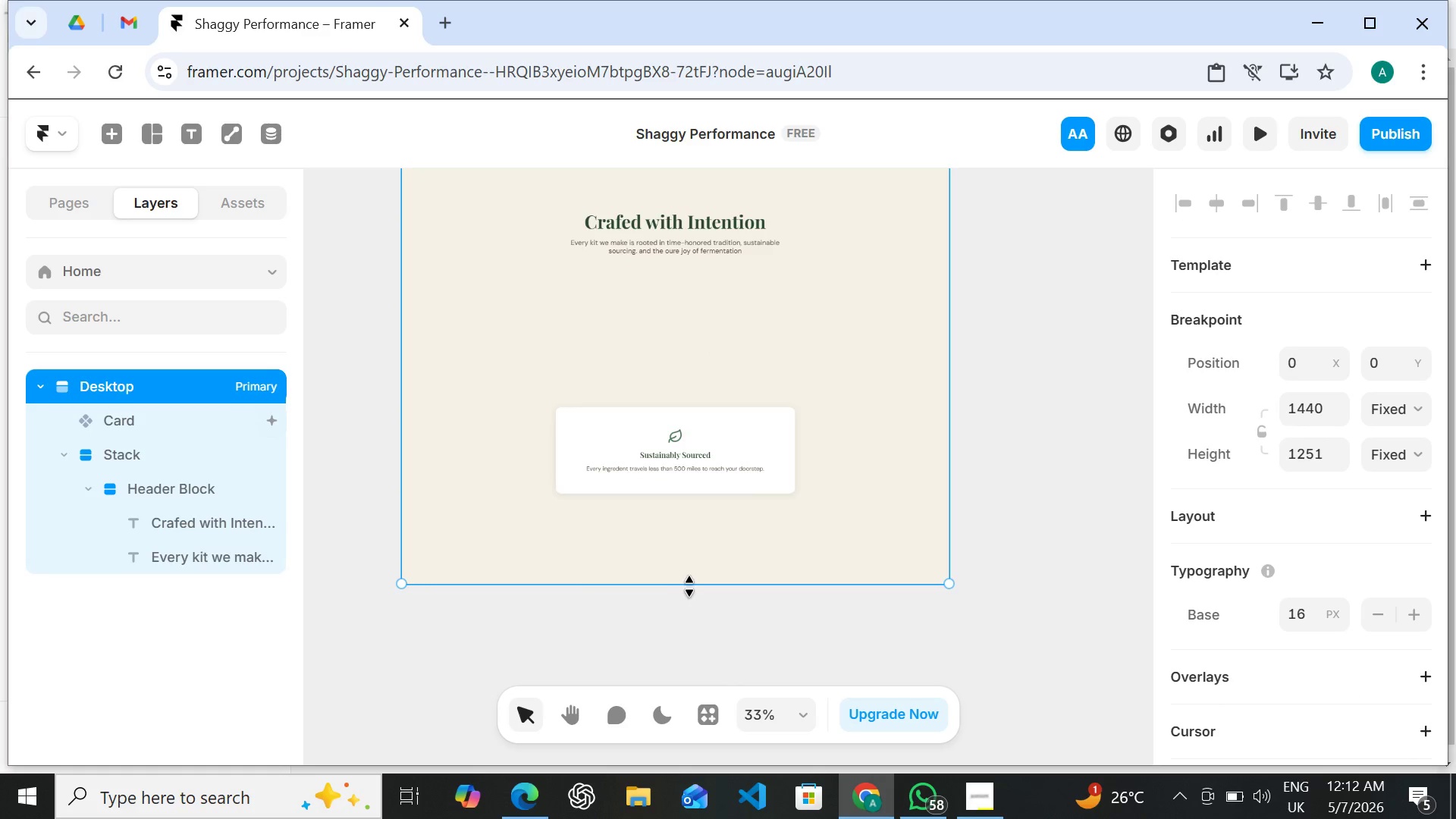 
left_click_drag(start_coordinate=[689, 586], to_coordinate=[692, 686])
 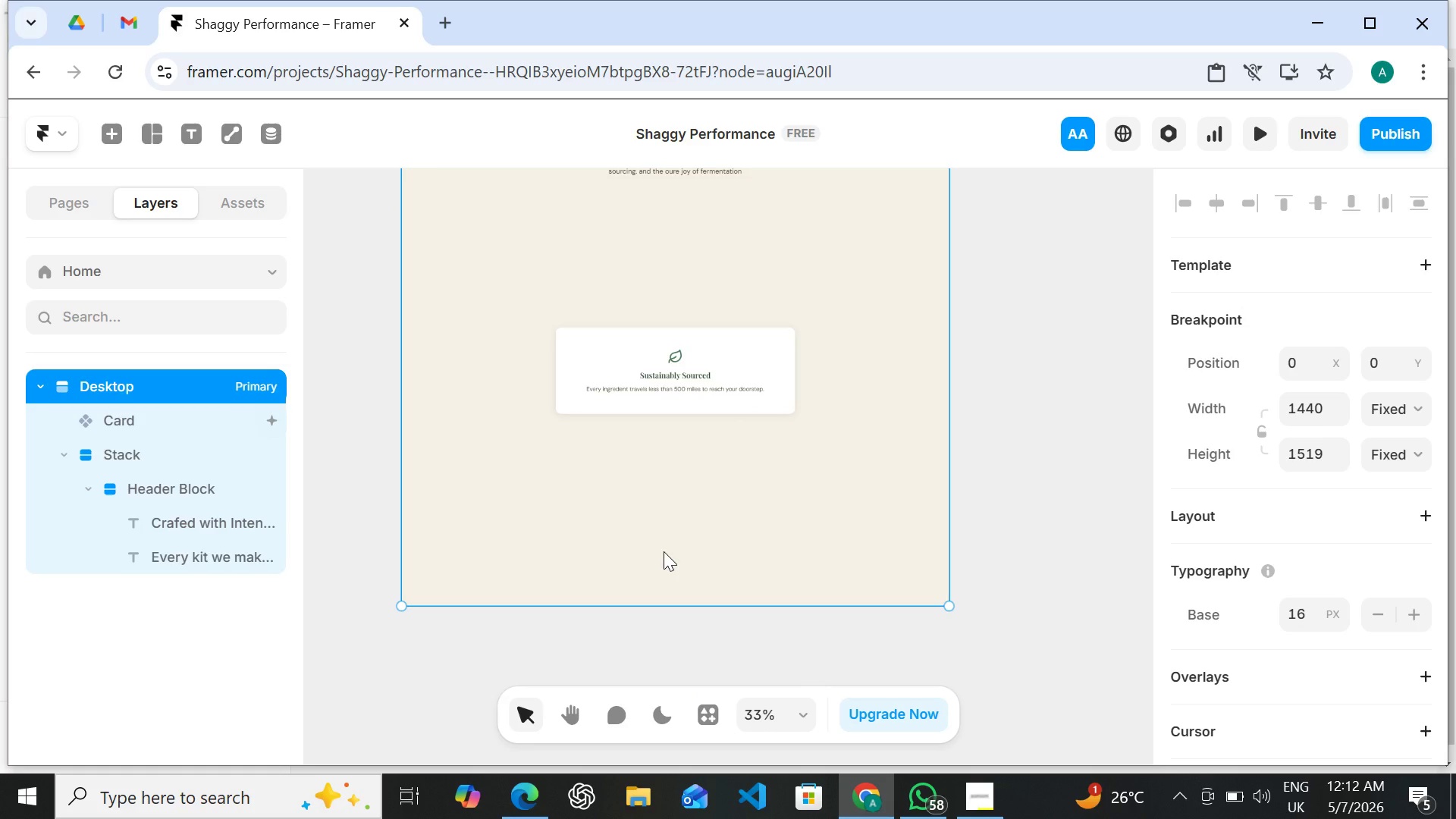 
wait(9.55)
 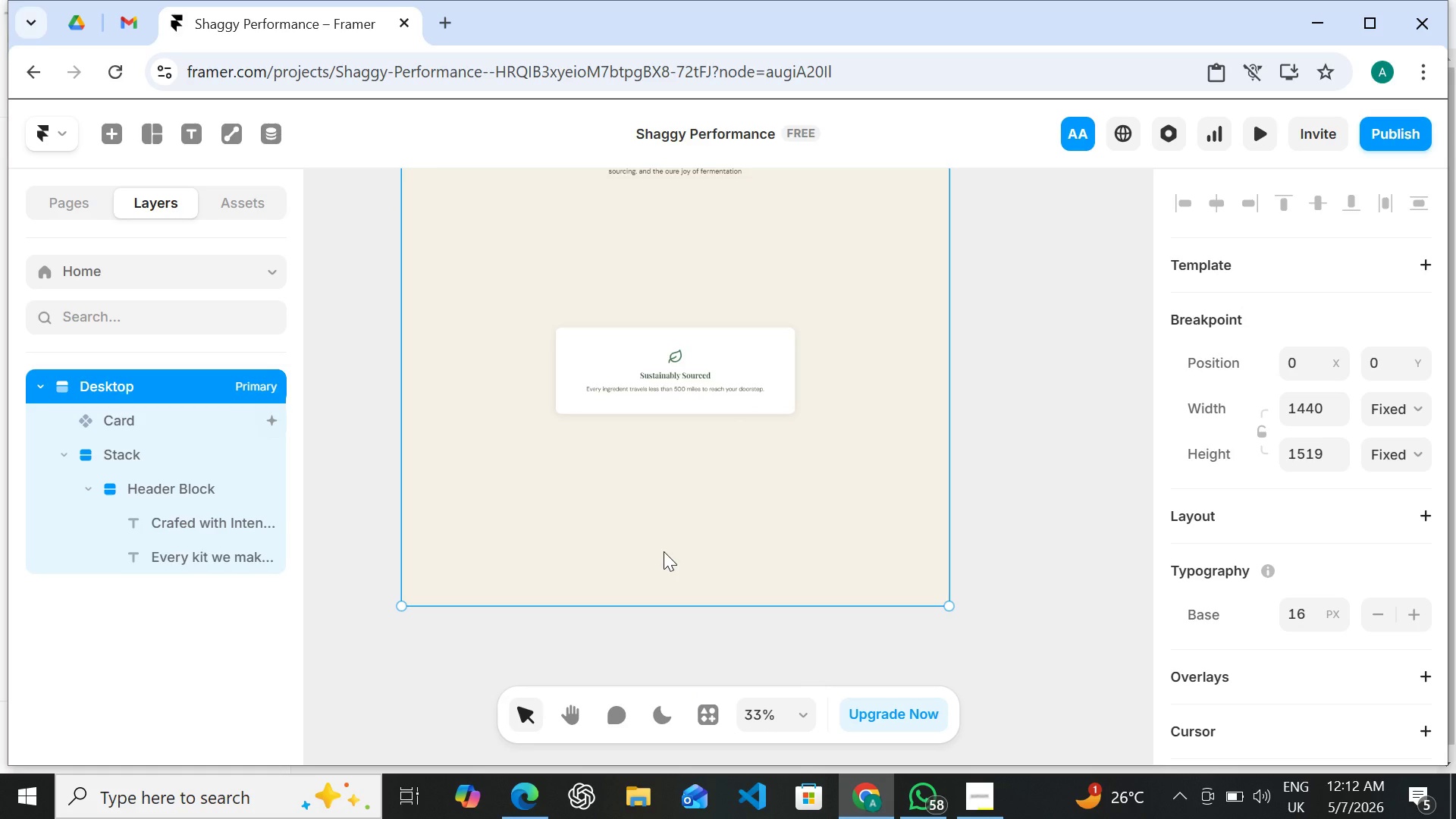 
left_click([645, 357])
 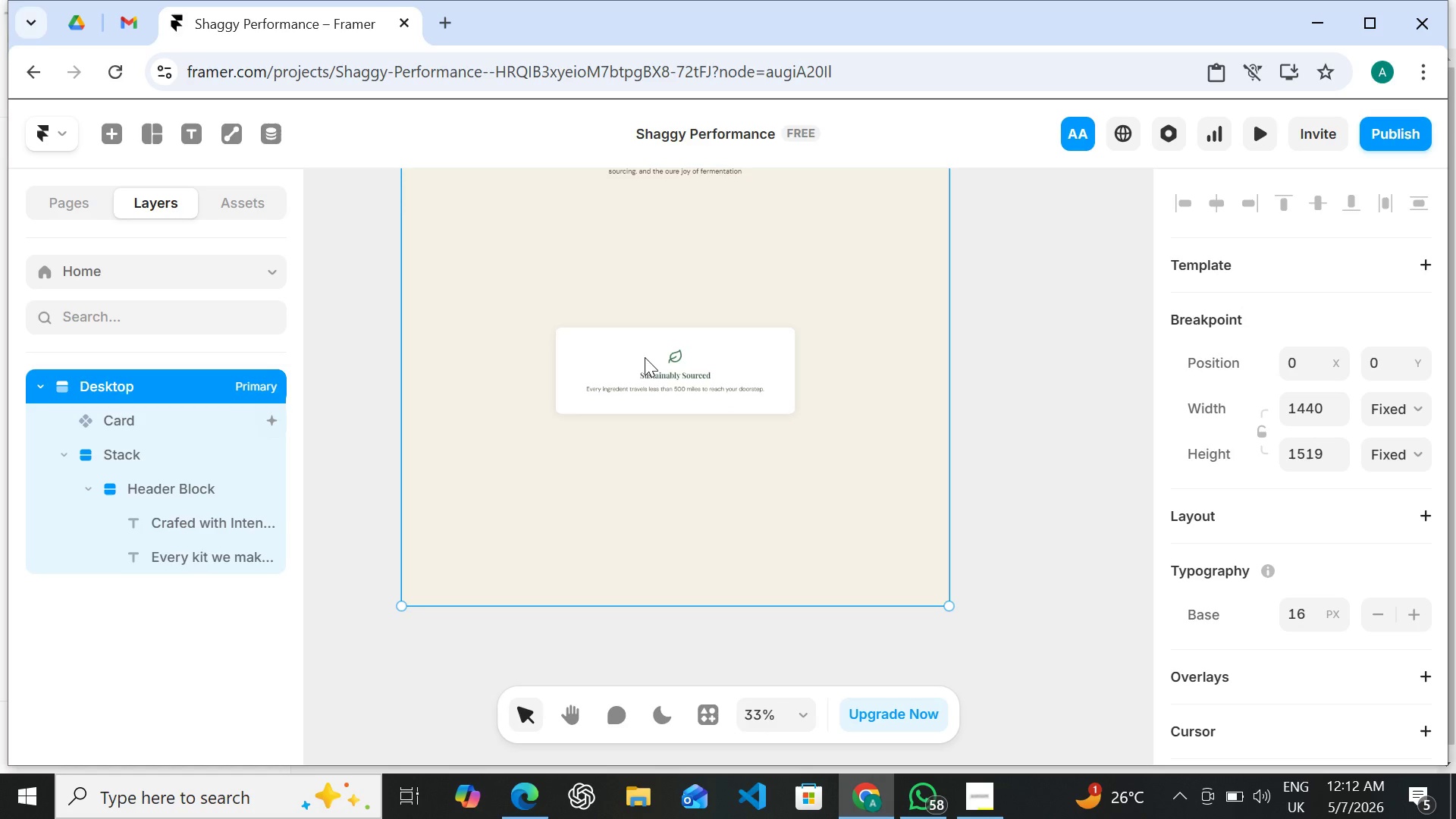 
left_click([645, 357])
 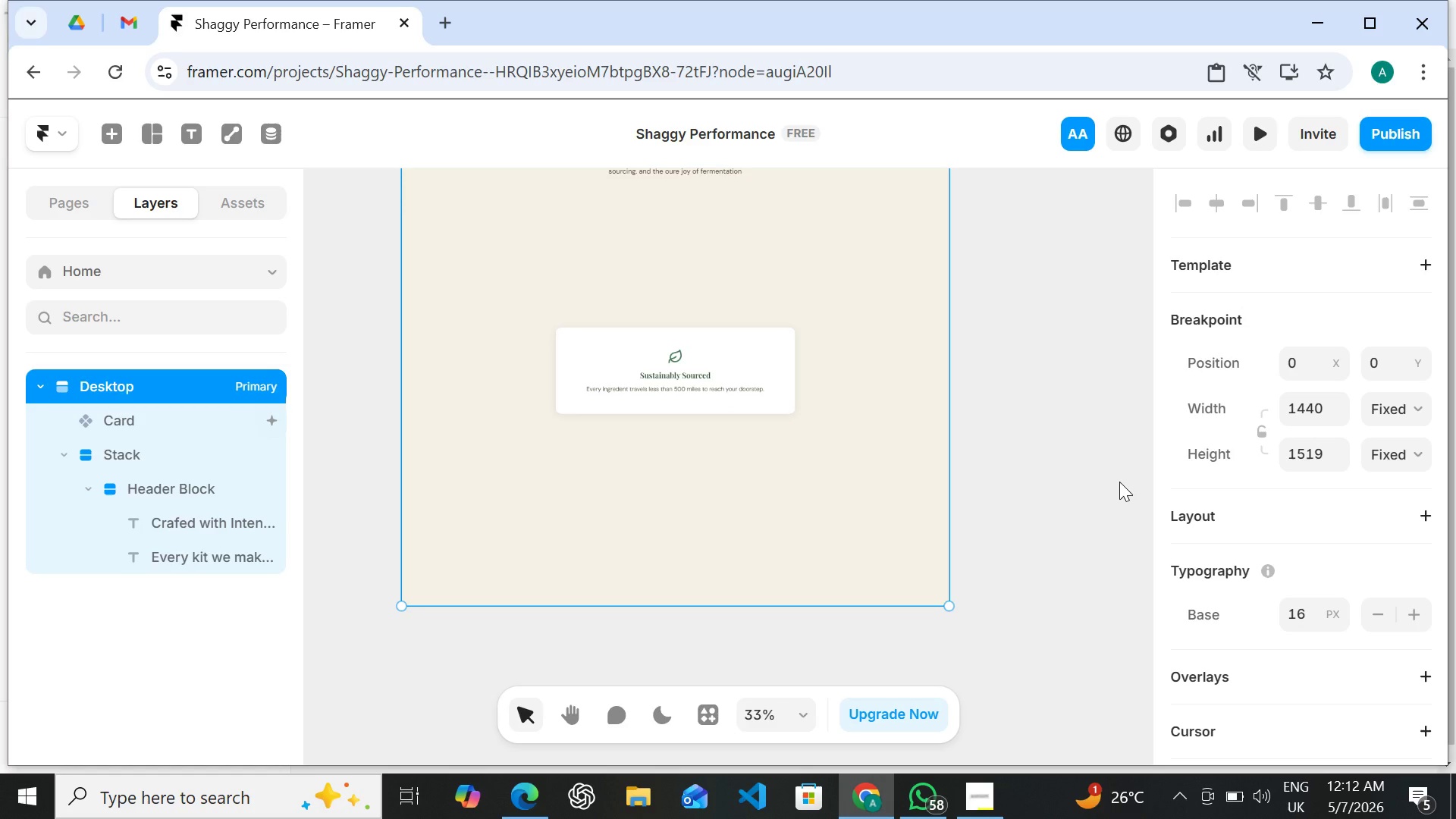 
left_click([1119, 482])
 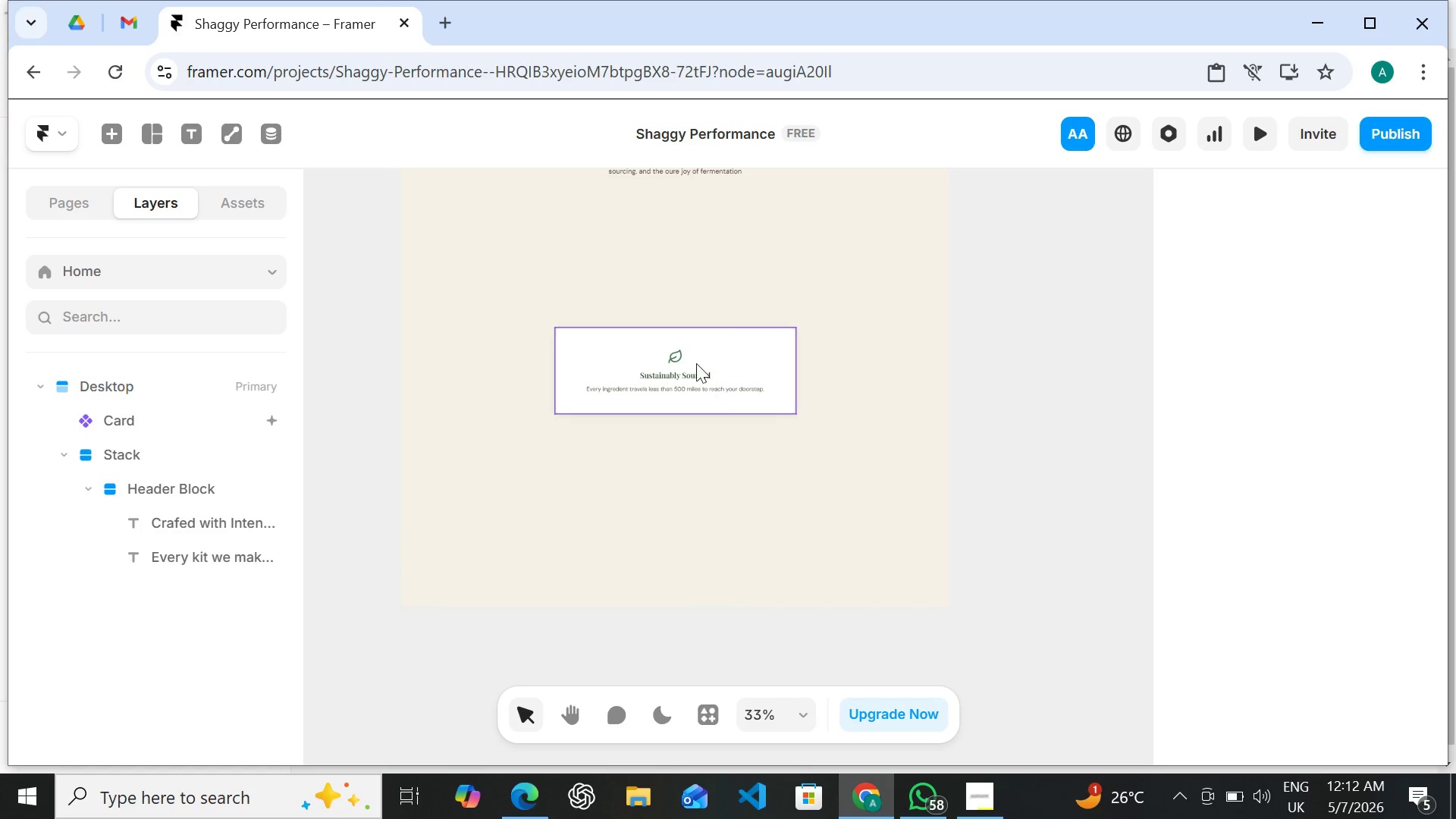 
left_click([694, 360])
 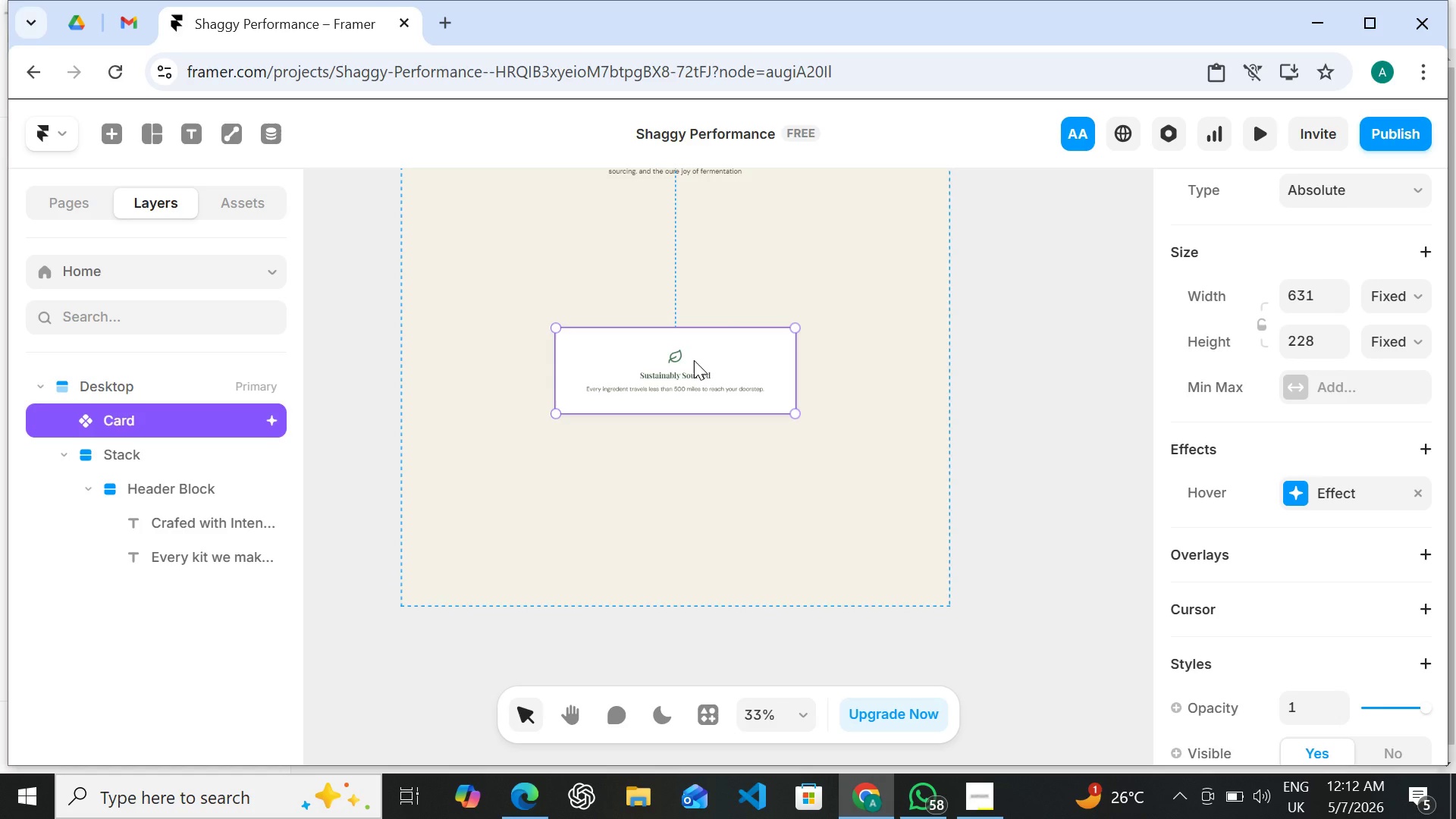 
wait(15.38)
 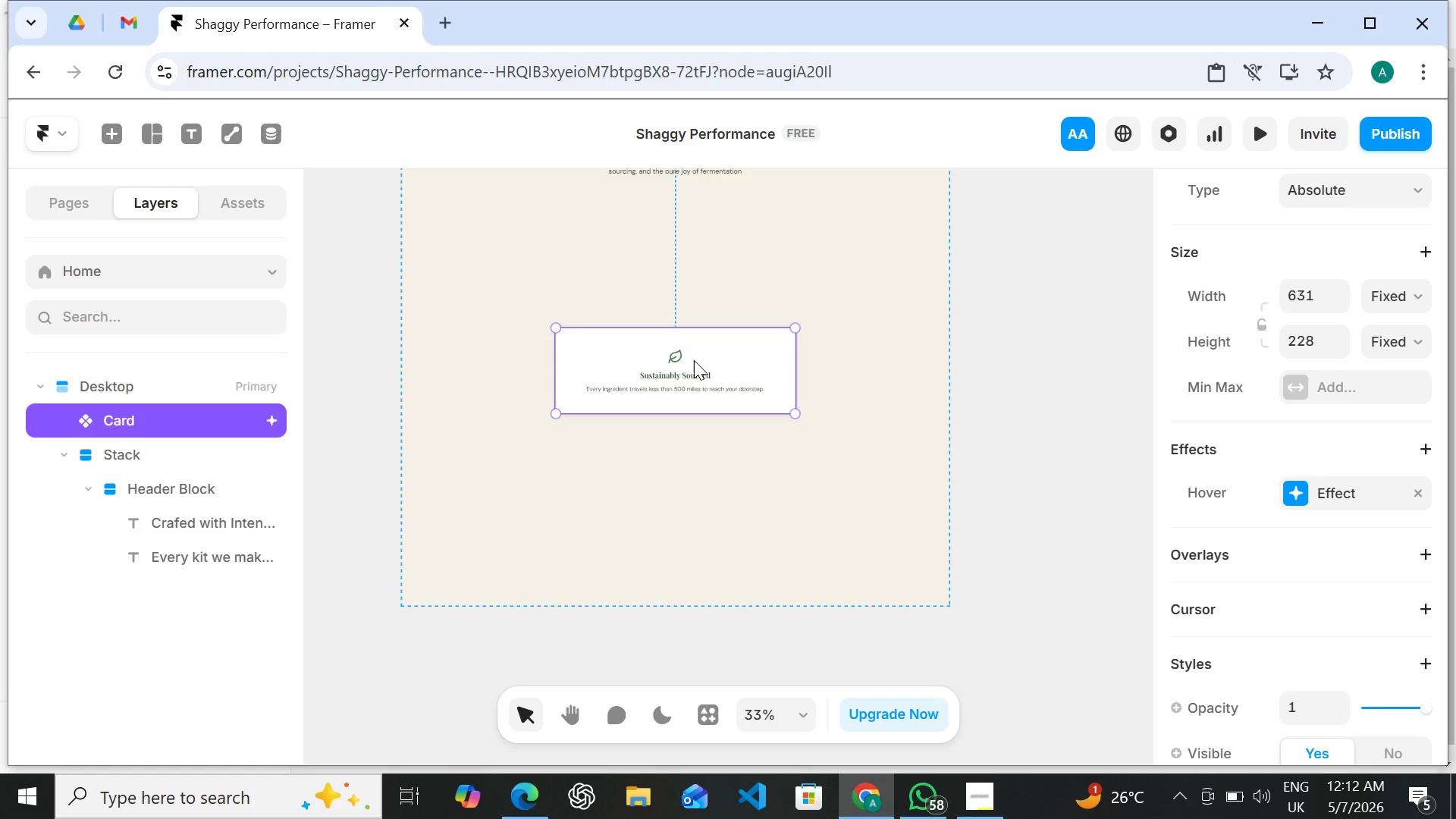 
hold_key(key=ControlLeft, duration=1.52)
 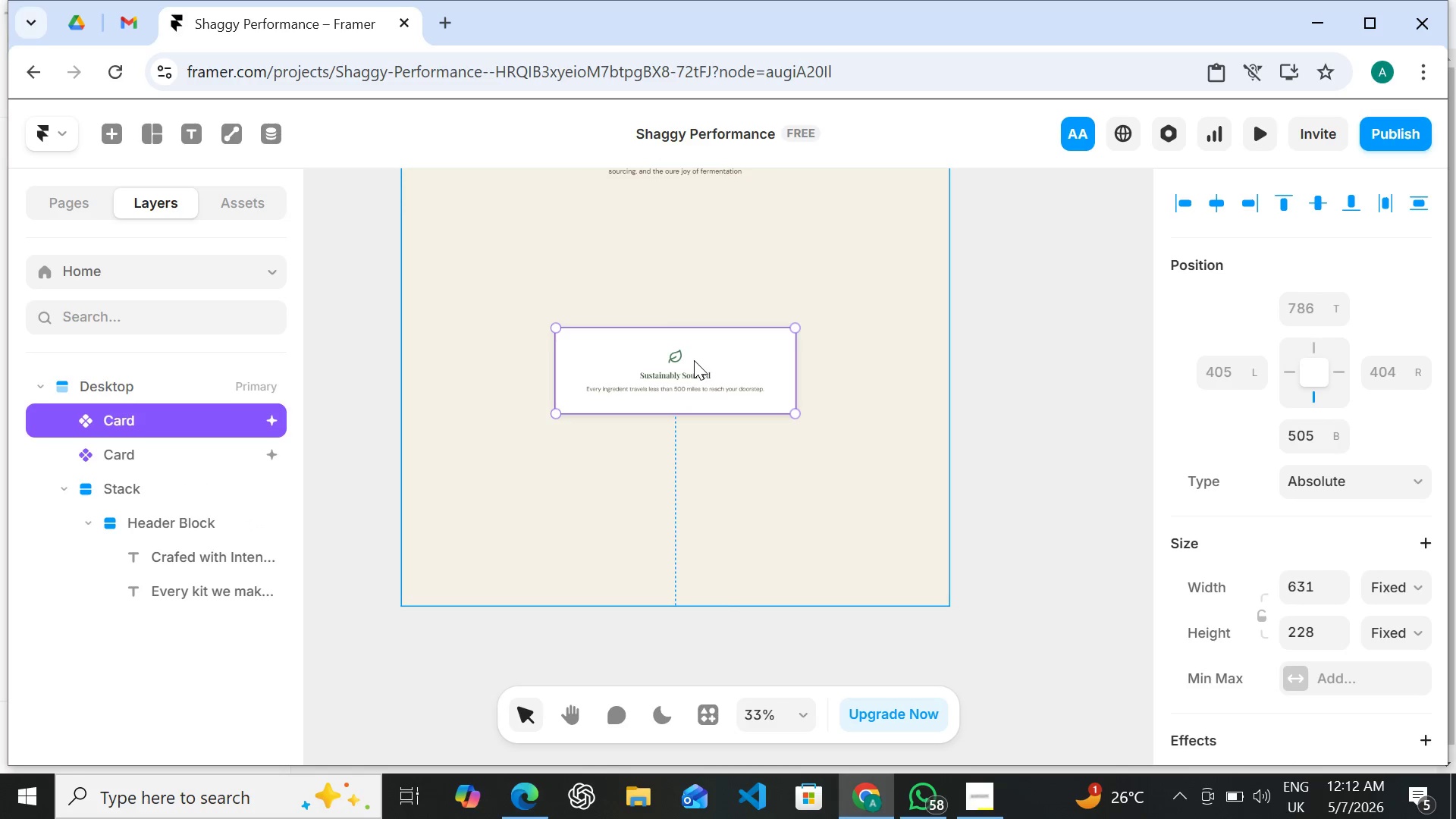 
key(Control+D)
 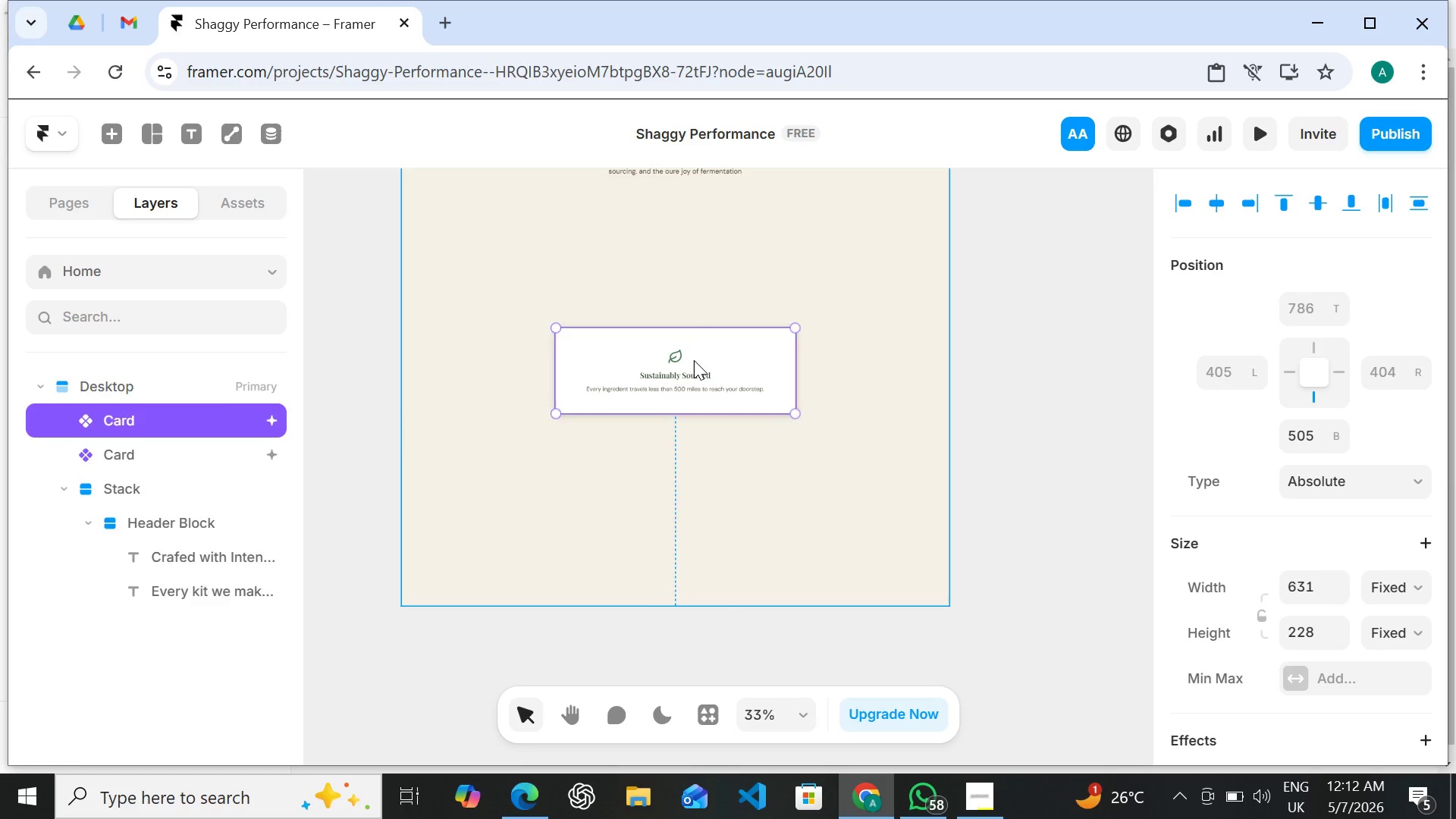 
key(Control+D)
 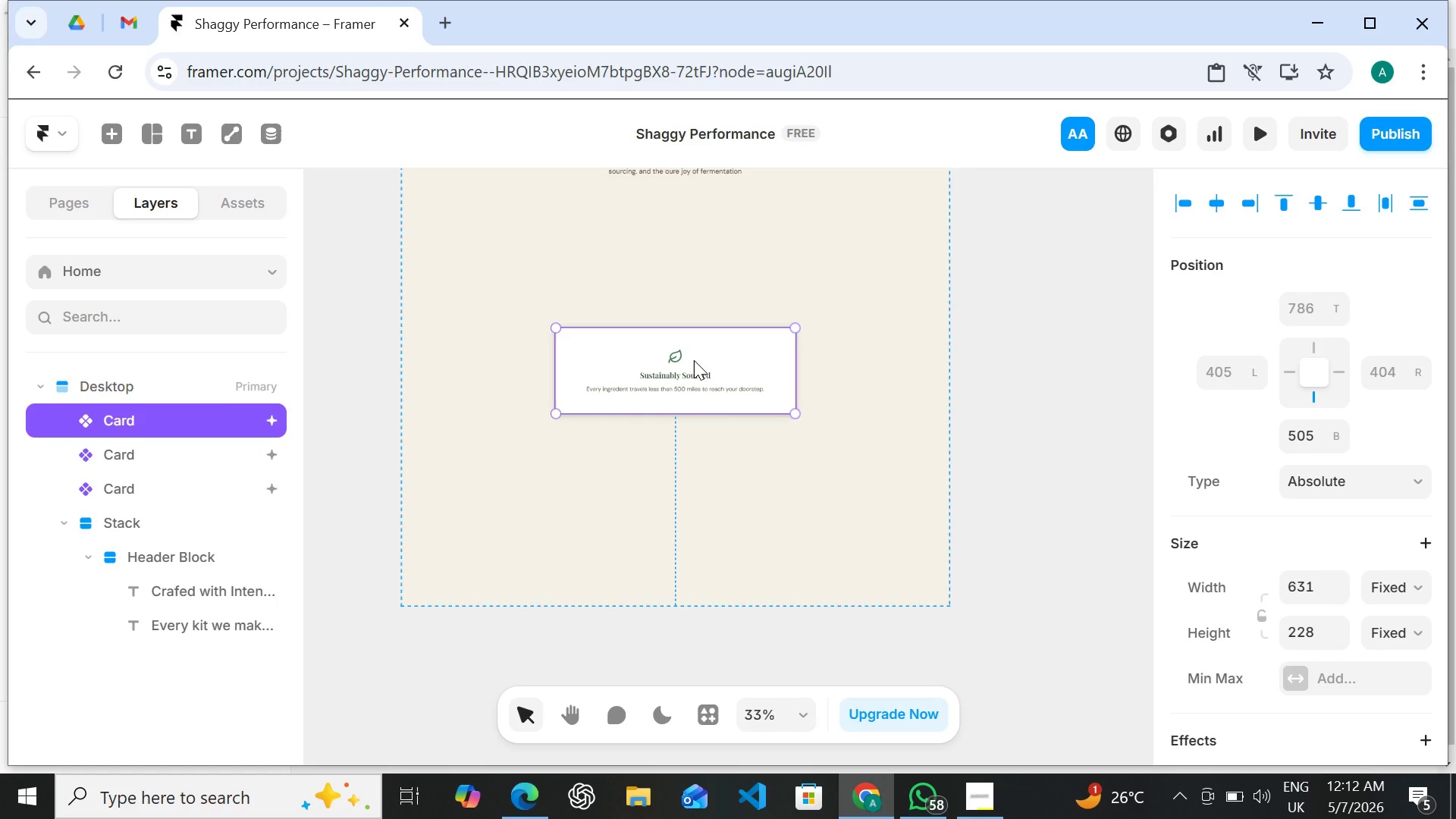 
wait(12.31)
 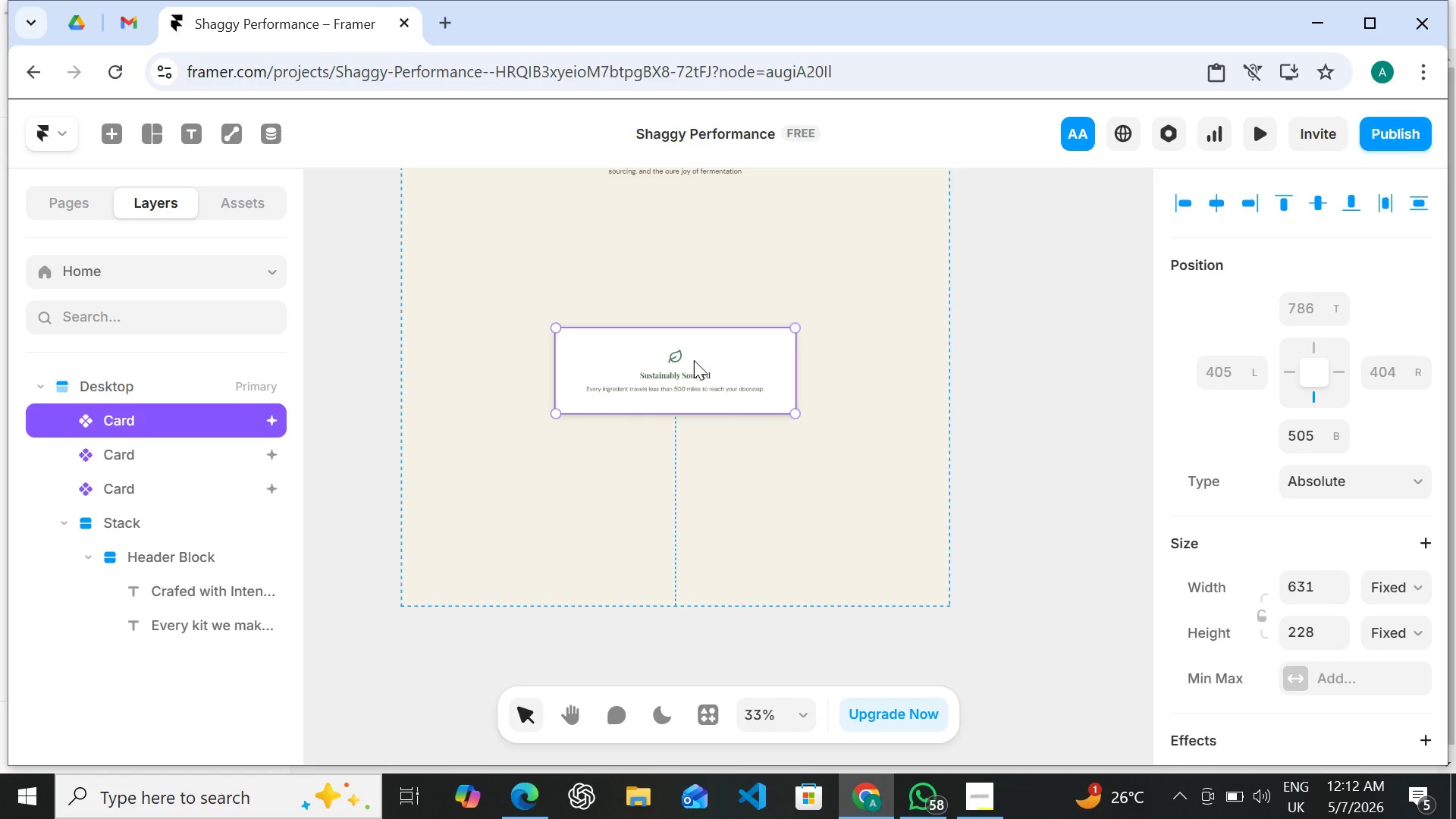 
hold_key(key=ArrowDown, duration=1.51)
 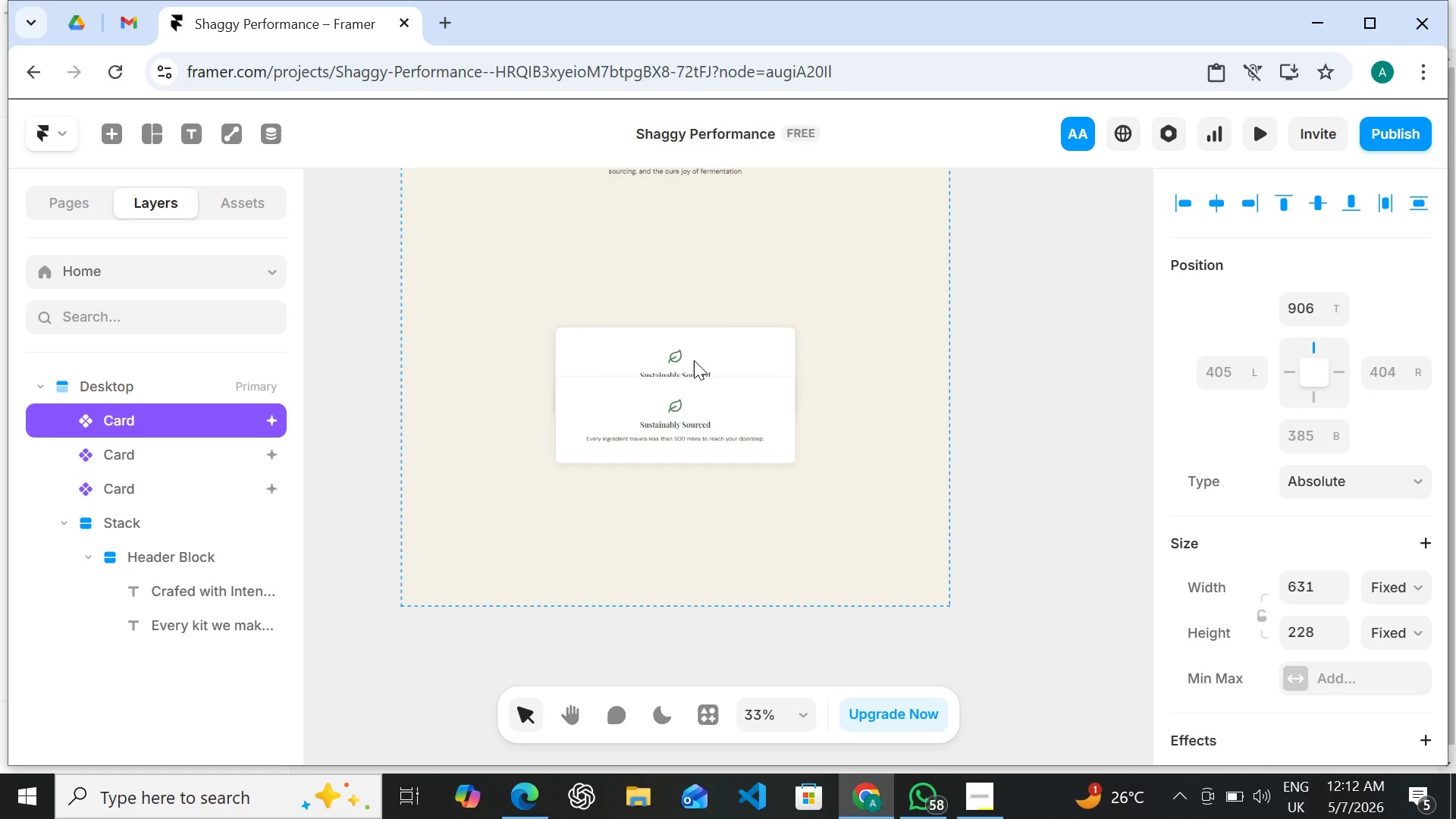 
hold_key(key=ArrowDown, duration=1.5)
 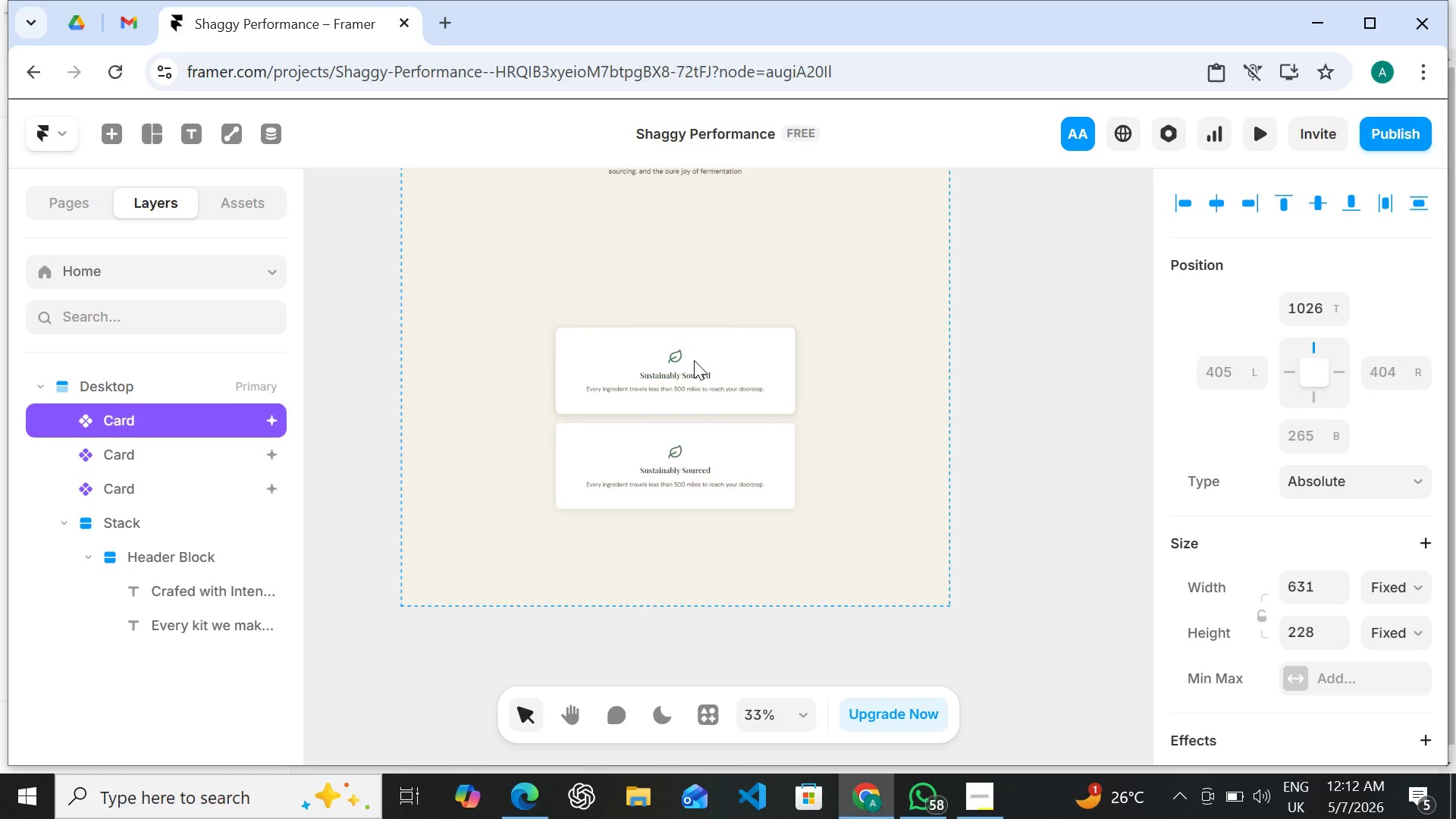 
hold_key(key=ArrowDown, duration=1.03)
 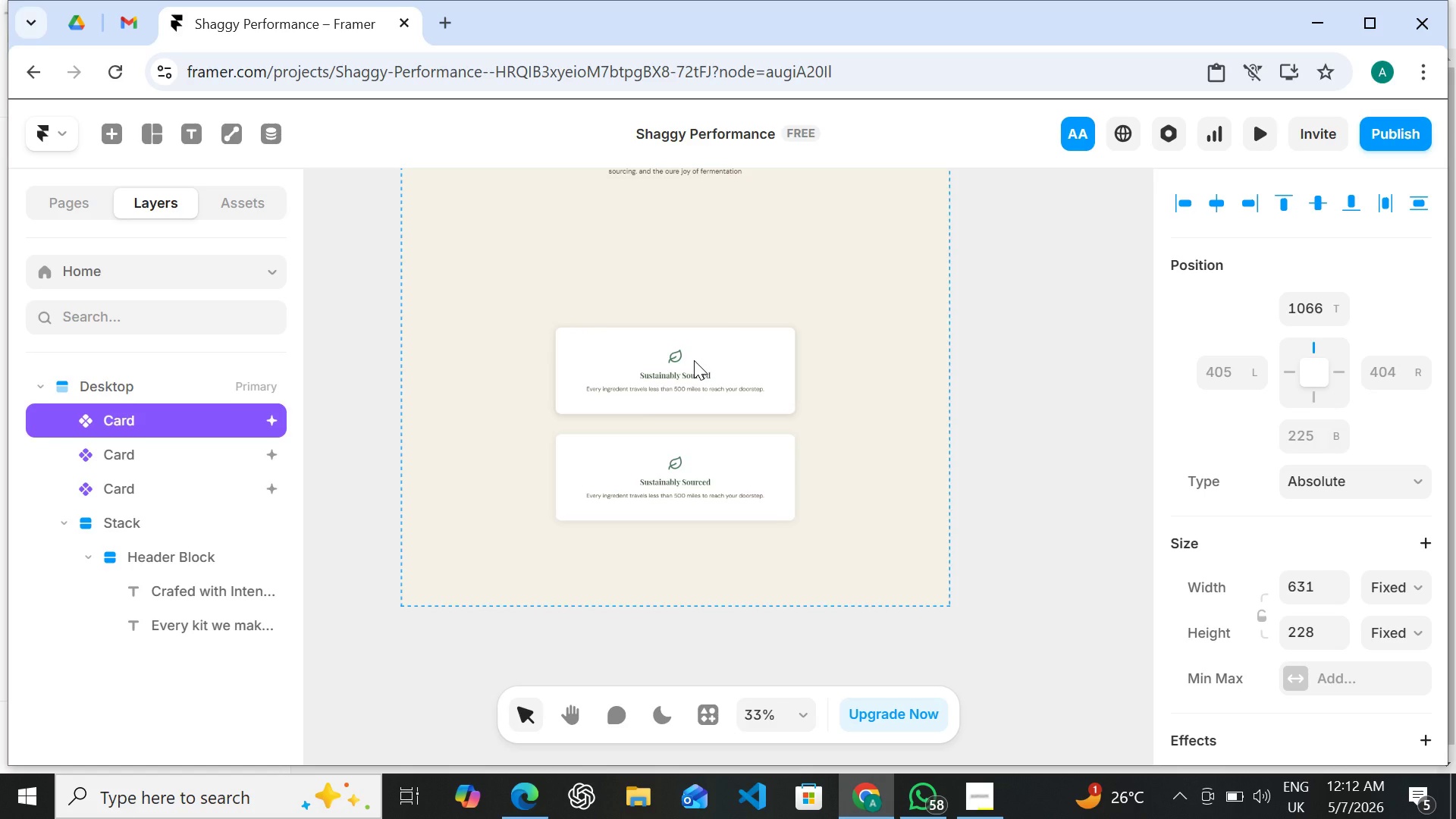 
key(Shift+ArrowUp)
 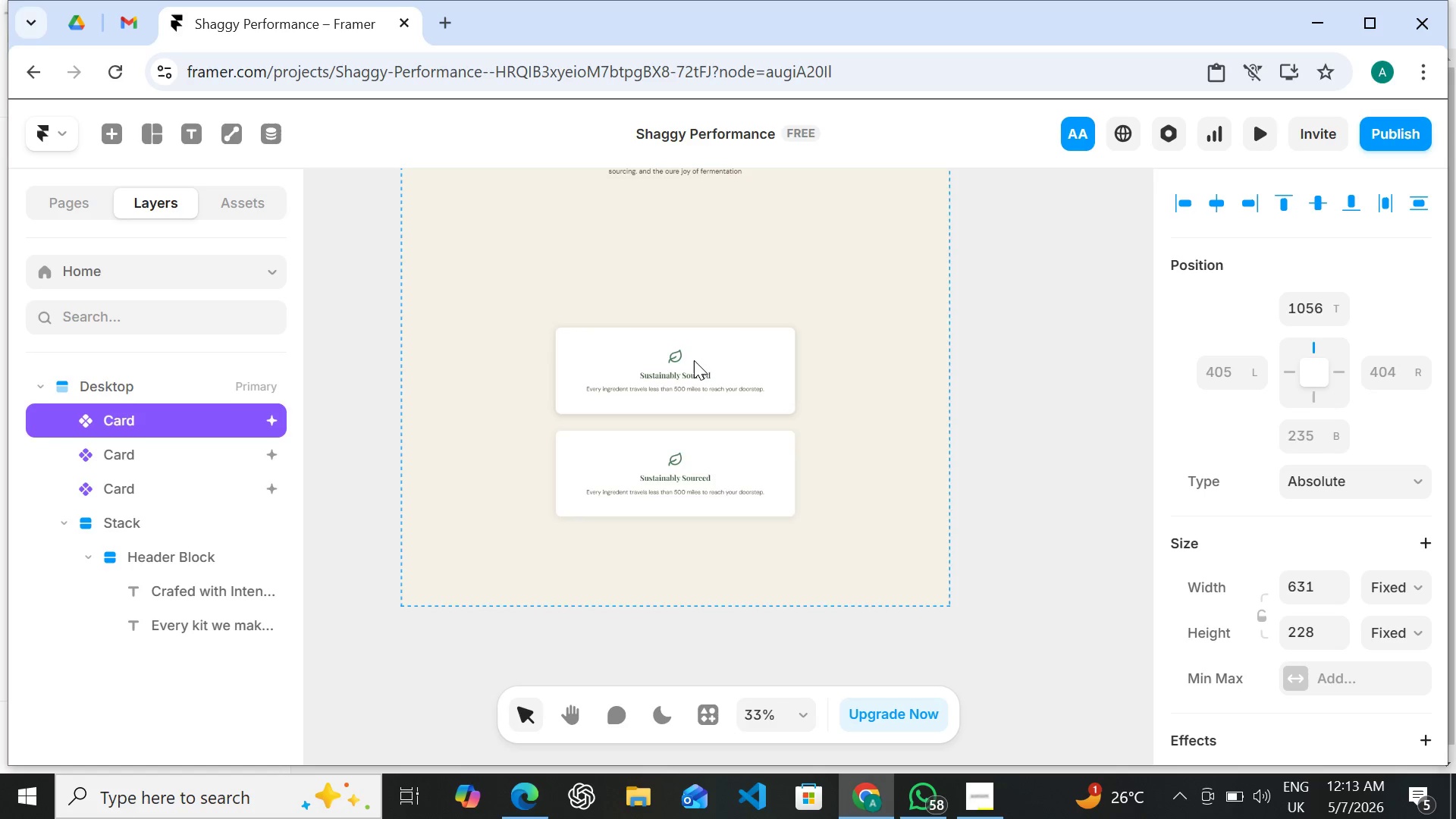 
key(Shift+ArrowUp)
 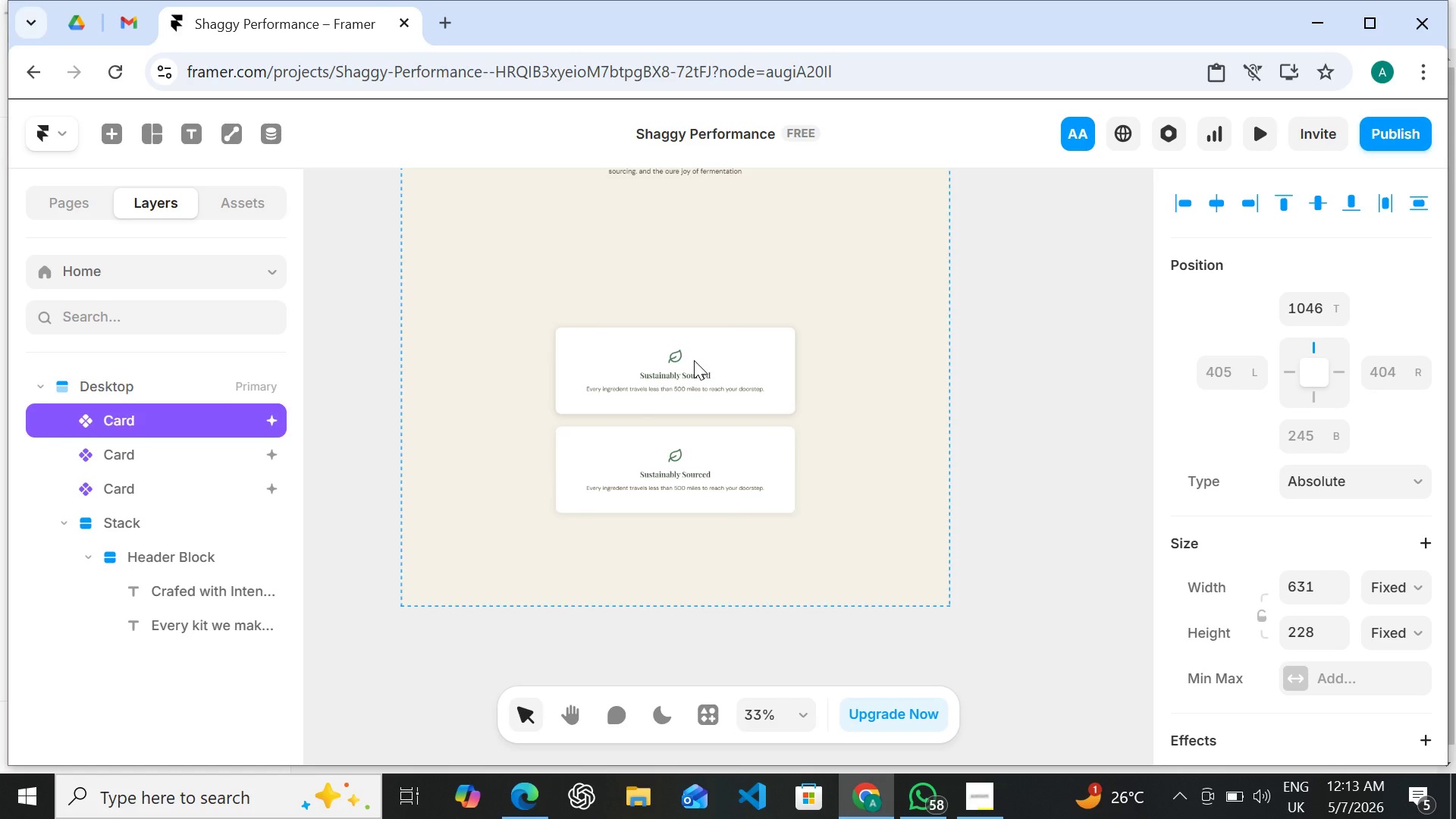 
key(Shift+ArrowDown)
 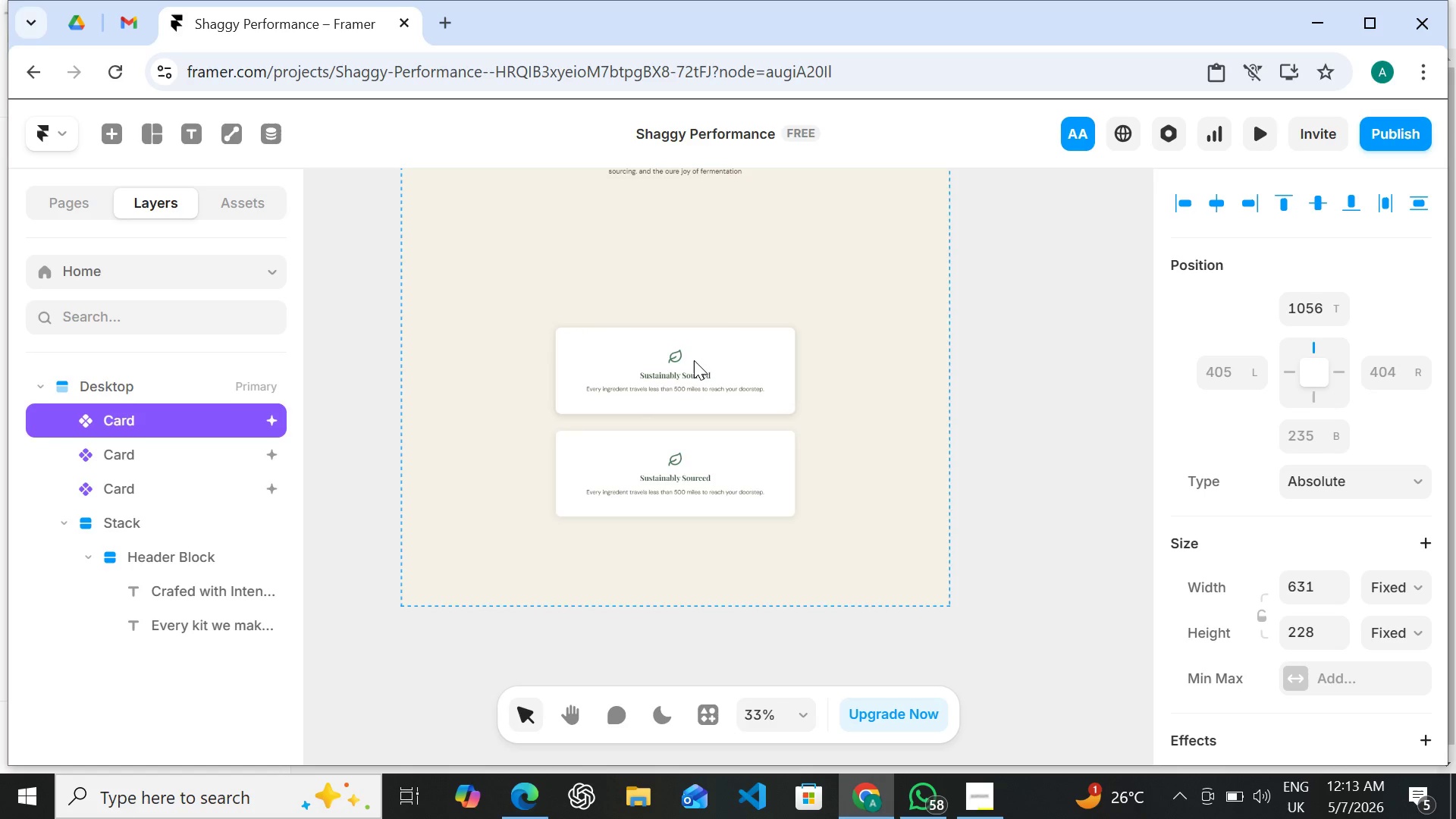 
key(Shift+ArrowDown)
 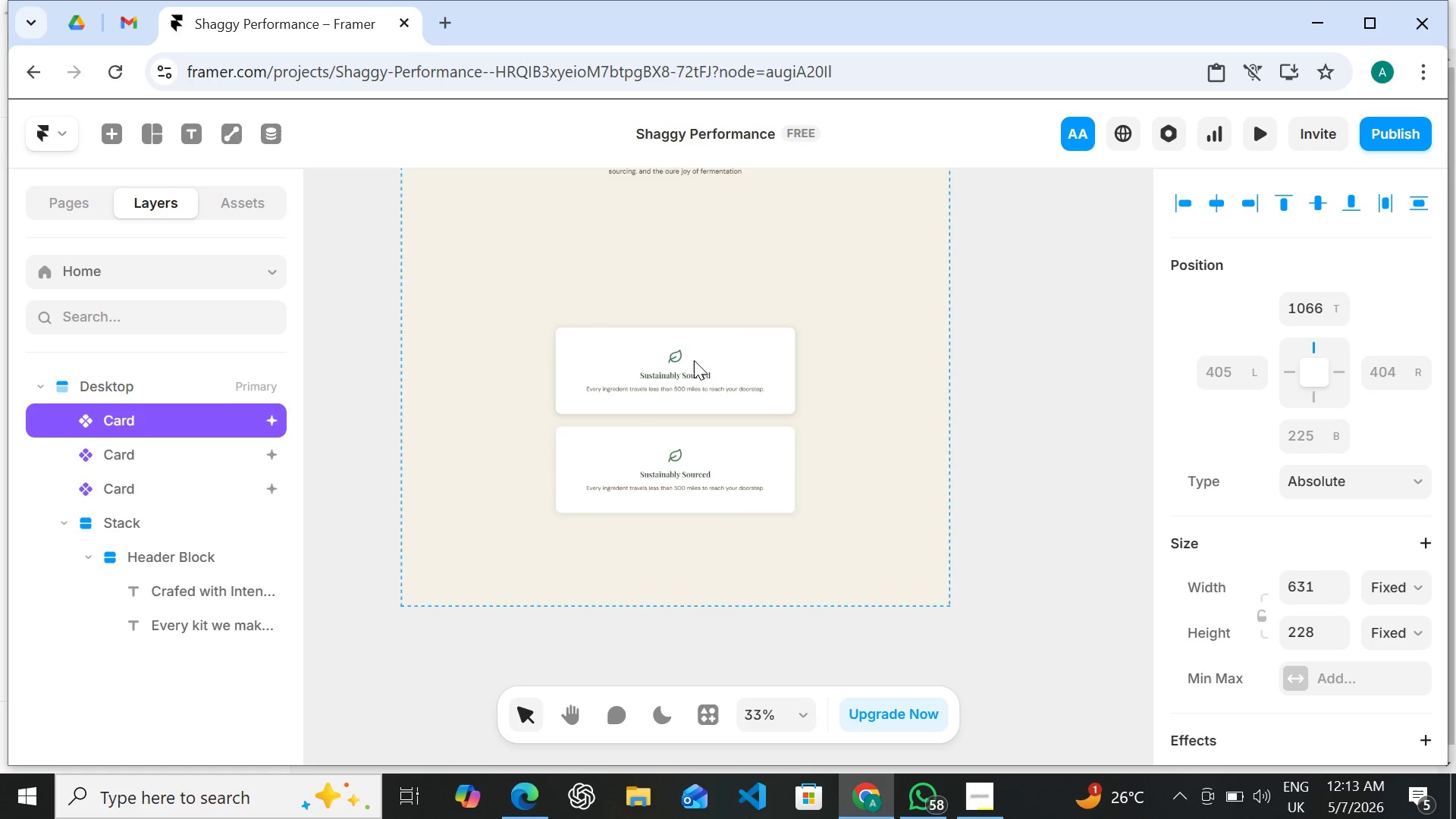 
key(Shift+ArrowUp)
 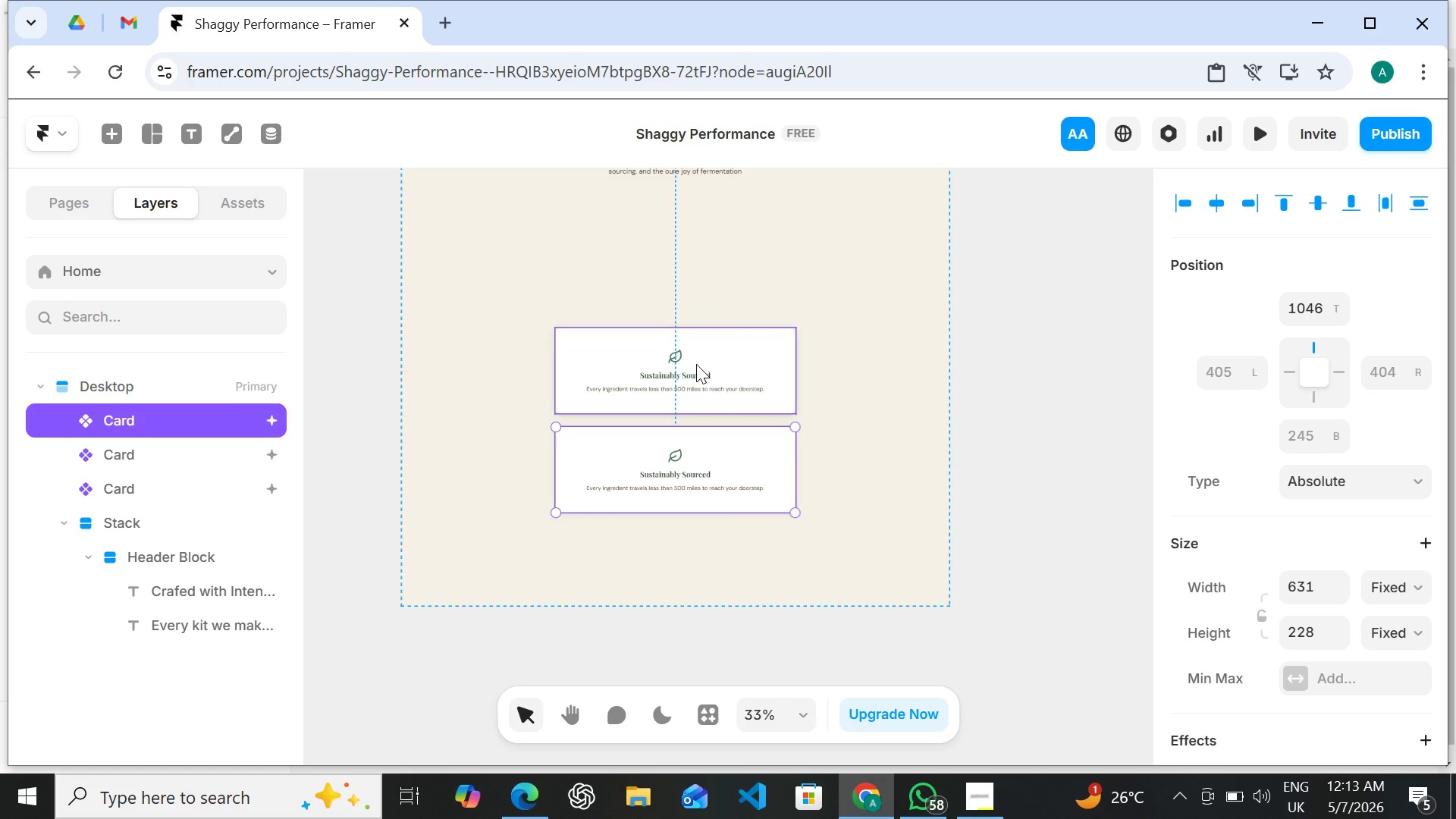 
left_click([696, 364])
 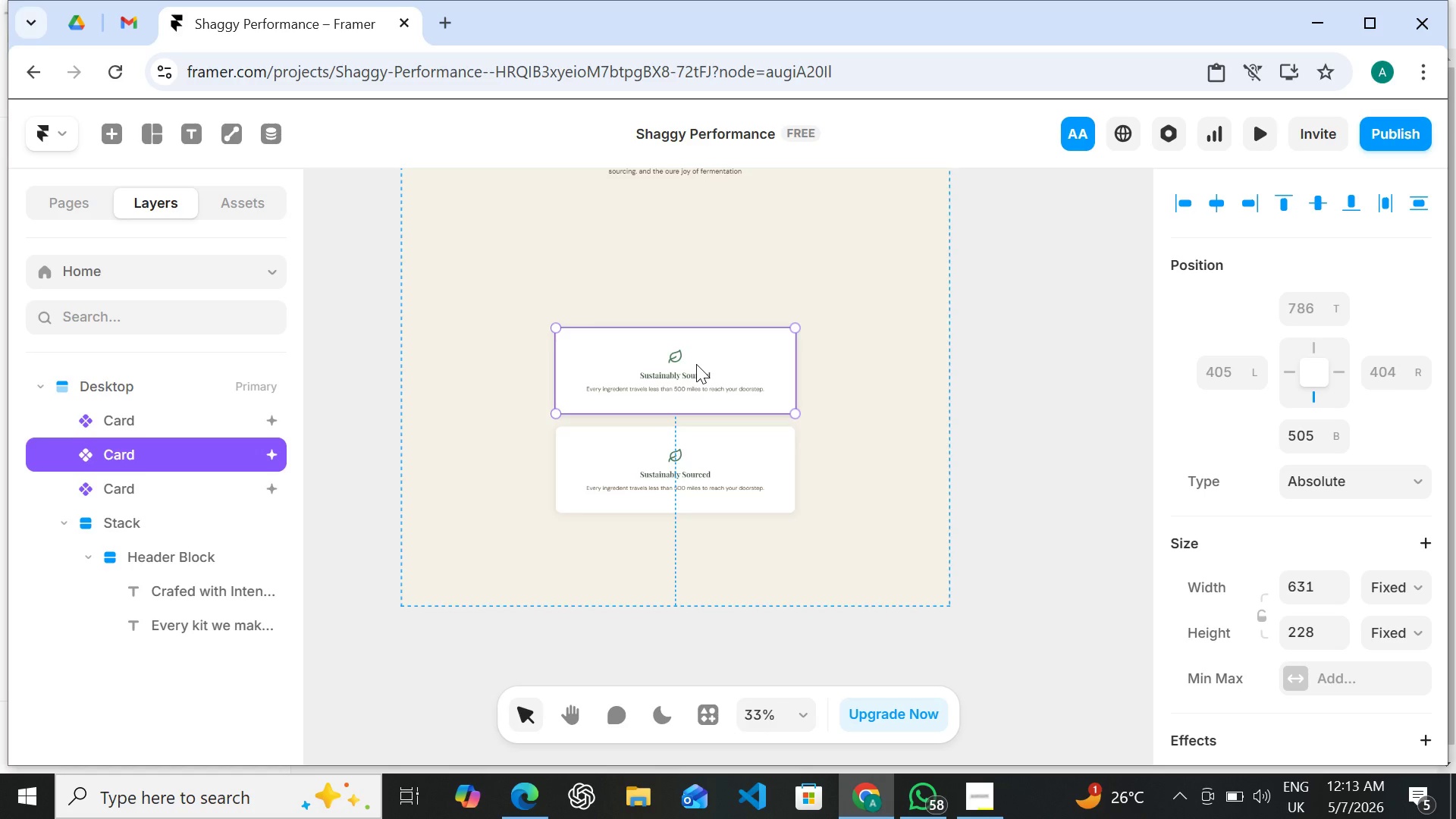 
hold_key(key=ArrowDown, duration=1.52)
 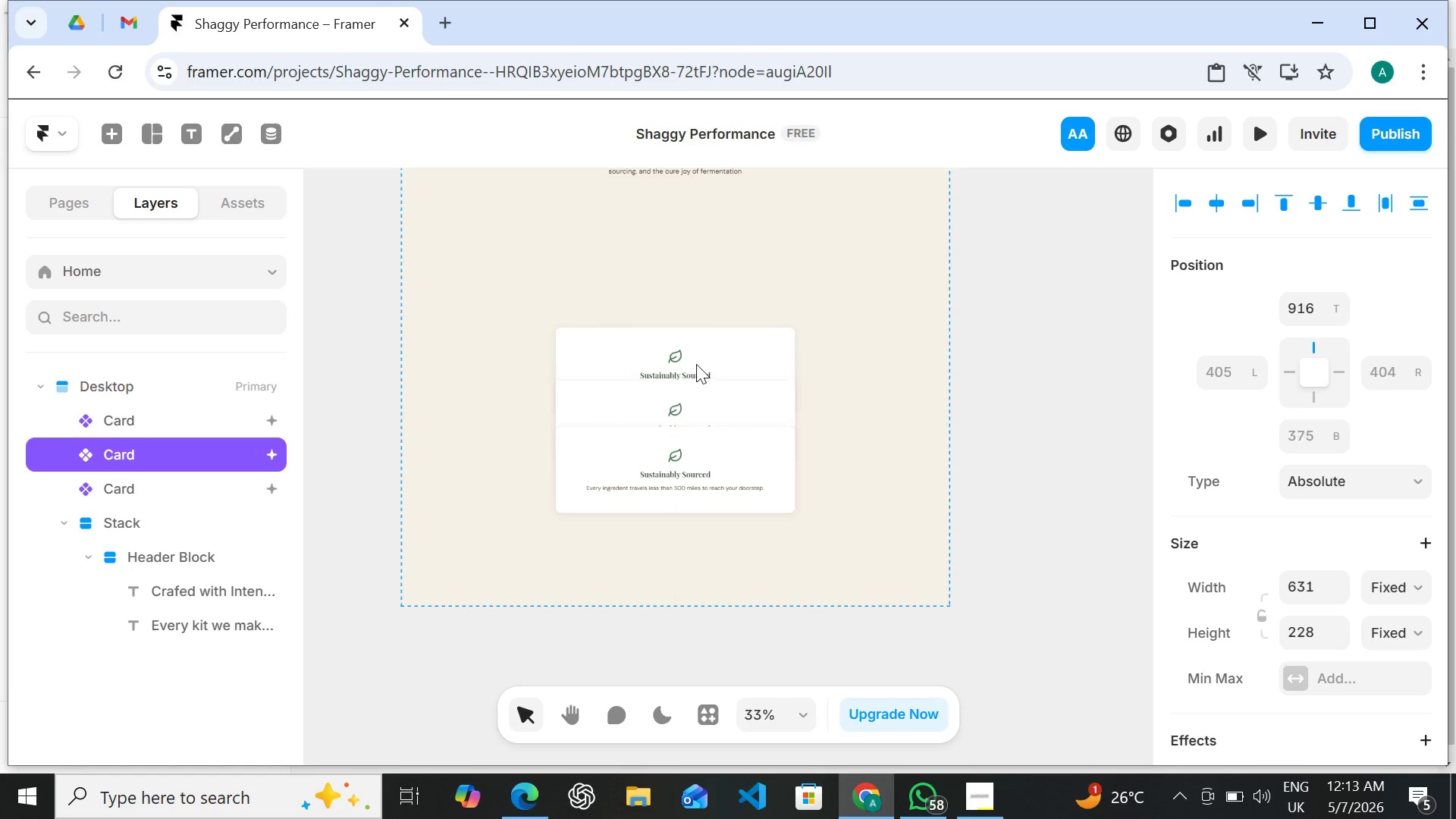 
hold_key(key=ArrowDown, duration=1.5)
 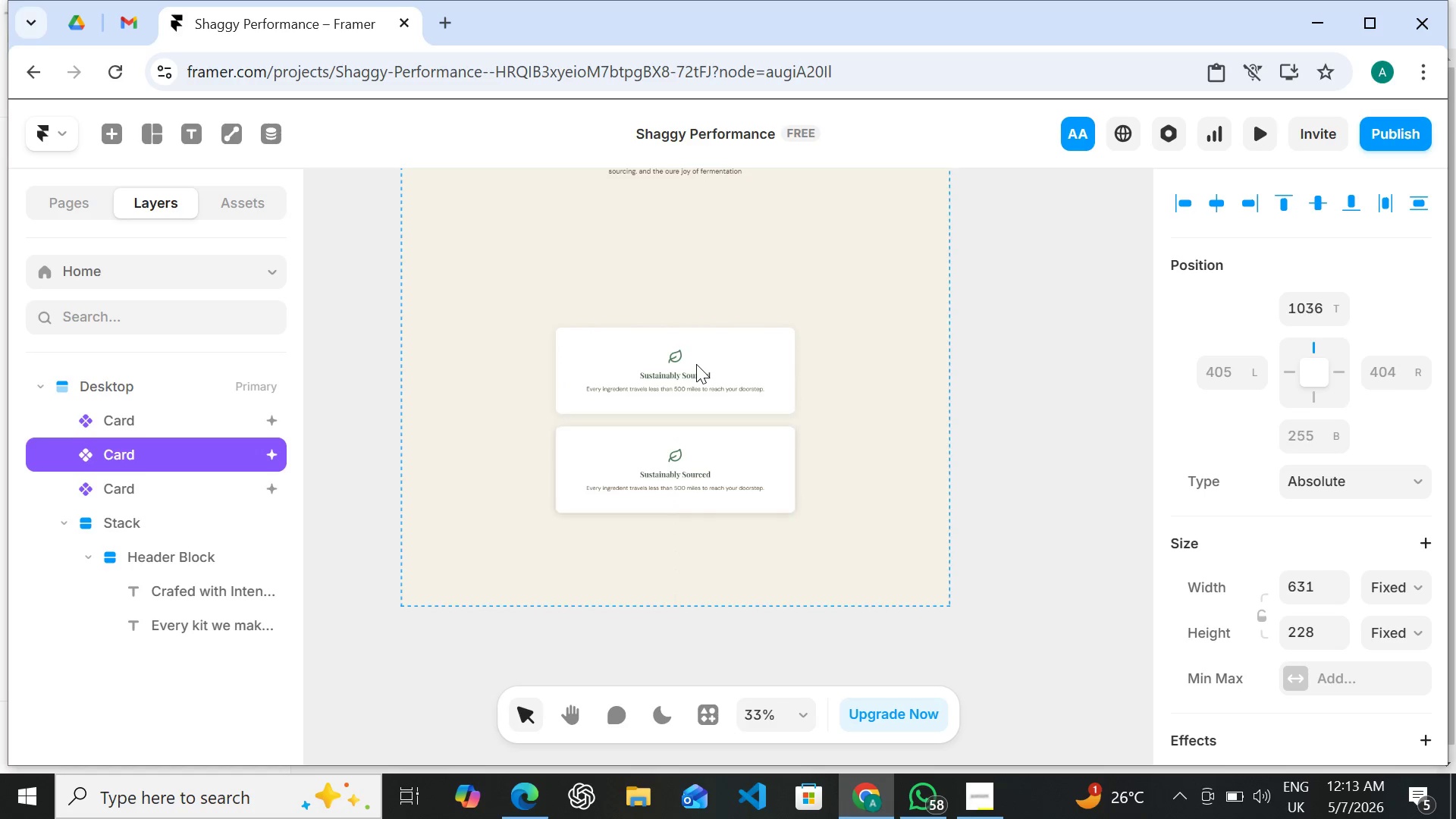 
hold_key(key=ArrowDown, duration=1.5)
 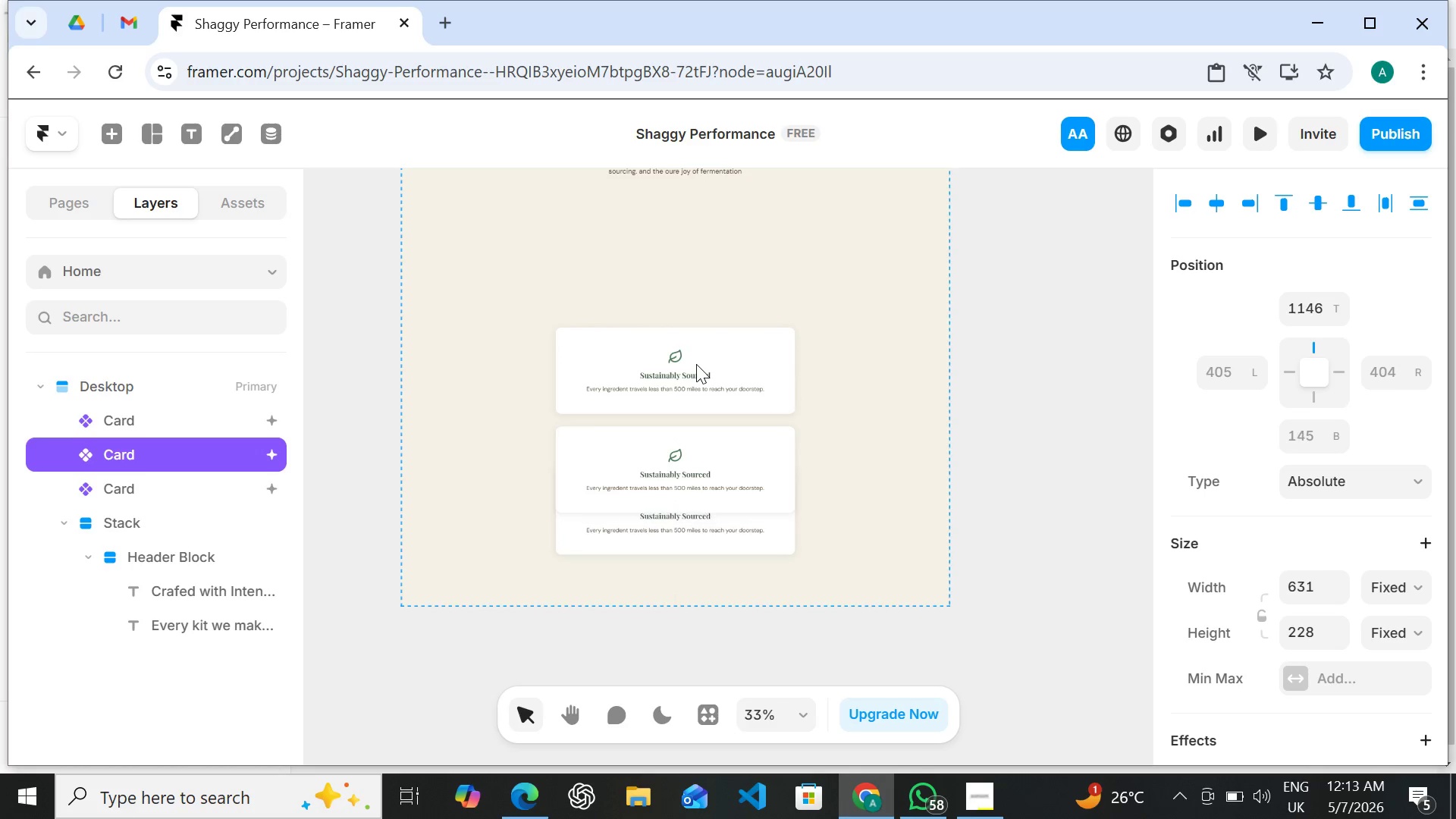 
hold_key(key=ArrowDown, duration=1.5)
 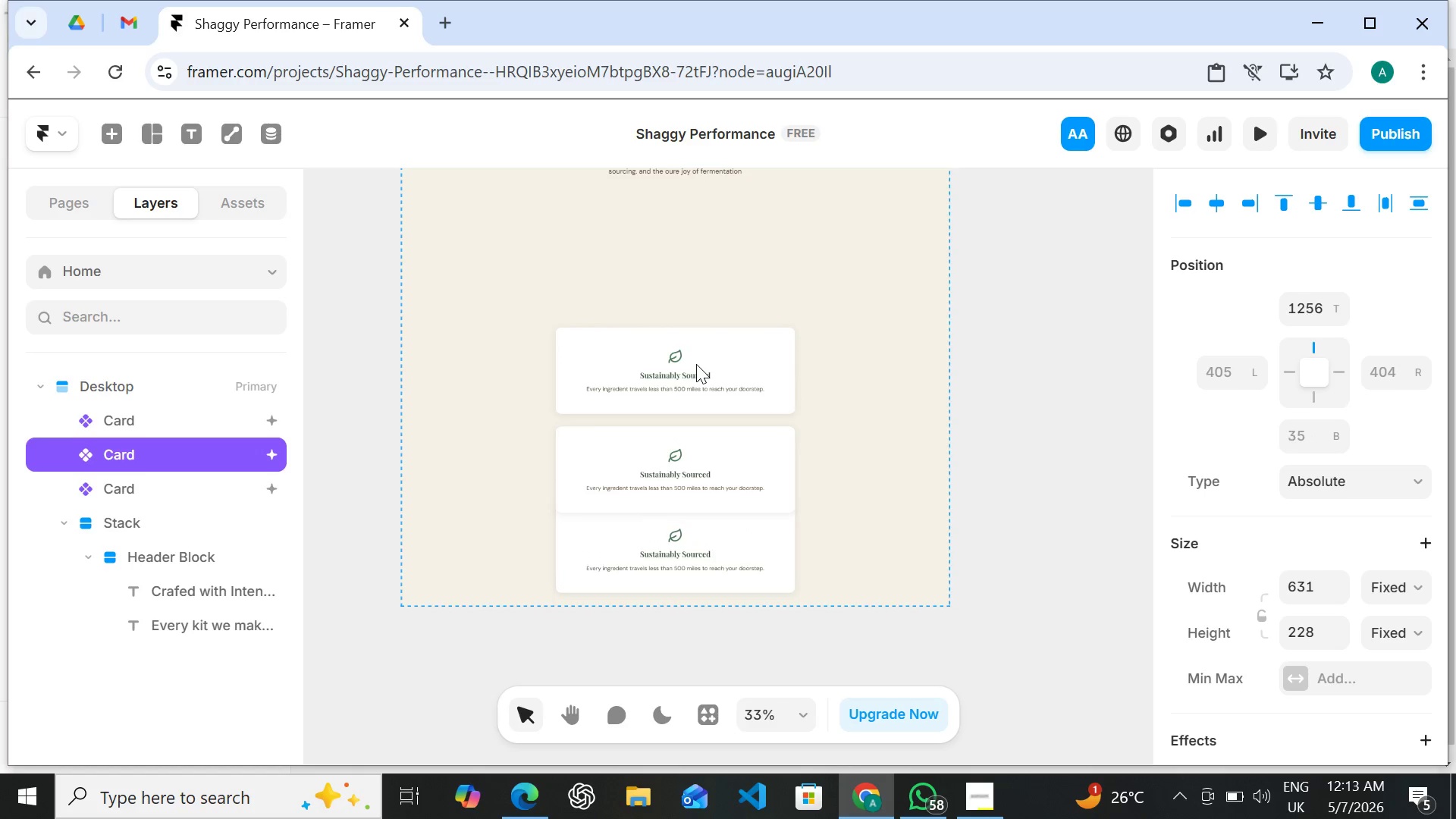 
hold_key(key=ArrowDown, duration=0.39)
 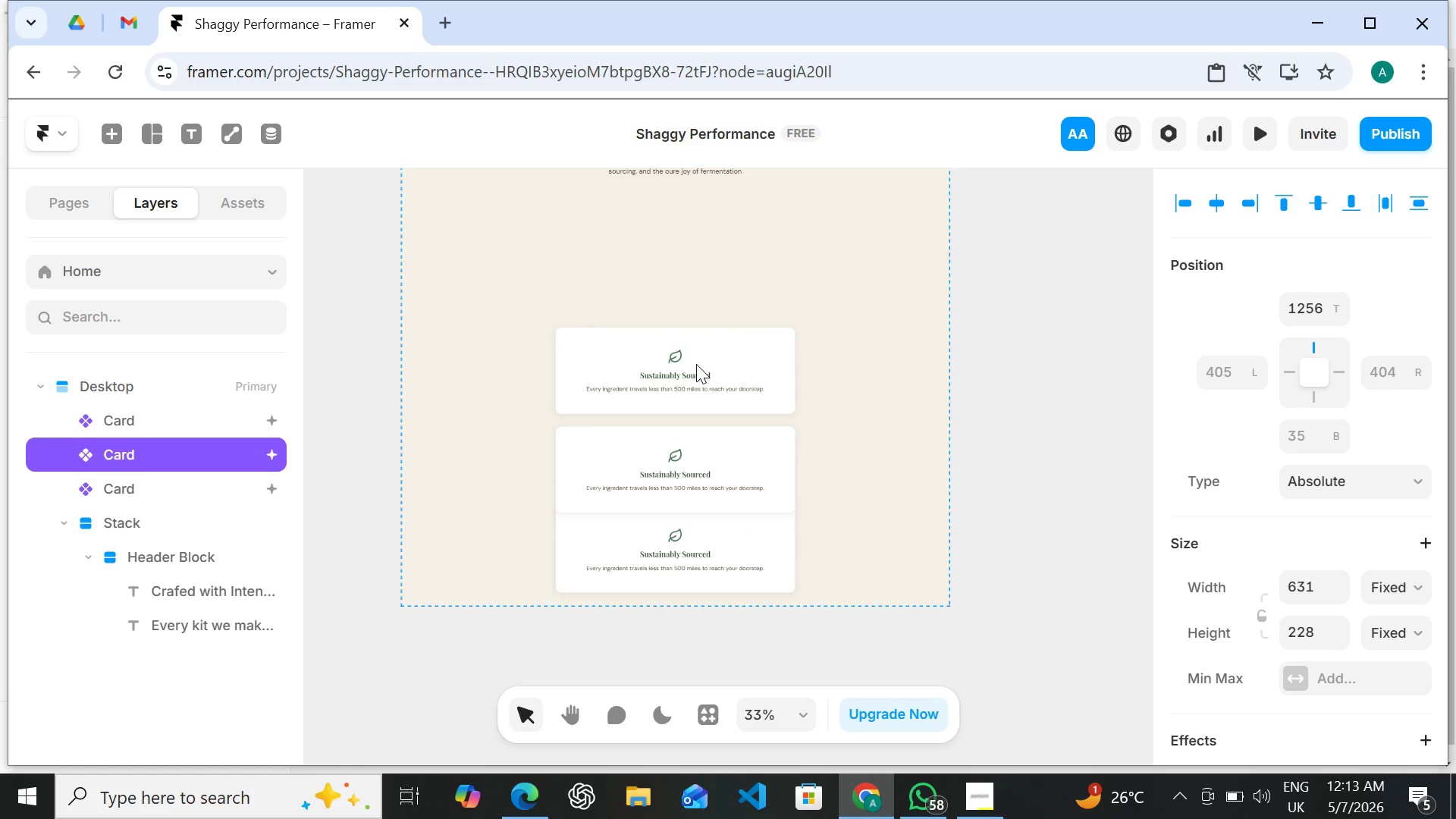 
hold_key(key=ArrowDown, duration=0.45)
 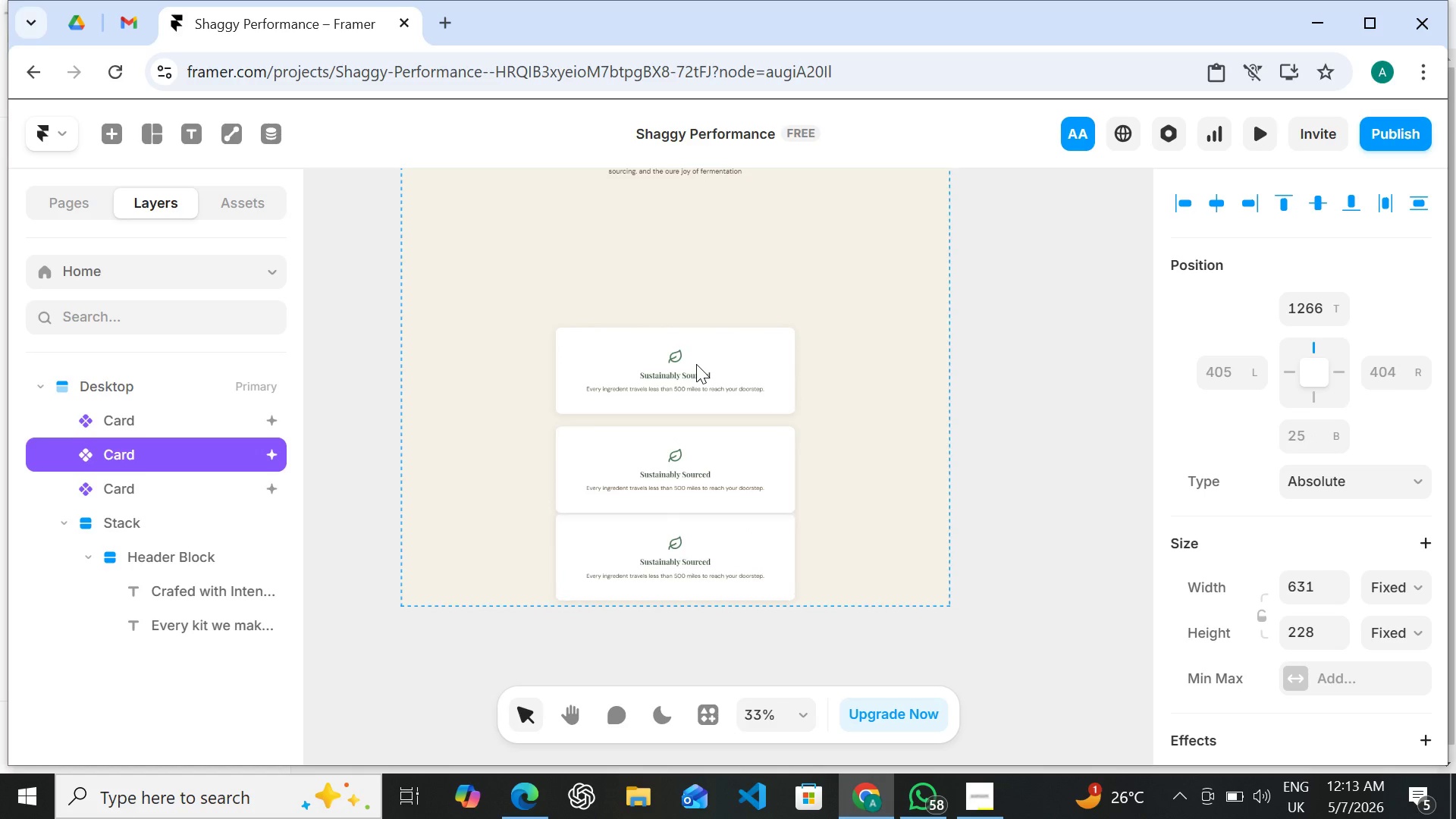 
key(Shift+ArrowDown)
 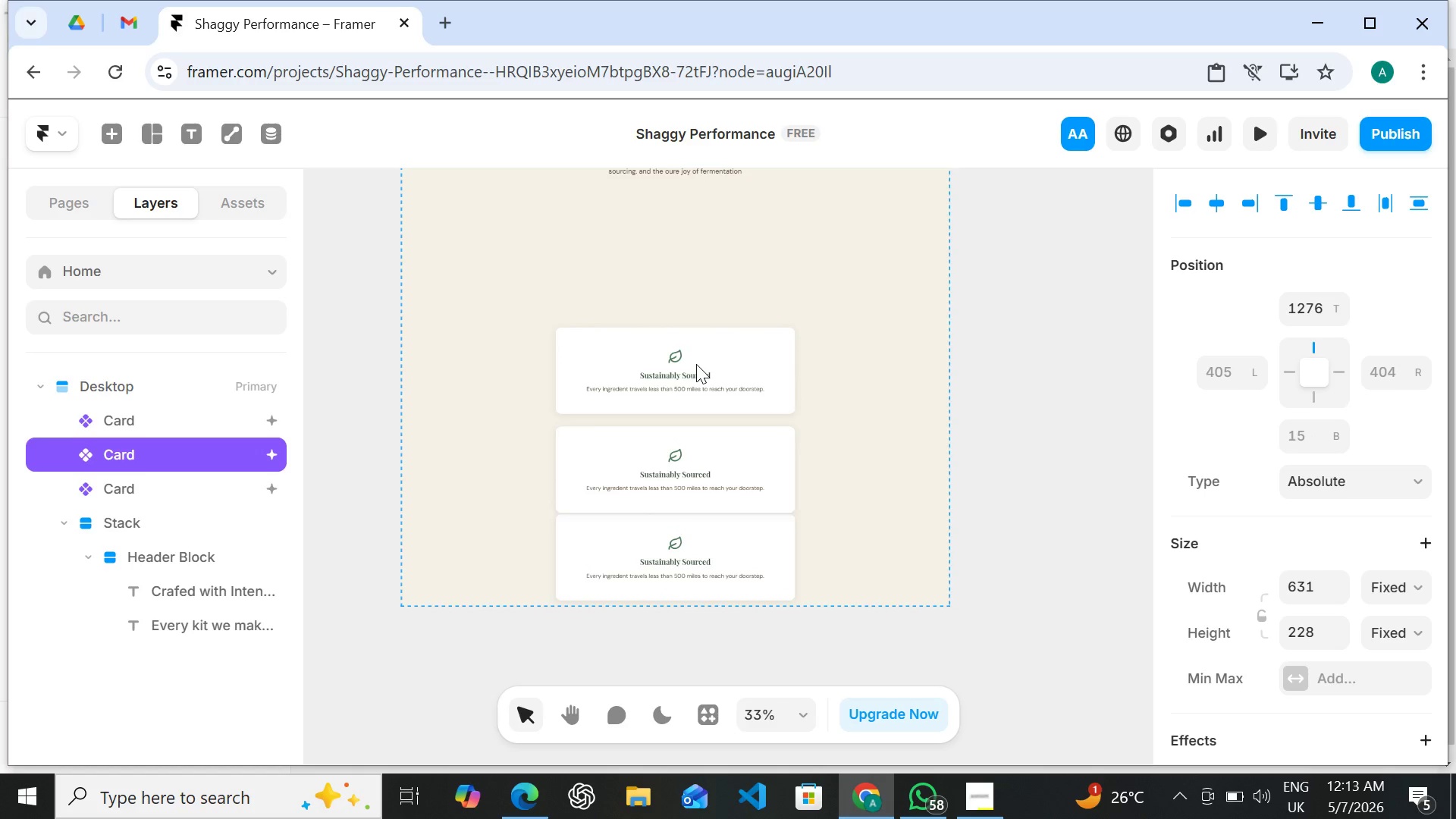 
key(Shift+ArrowDown)
 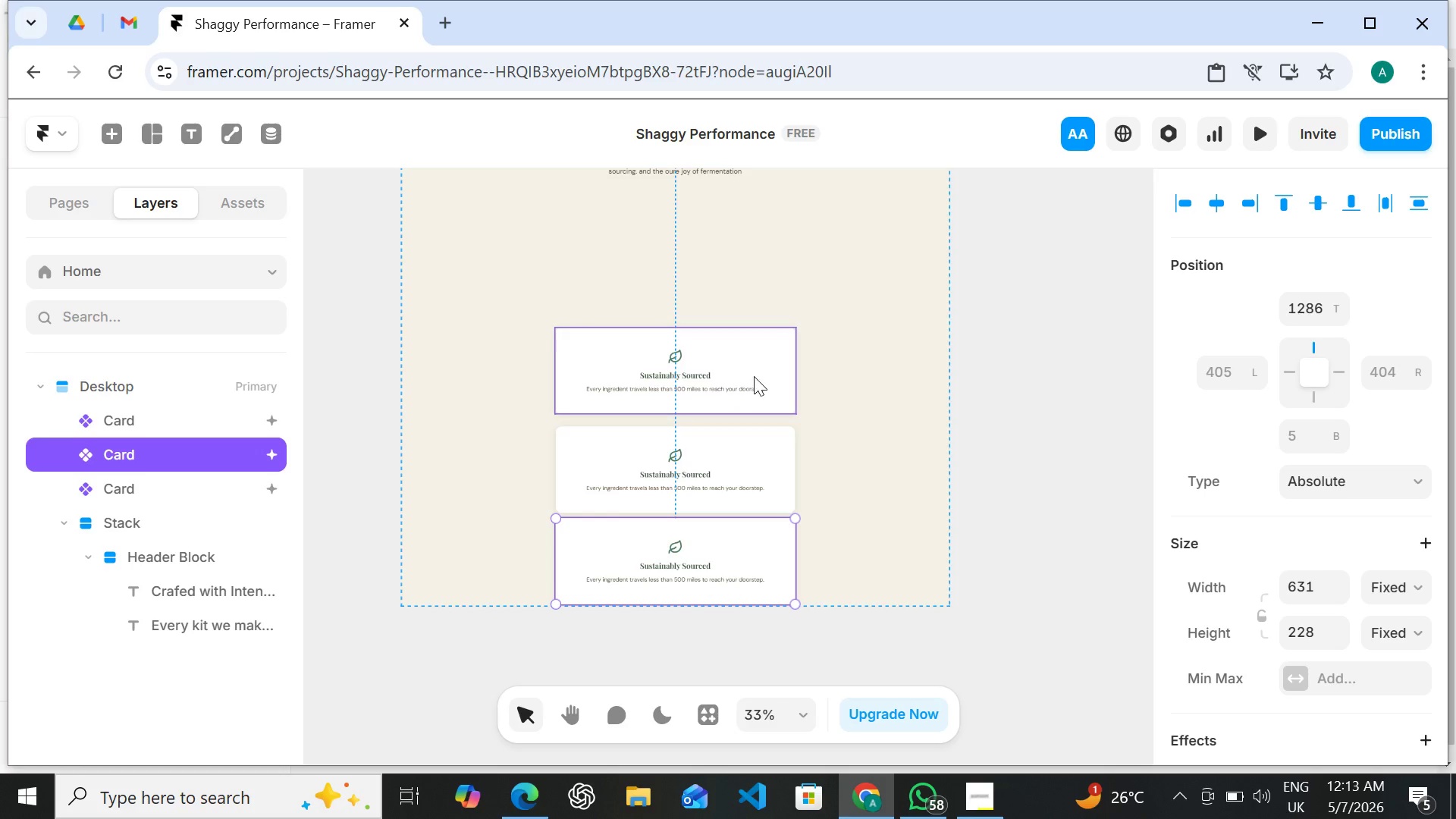 
key(Shift+ArrowDown)
 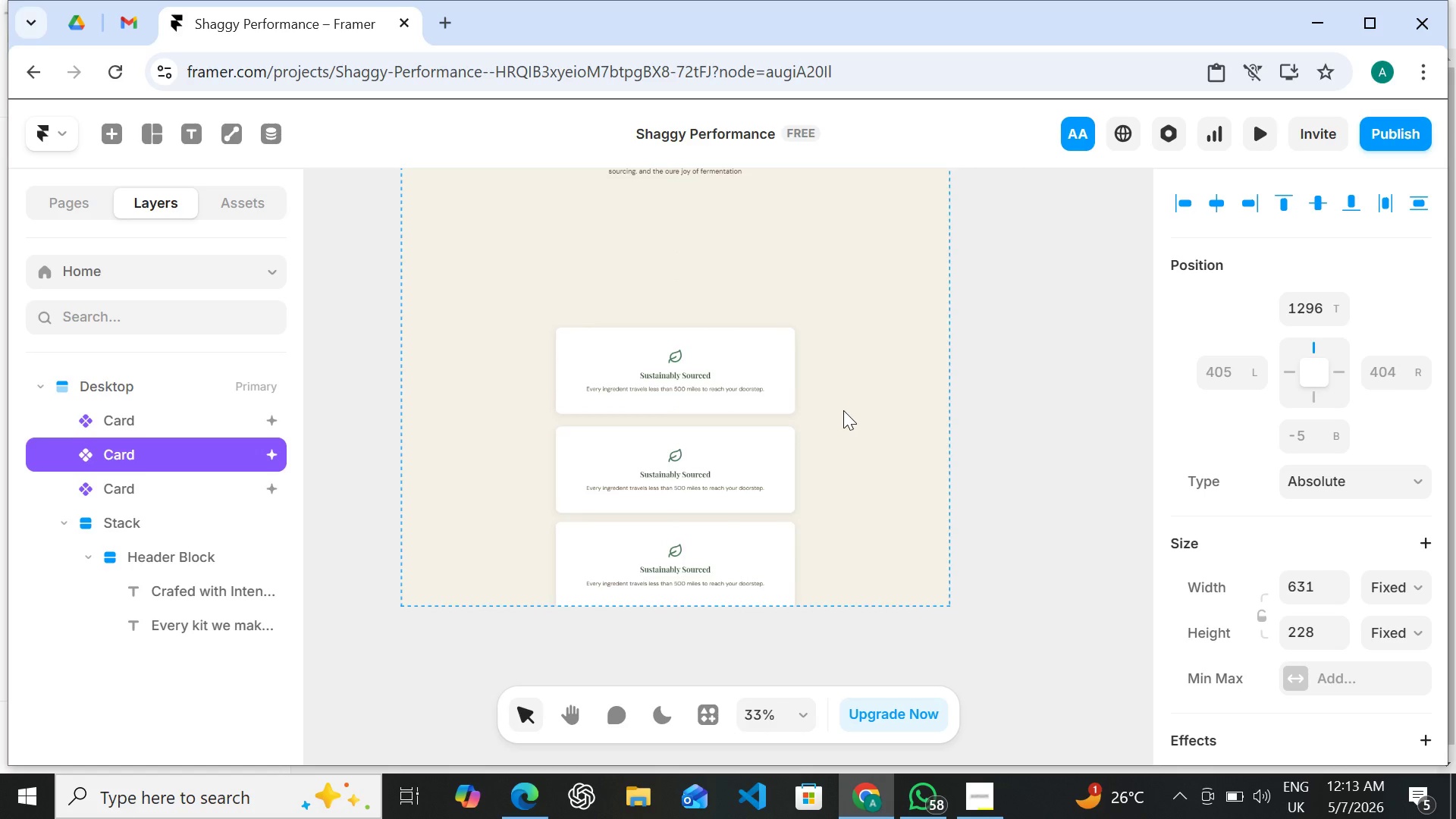 
key(Shift+ArrowDown)
 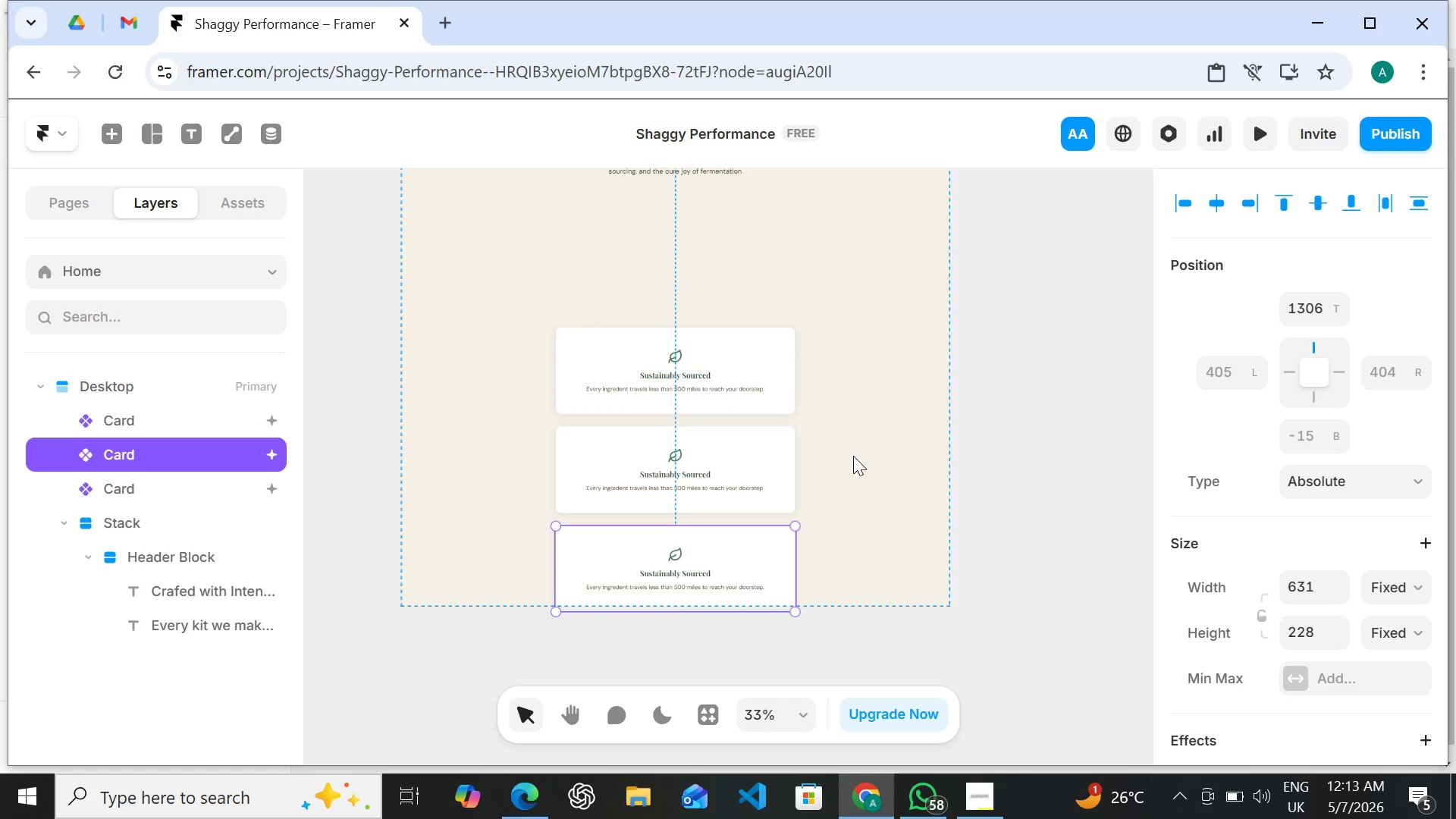 
left_click([853, 457])
 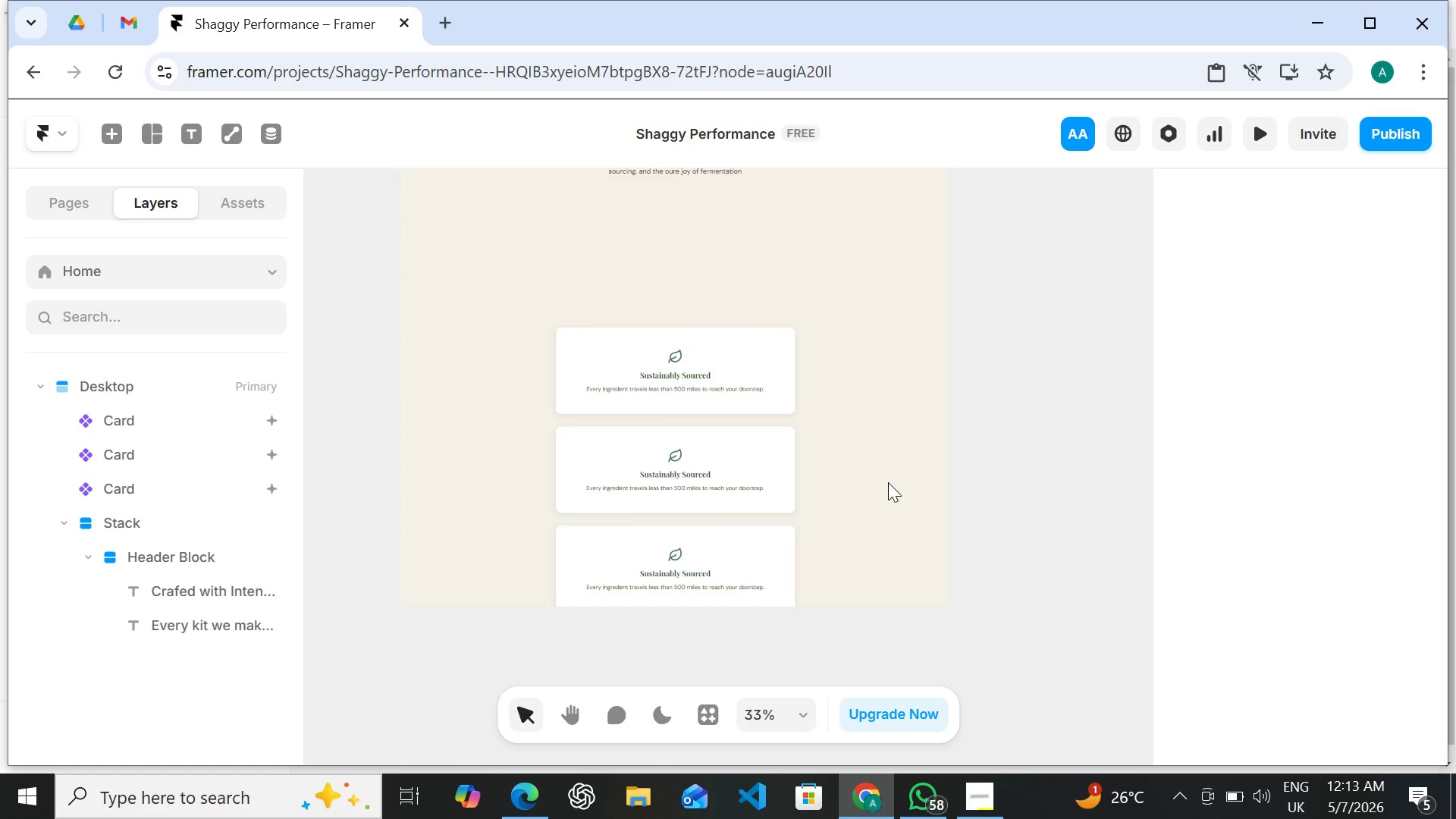 
left_click([892, 484])
 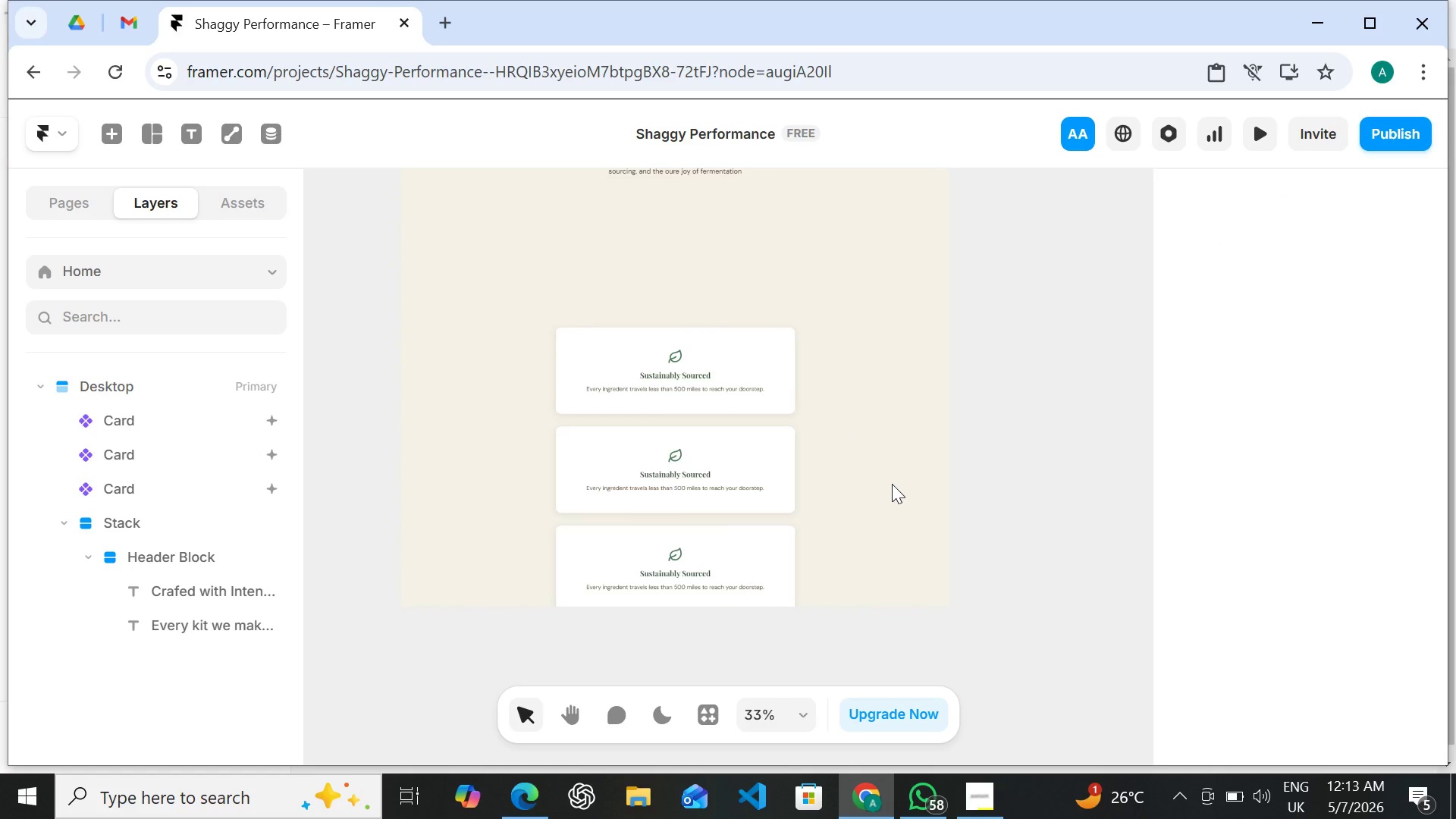 
hold_key(key=ShiftLeft, duration=1.19)
left_click([892, 484])
 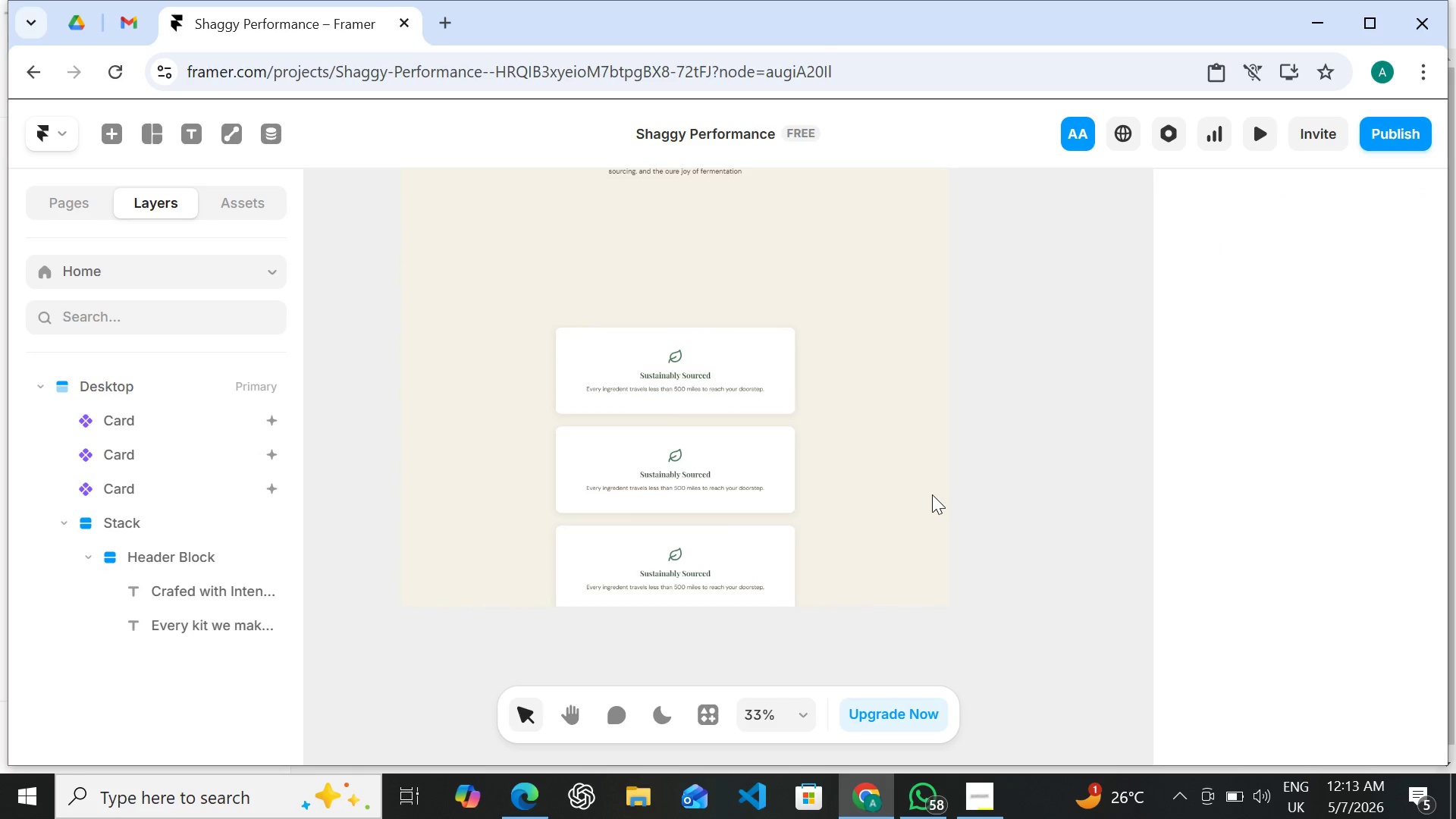 
left_click([932, 494])
 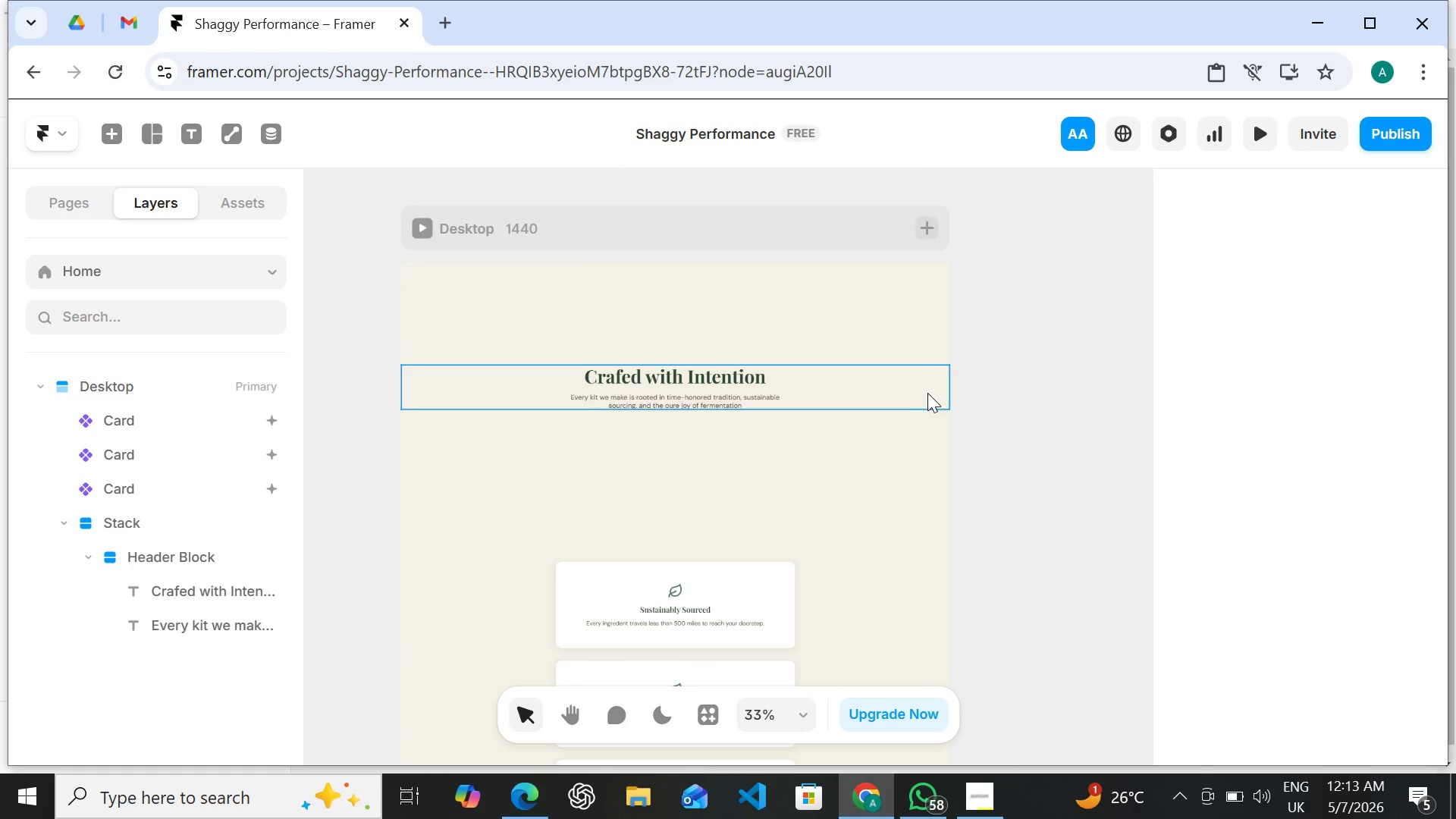 
wait(6.45)
 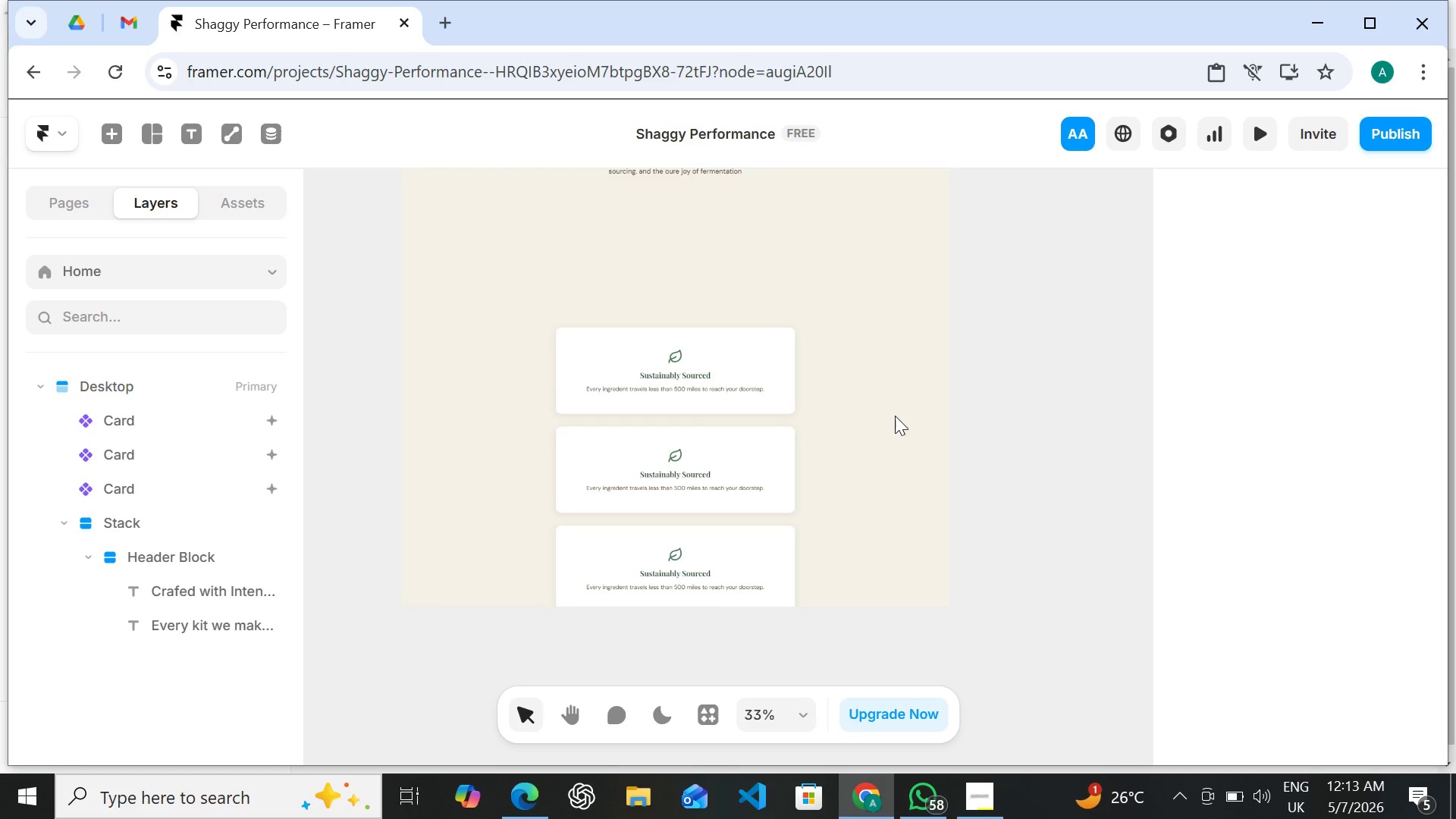 
left_click([915, 460])
 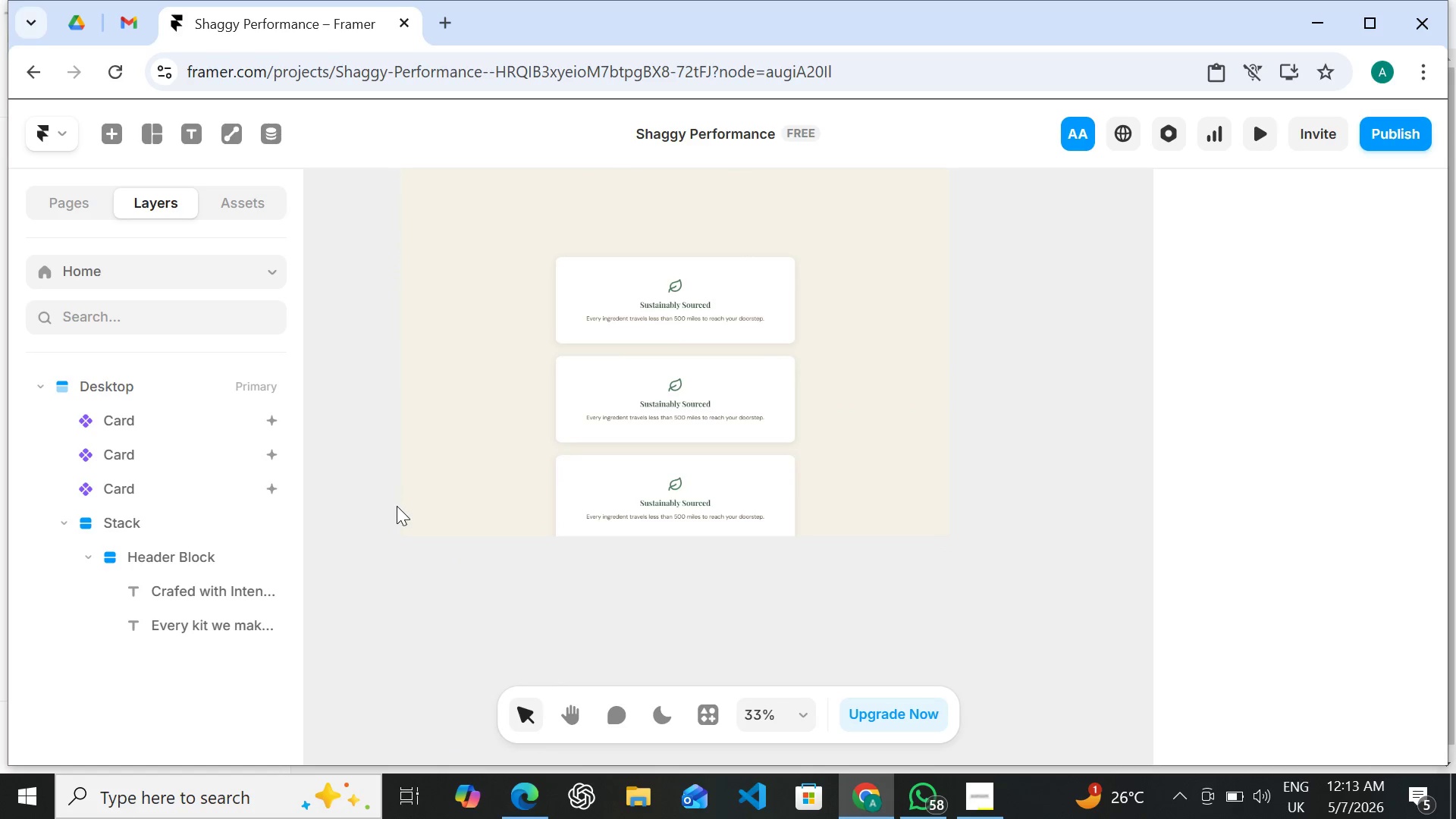 
left_click([397, 513])
 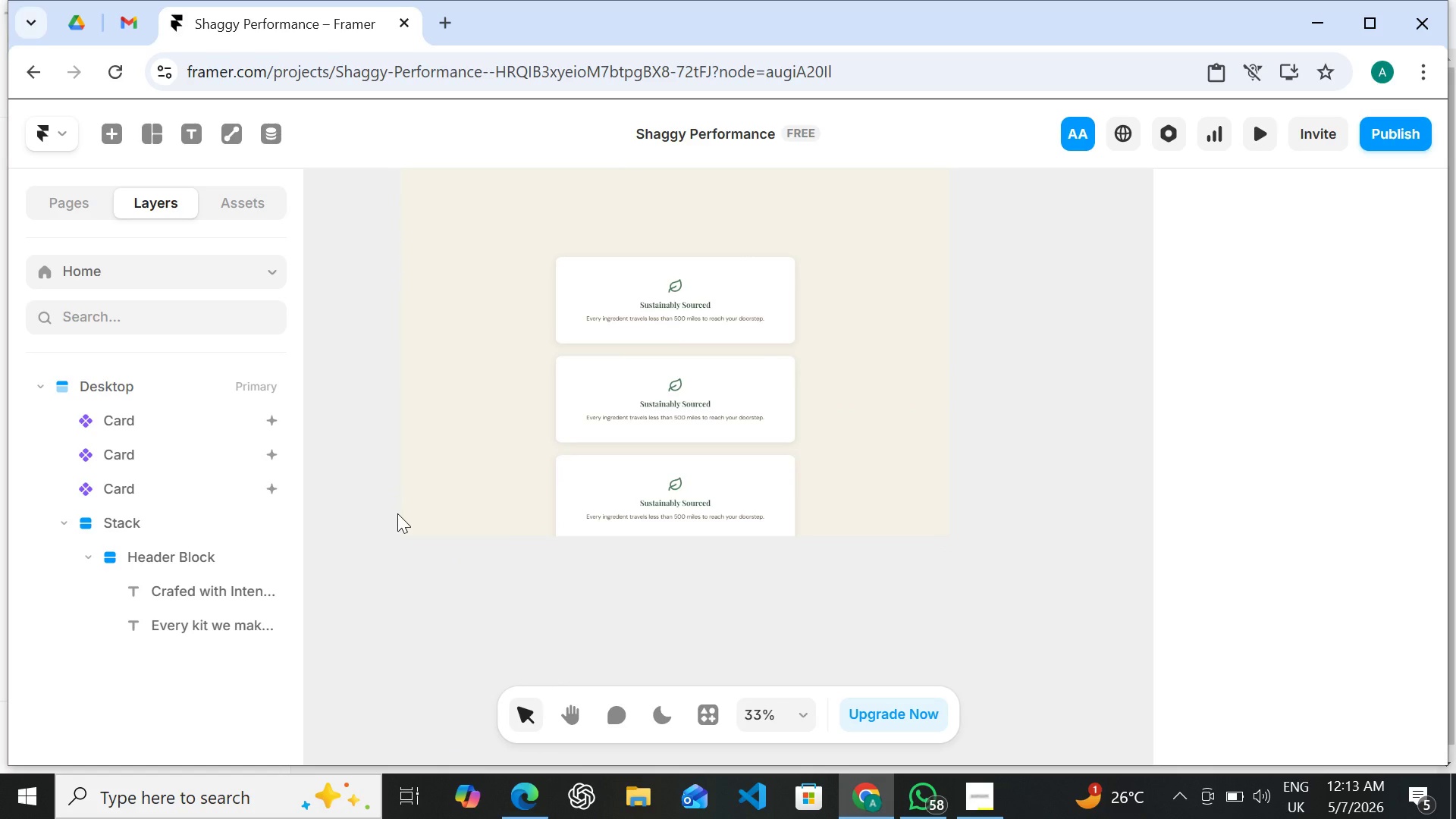 
wait(14.72)
 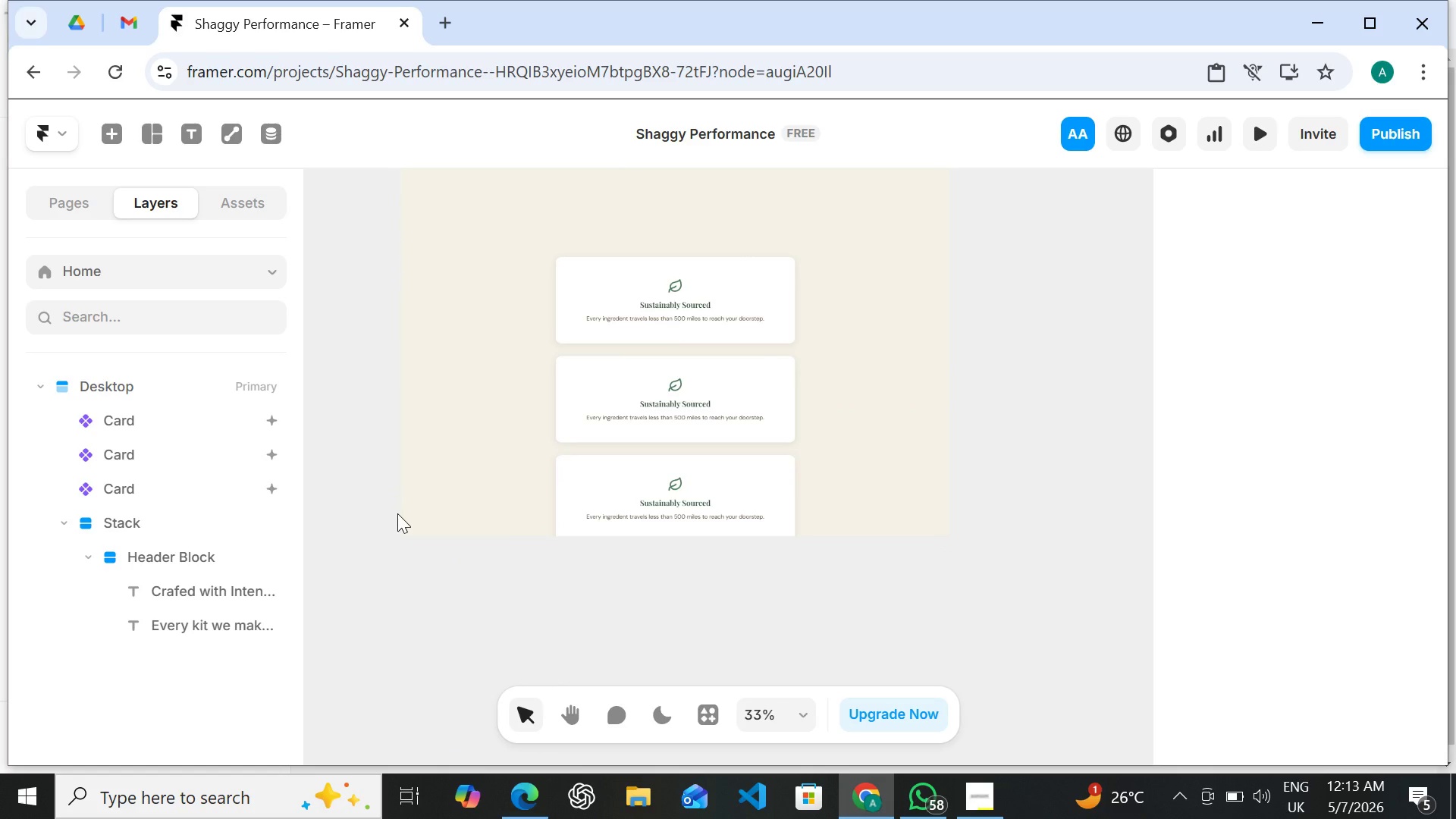 
left_click([403, 538])
 